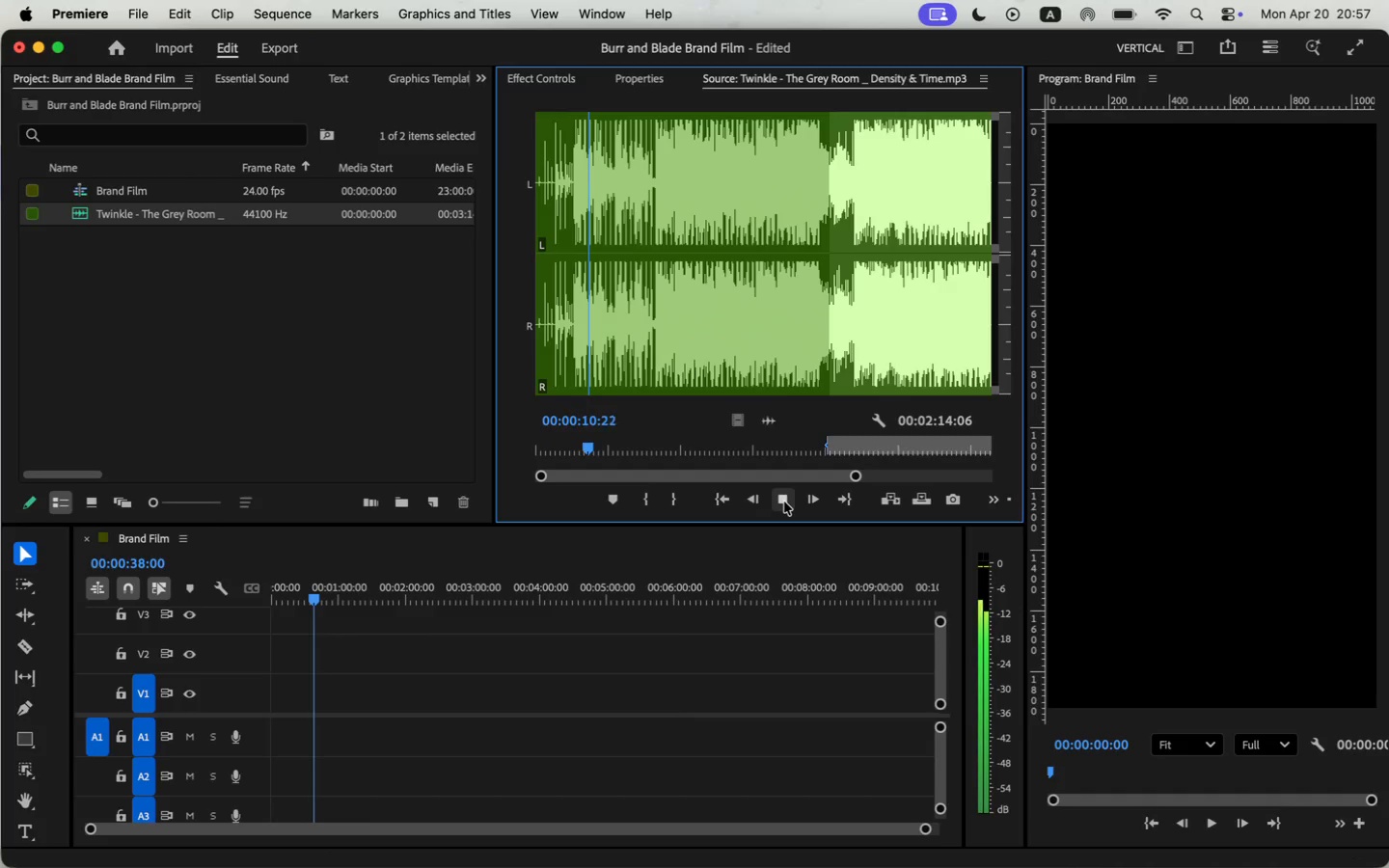 
left_click_drag(start_coordinate=[856, 478], to_coordinate=[824, 477])
 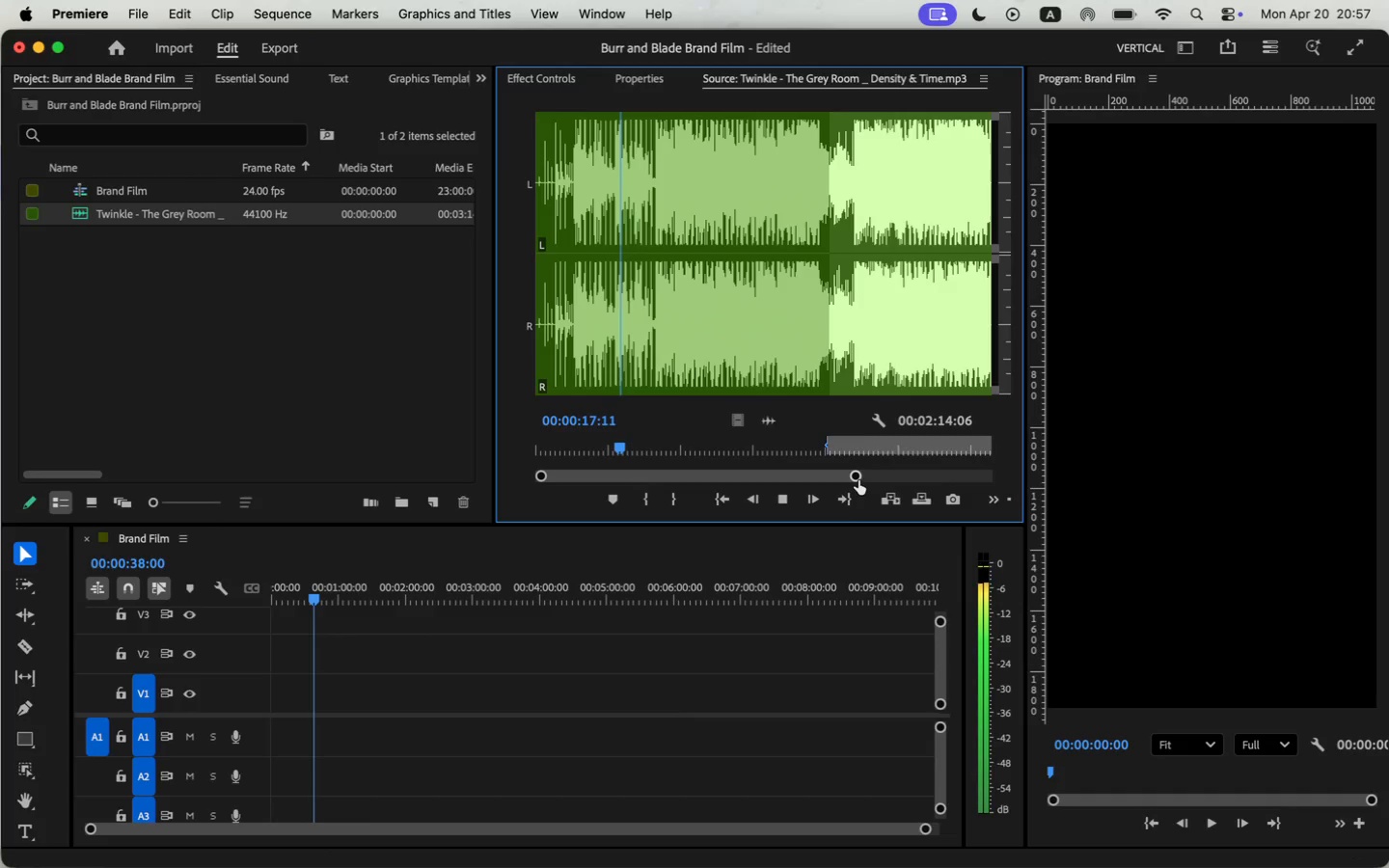 
left_click_drag(start_coordinate=[494, 375], to_coordinate=[462, 374])
 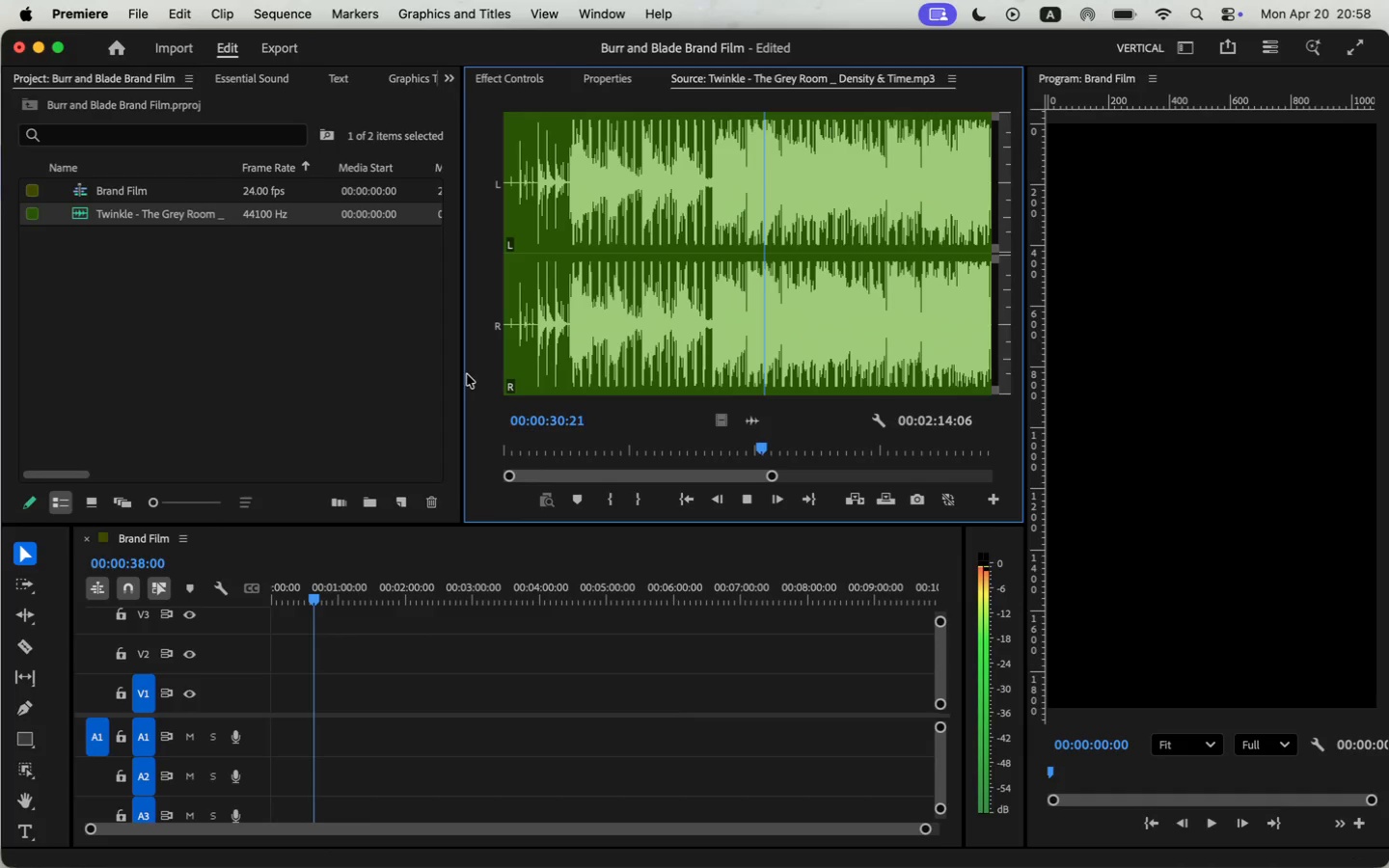 
wait(16.11)
 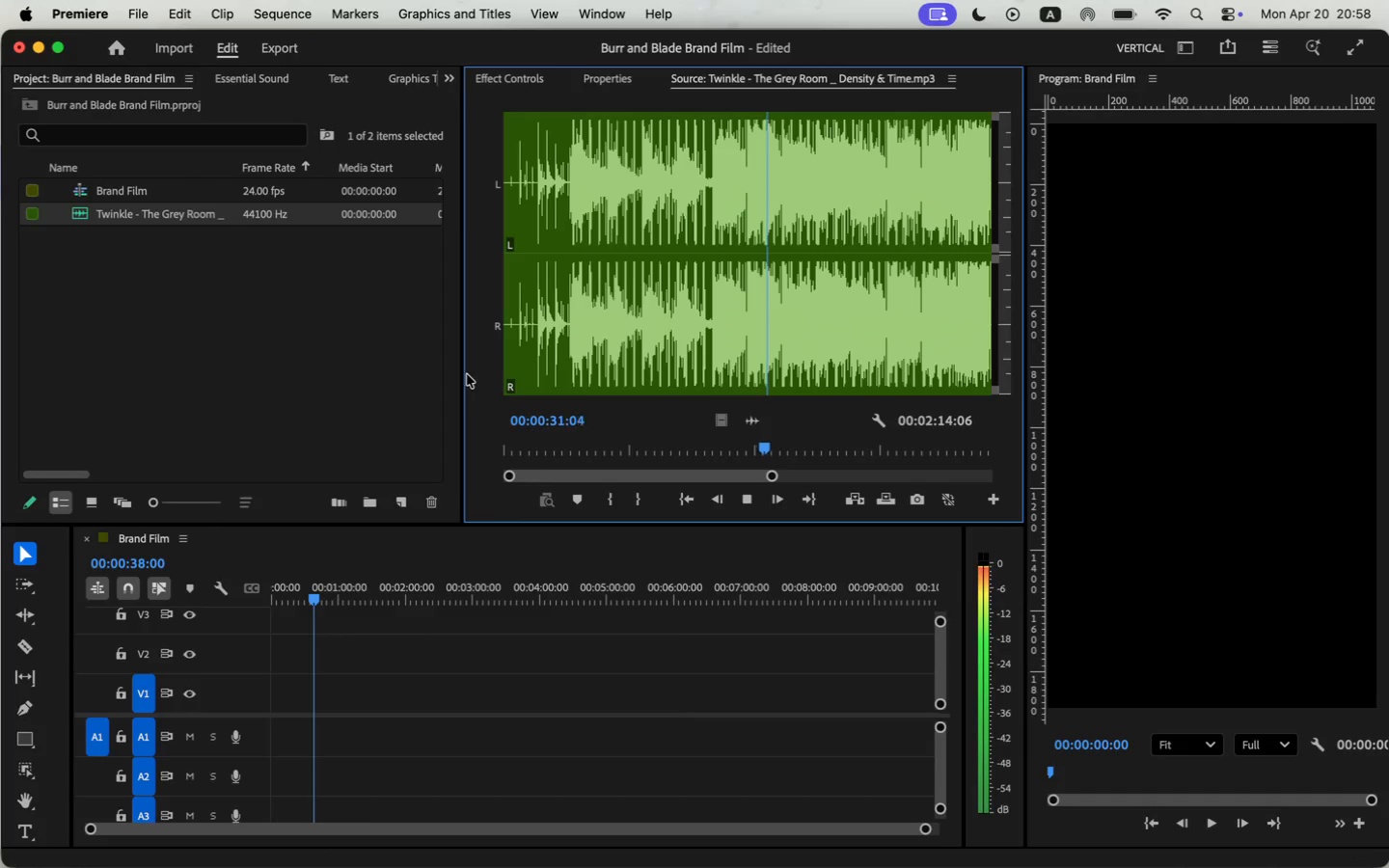 
key(Space)
 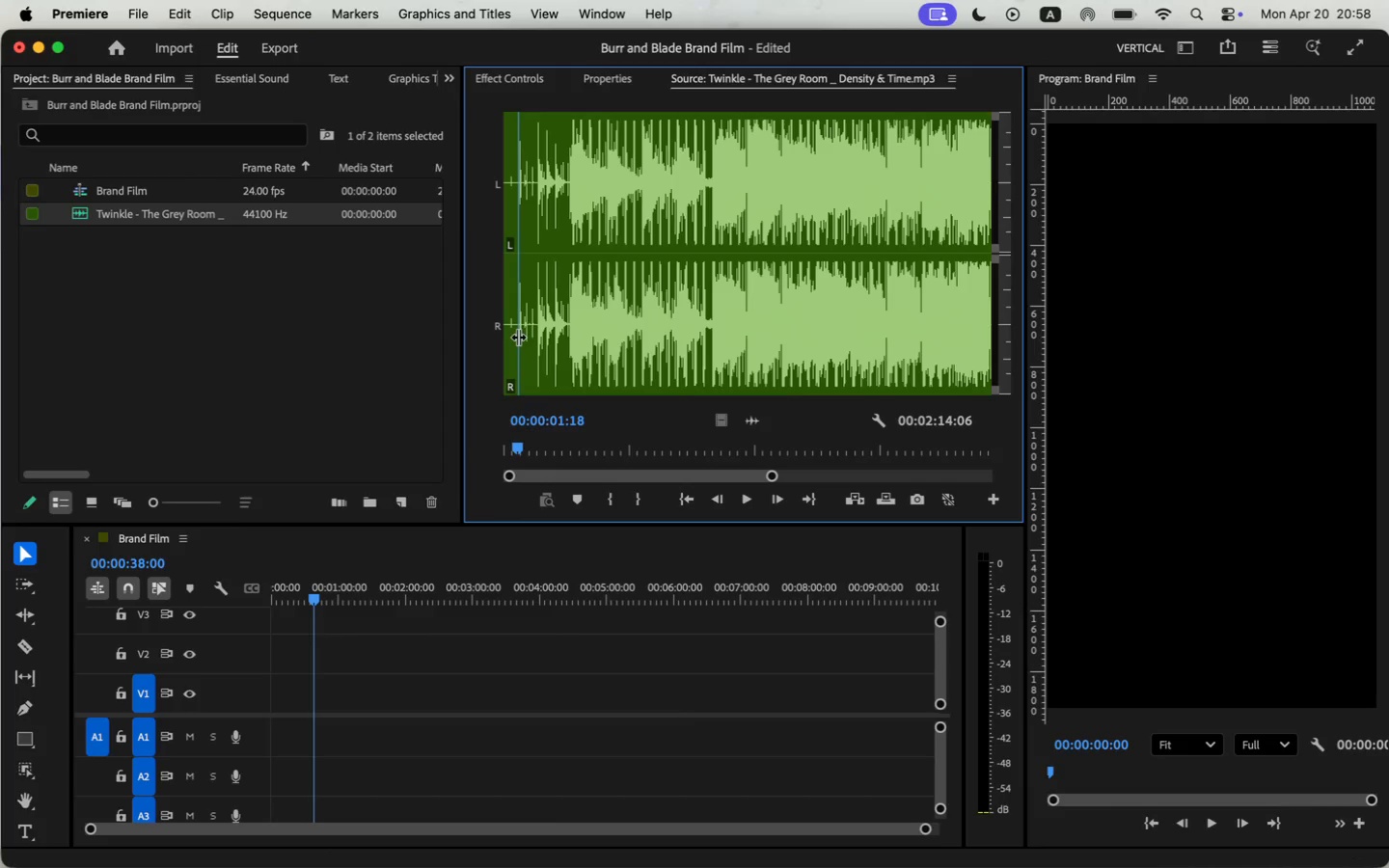 
left_click_drag(start_coordinate=[525, 332], to_coordinate=[509, 345])
 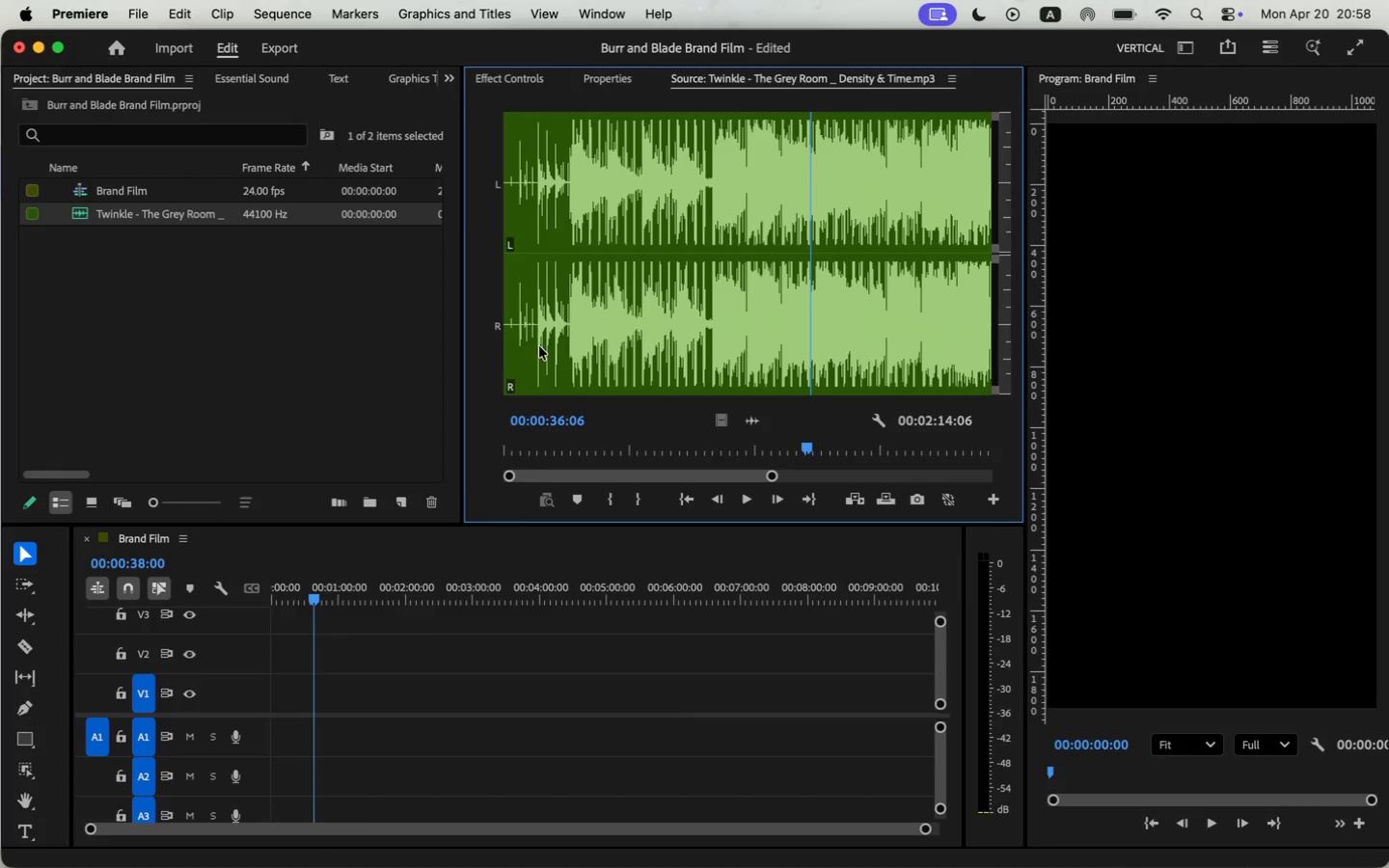 
key(Space)
 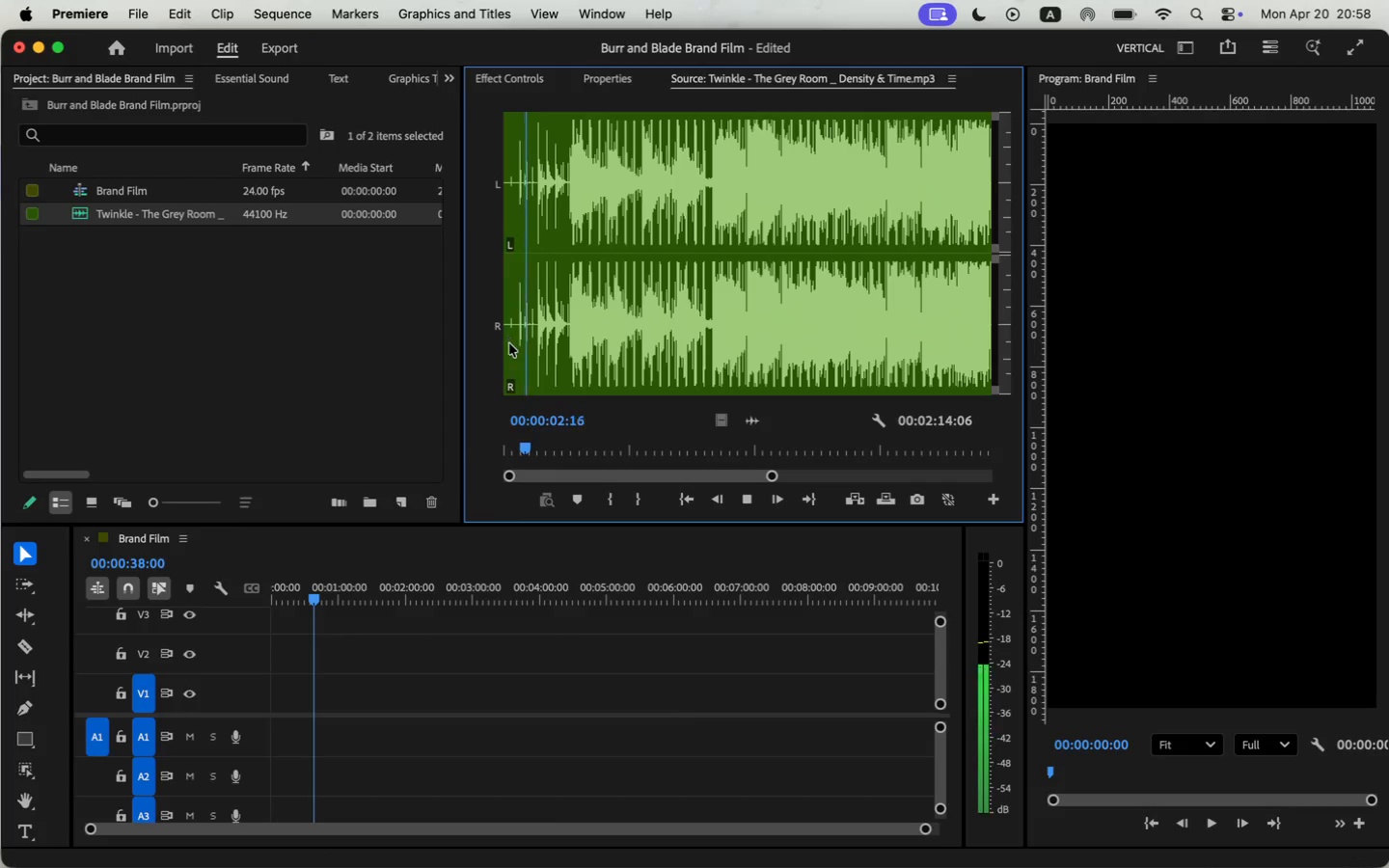 
key(Space)
 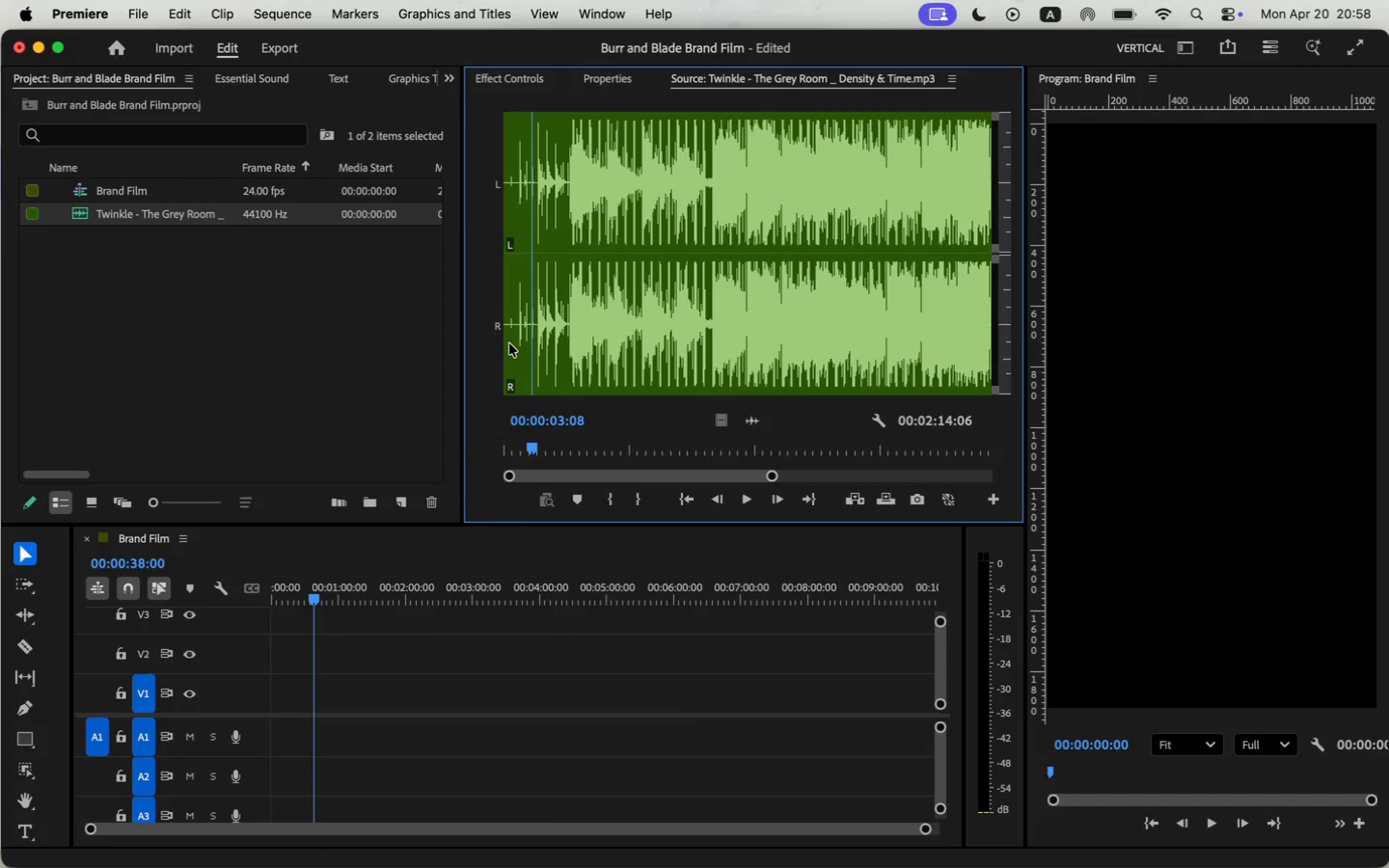 
key(I)
 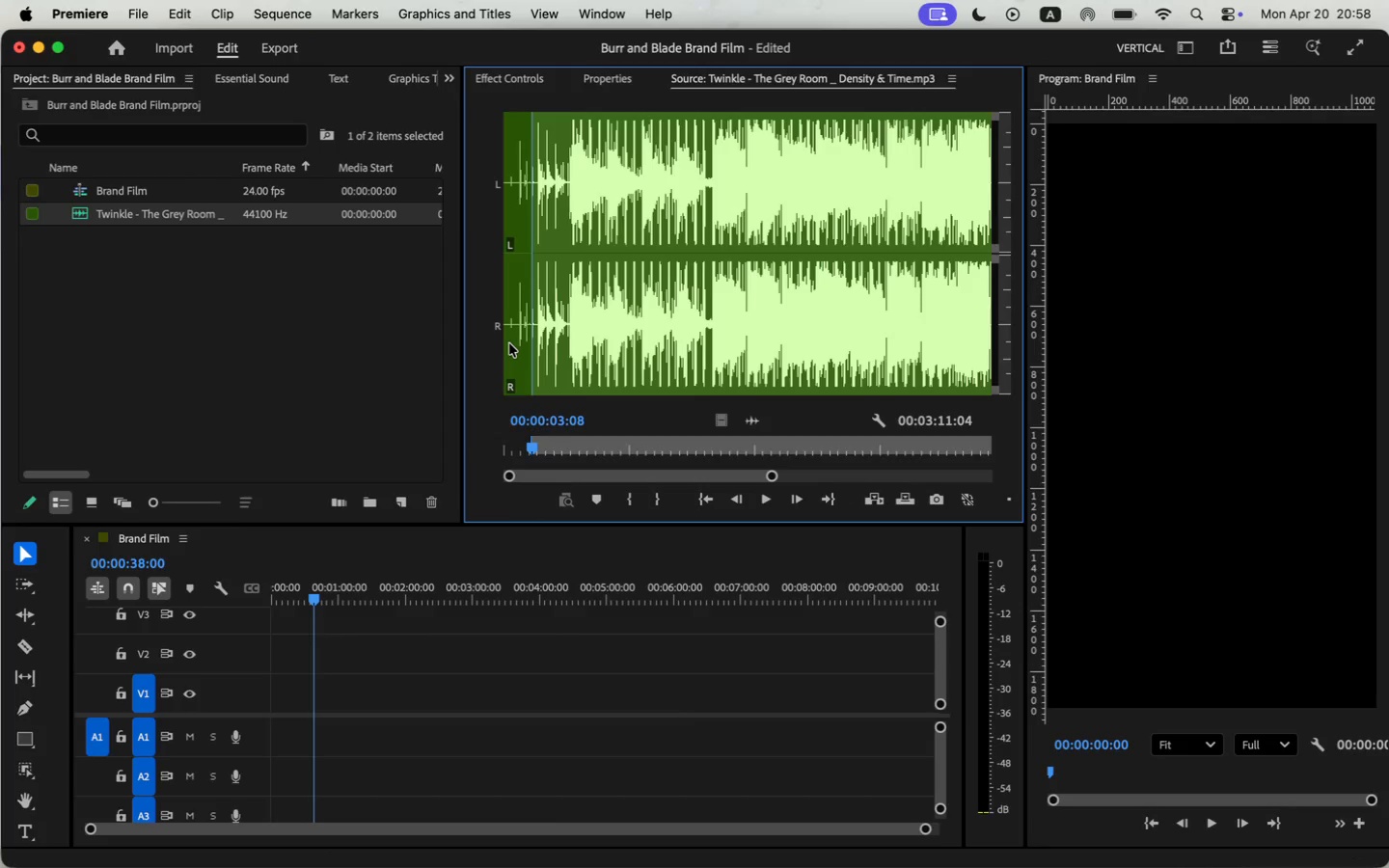 
key(Space)
 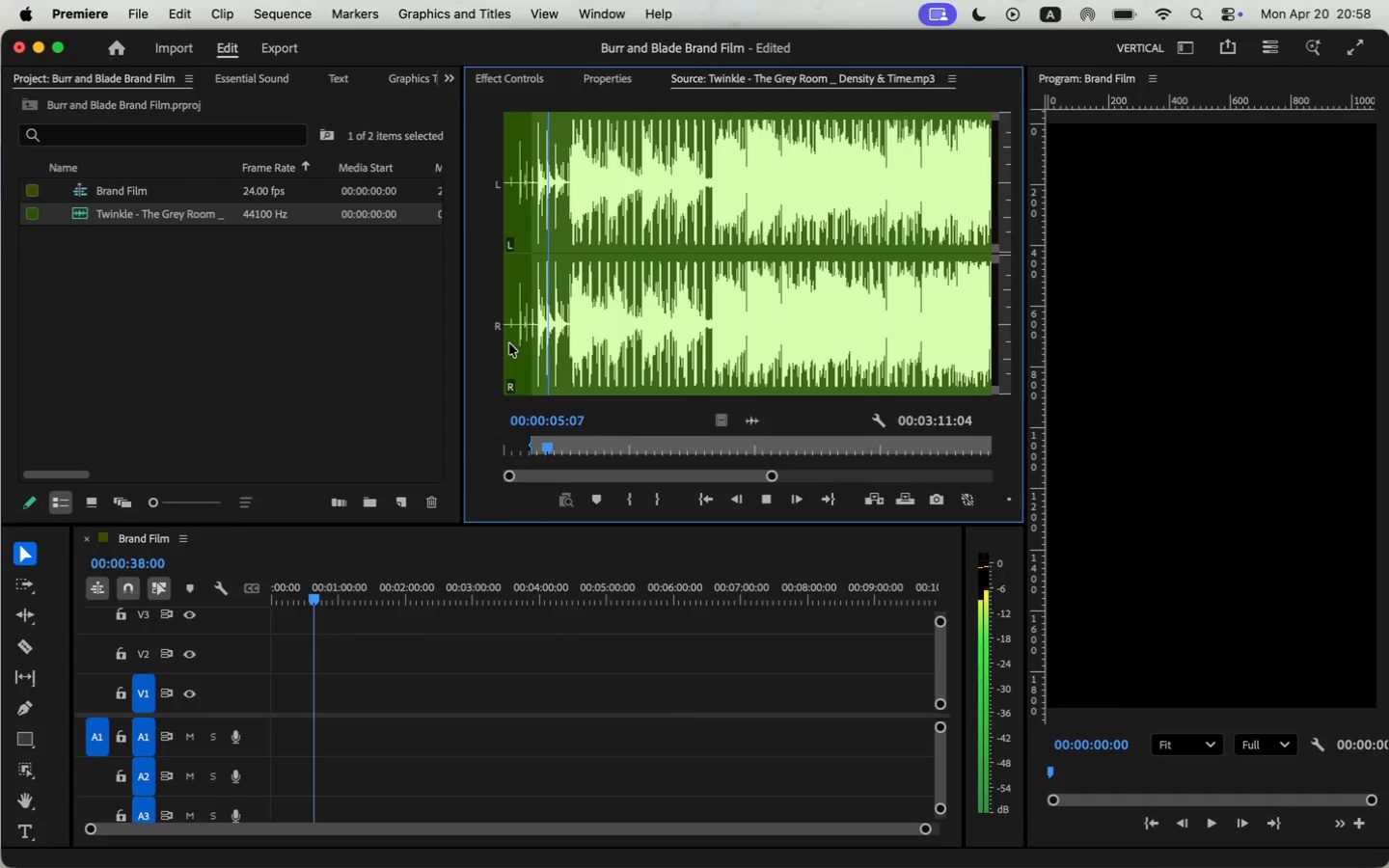 
key(Space)
 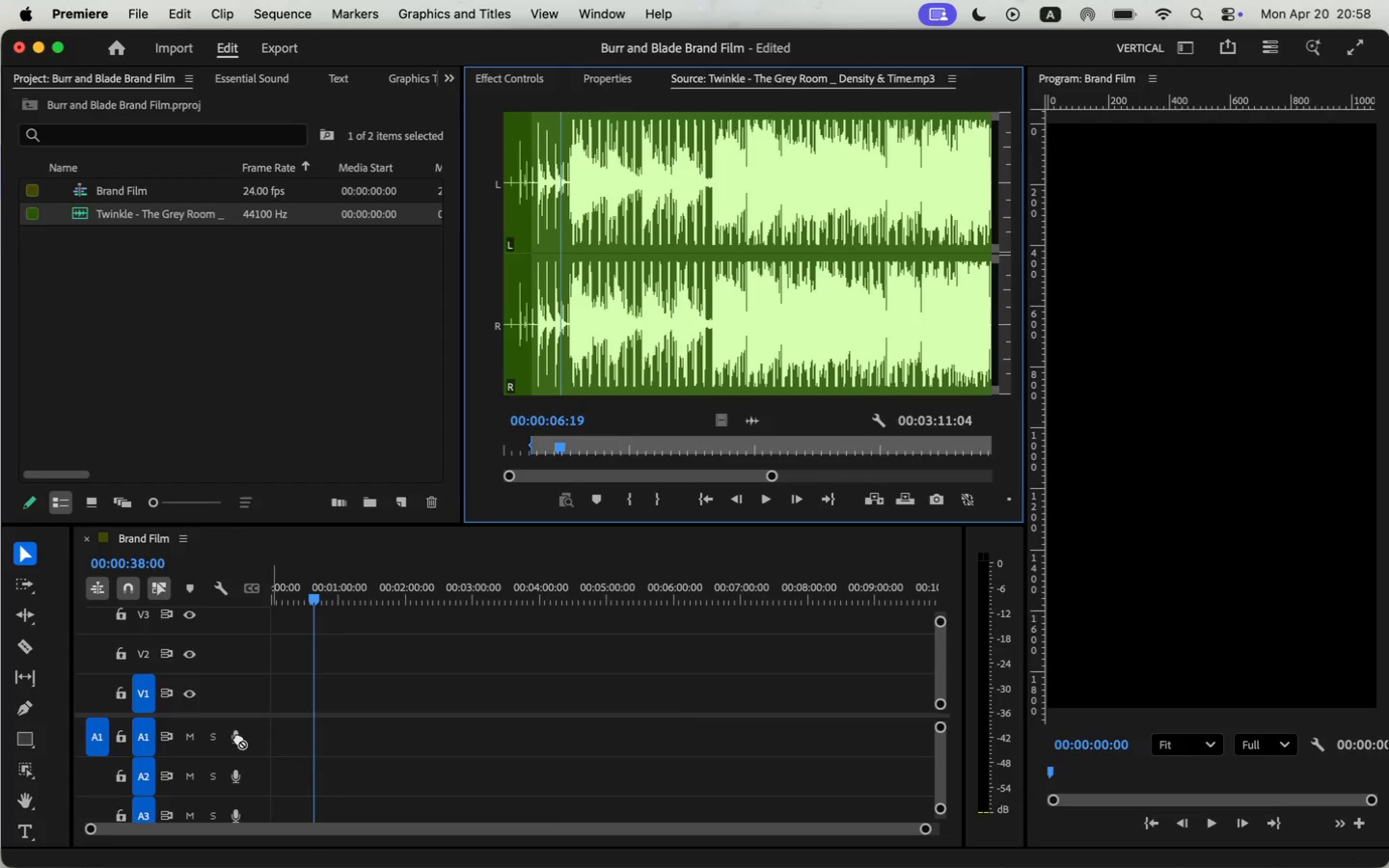 
left_click_drag(start_coordinate=[749, 423], to_coordinate=[259, 734])
 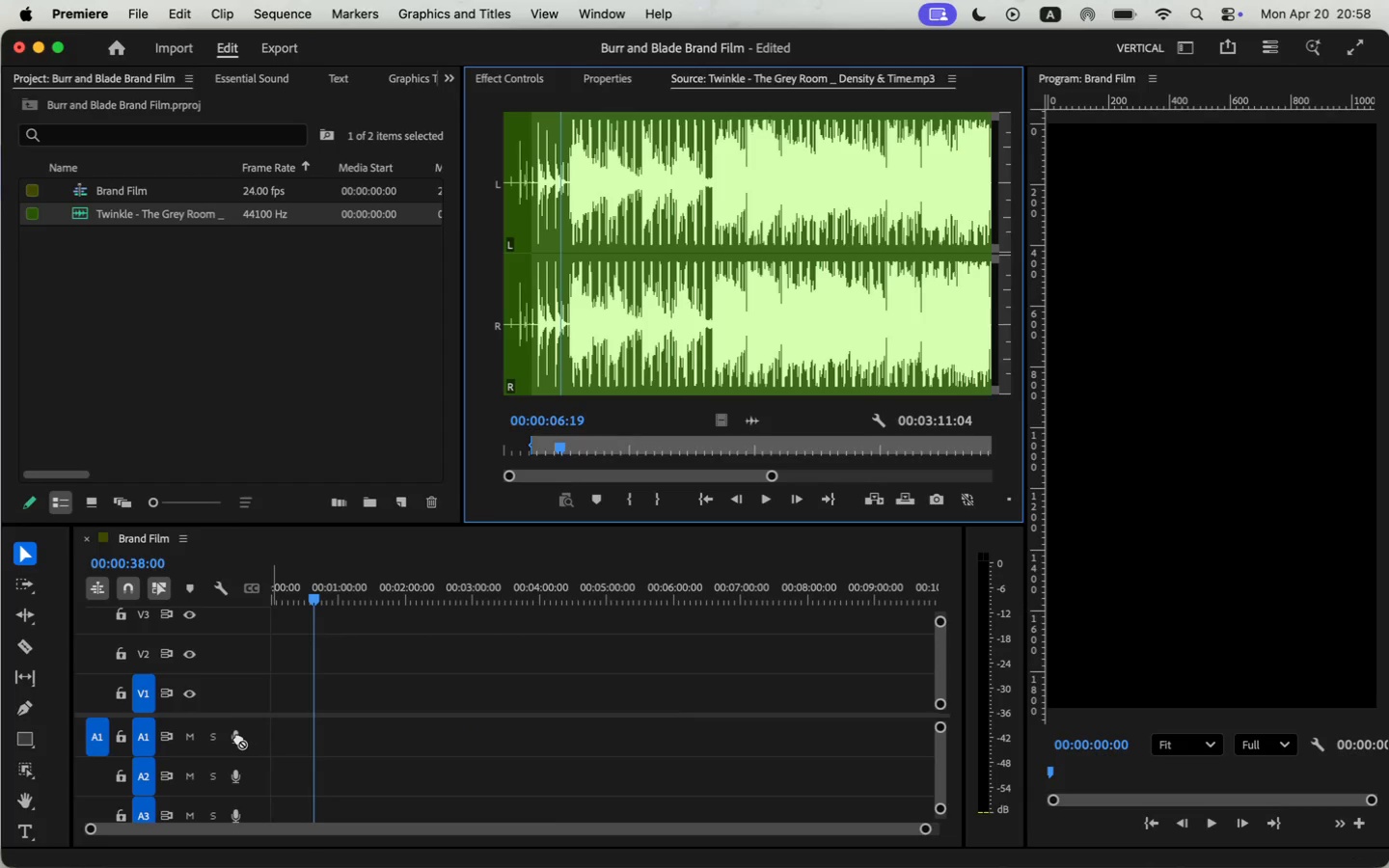 
left_click_drag(start_coordinate=[822, 829], to_coordinate=[606, 825])
 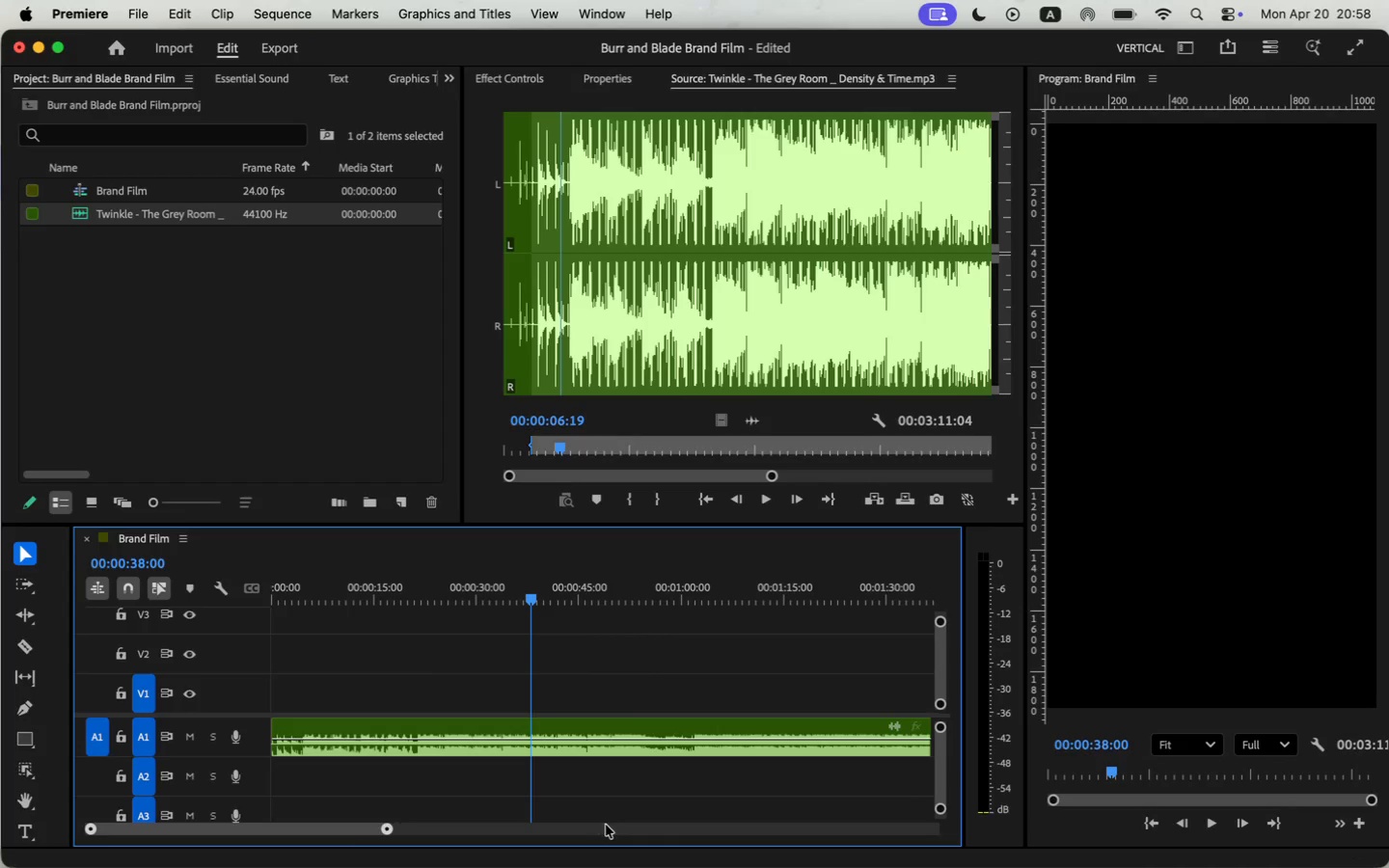 
left_click_drag(start_coordinate=[539, 597], to_coordinate=[585, 602])
 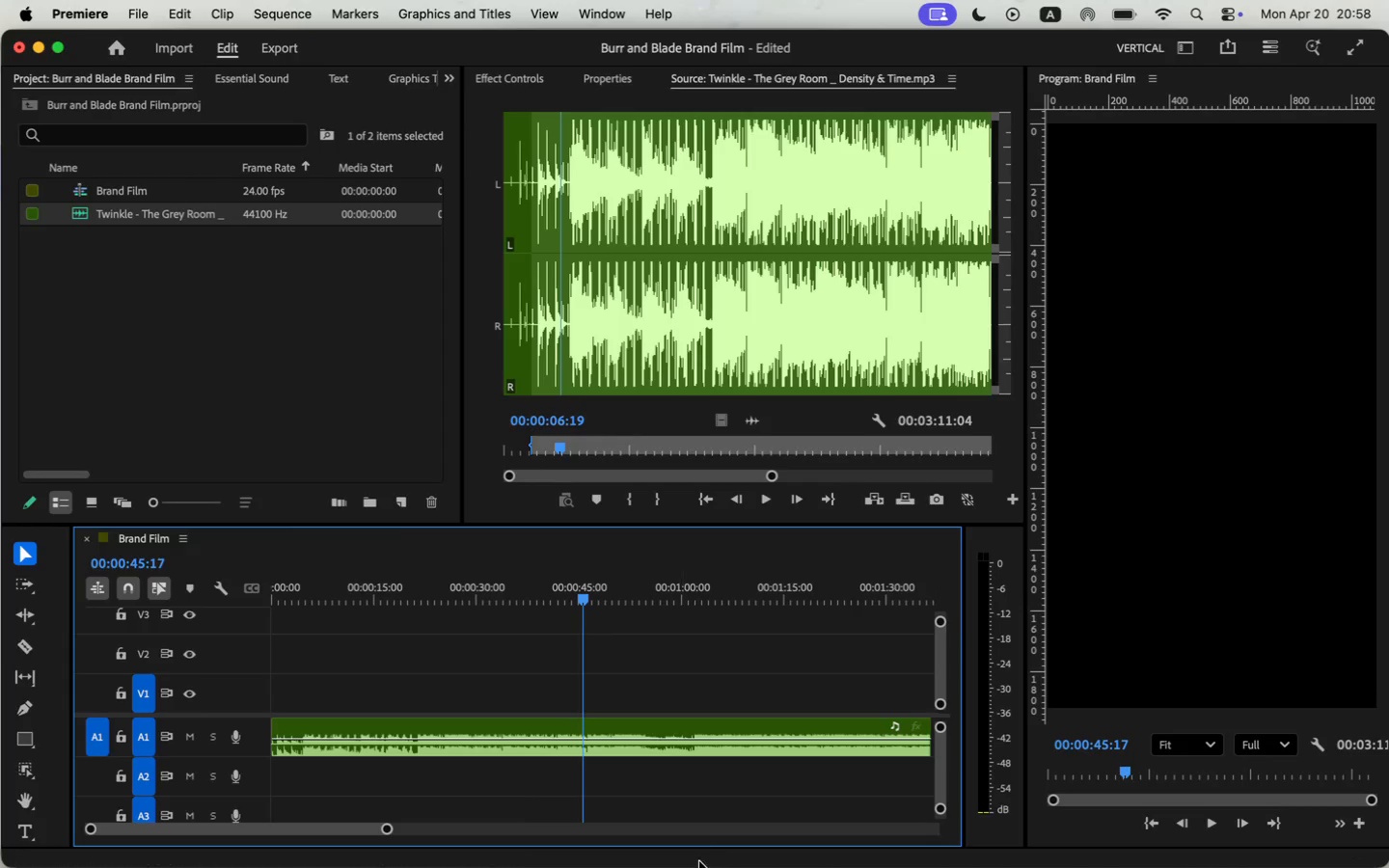 
key(C)
 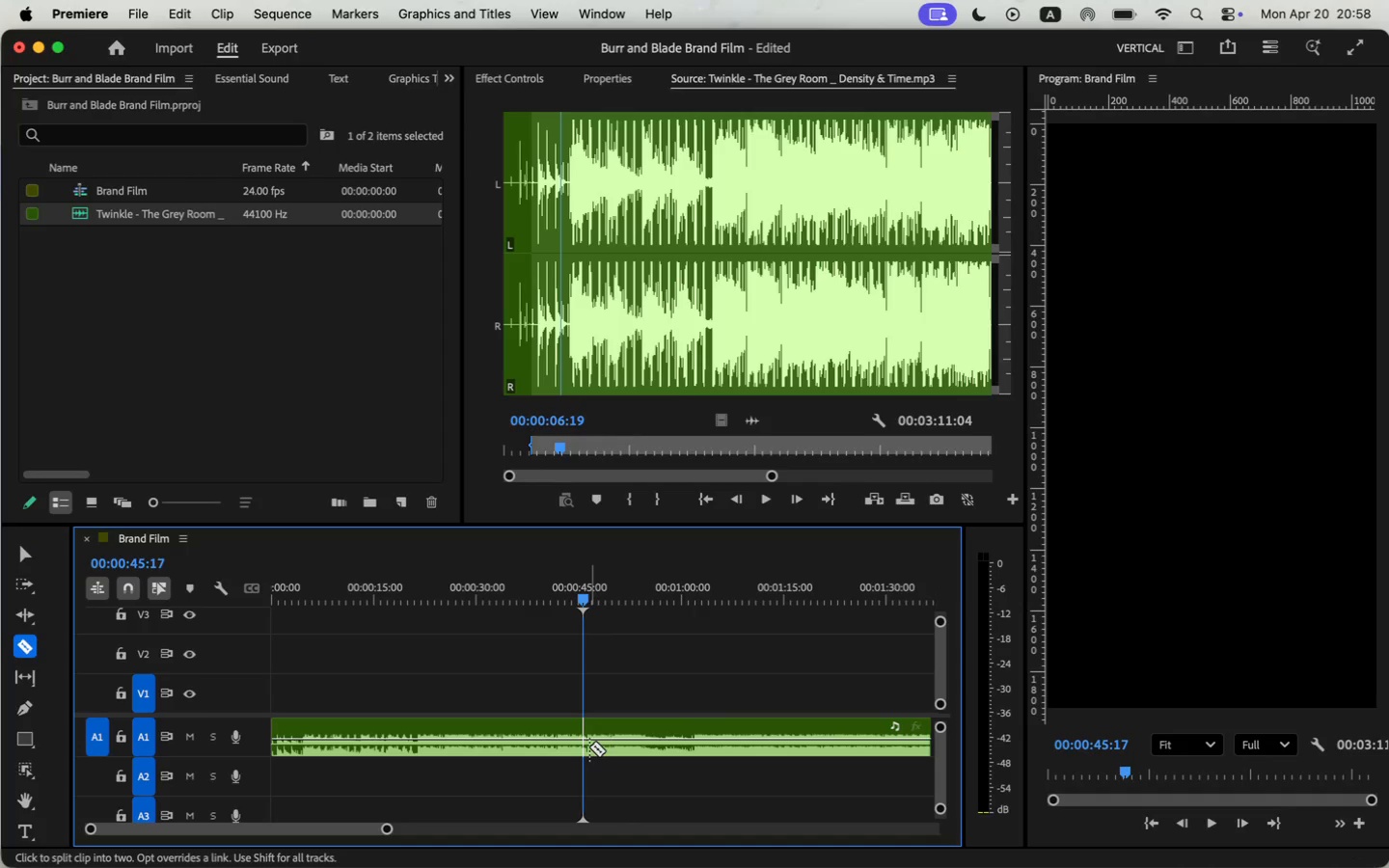 
left_click([593, 741])
 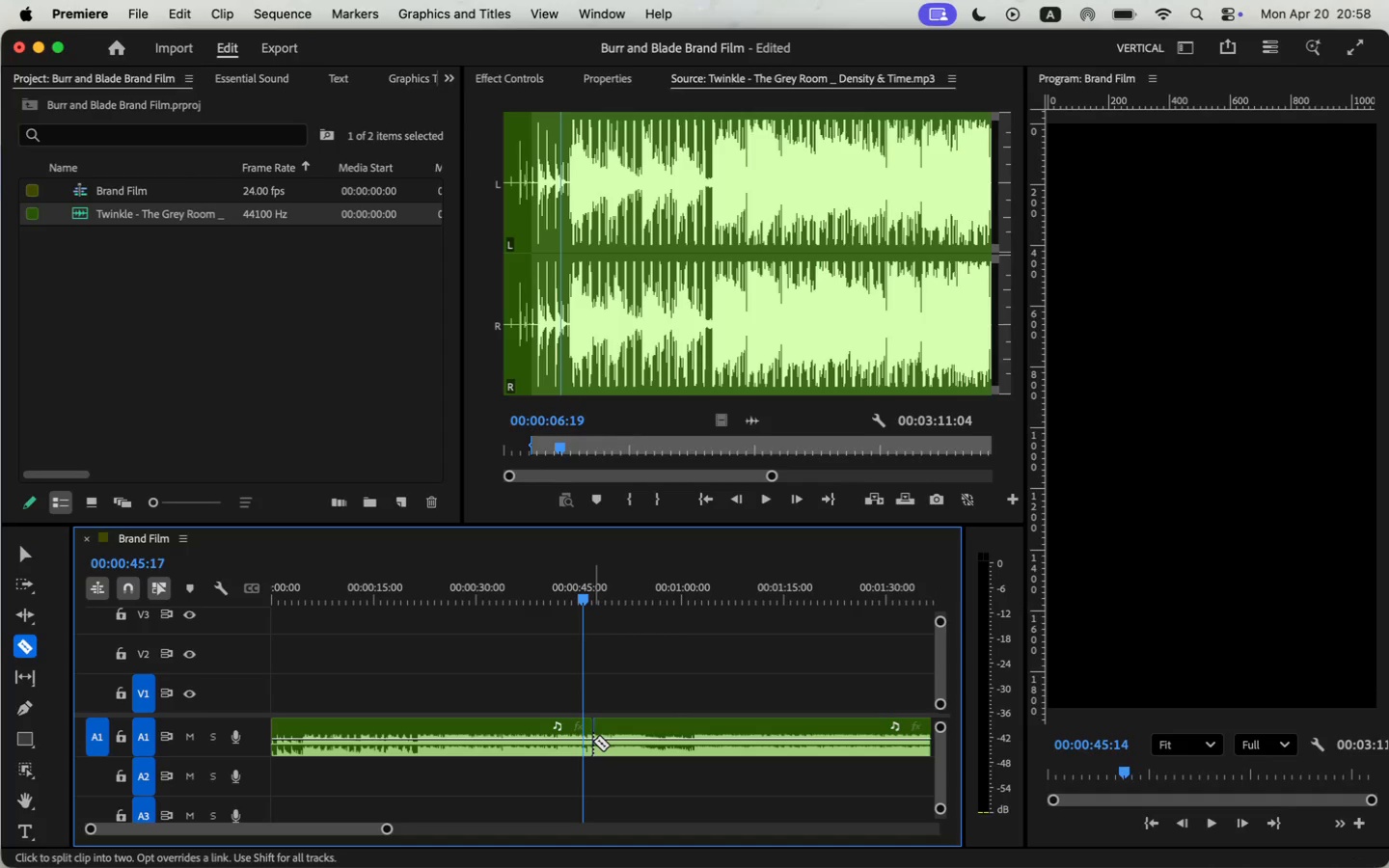 
key(V)
 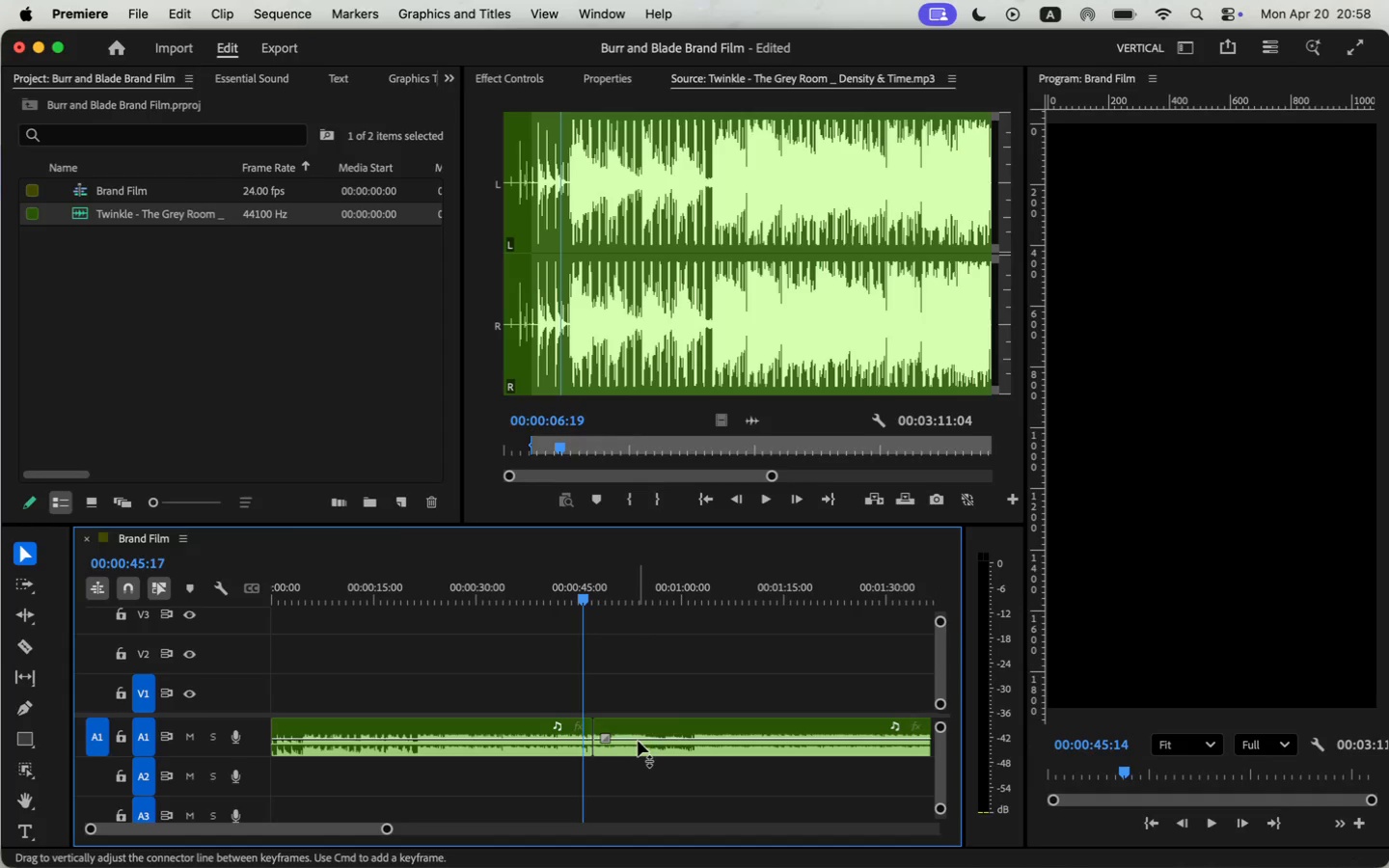 
left_click([638, 741])
 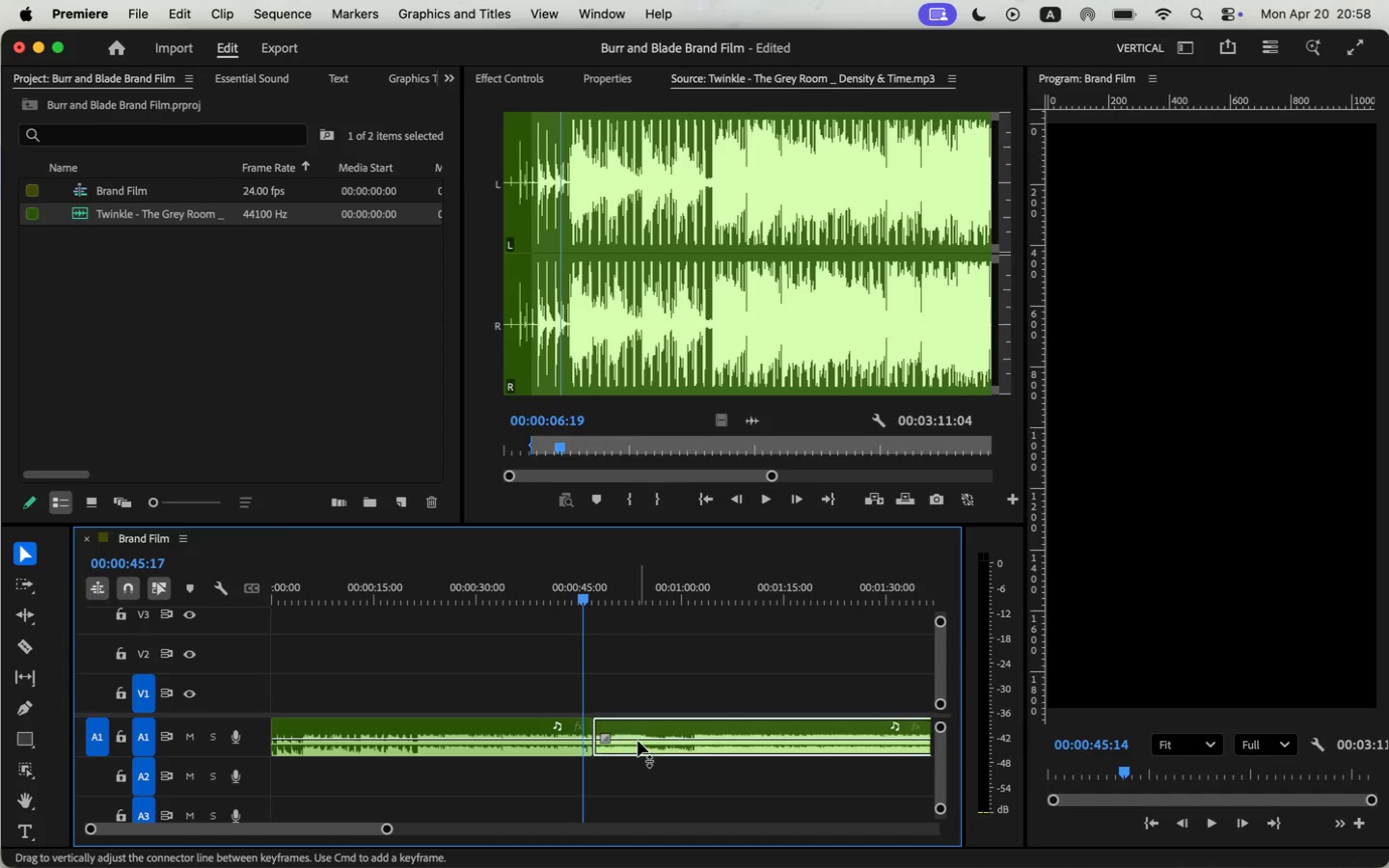 
key(Backspace)
 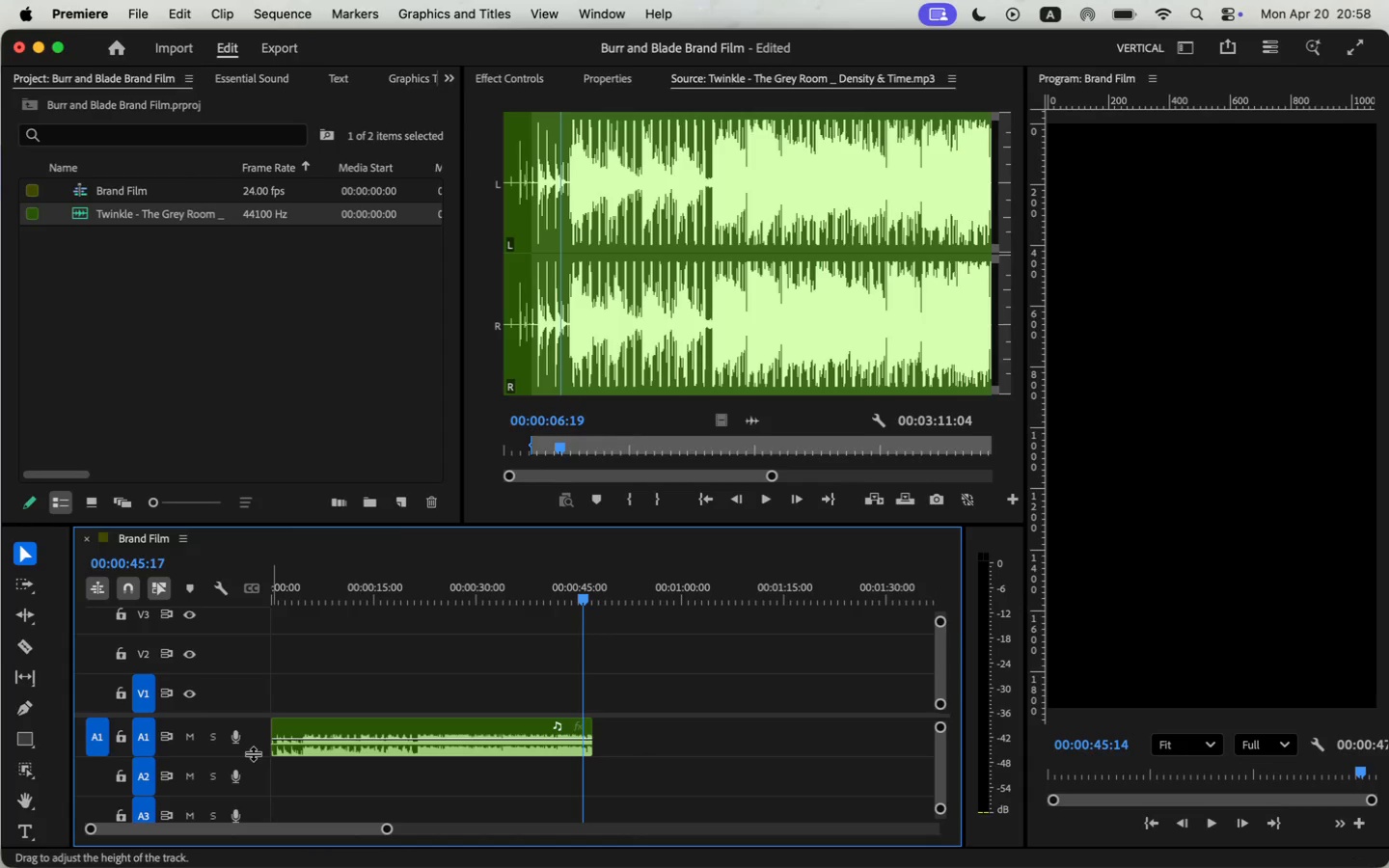 
left_click_drag(start_coordinate=[253, 753], to_coordinate=[254, 772])
 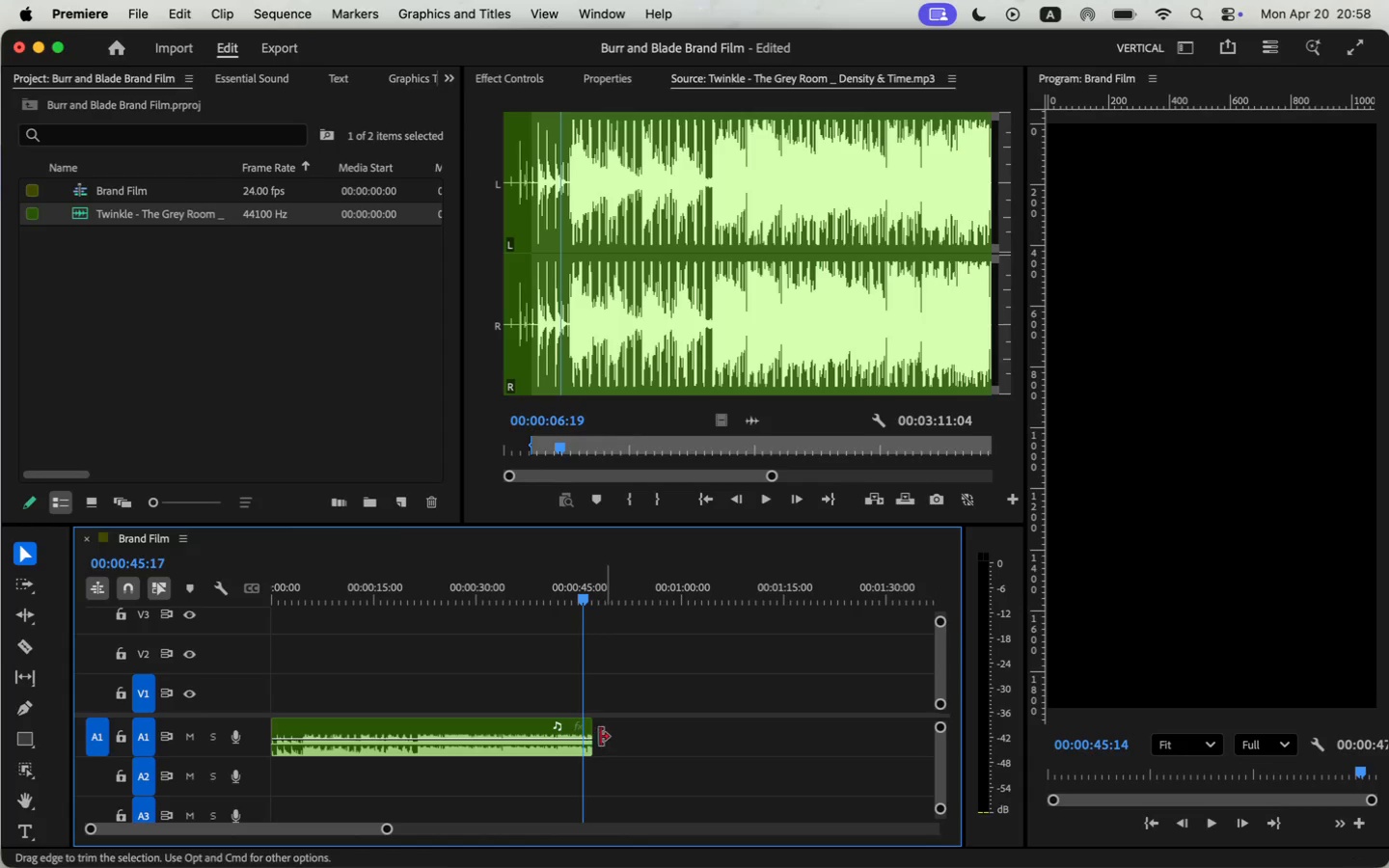 
left_click_drag(start_coordinate=[390, 829], to_coordinate=[312, 830])
 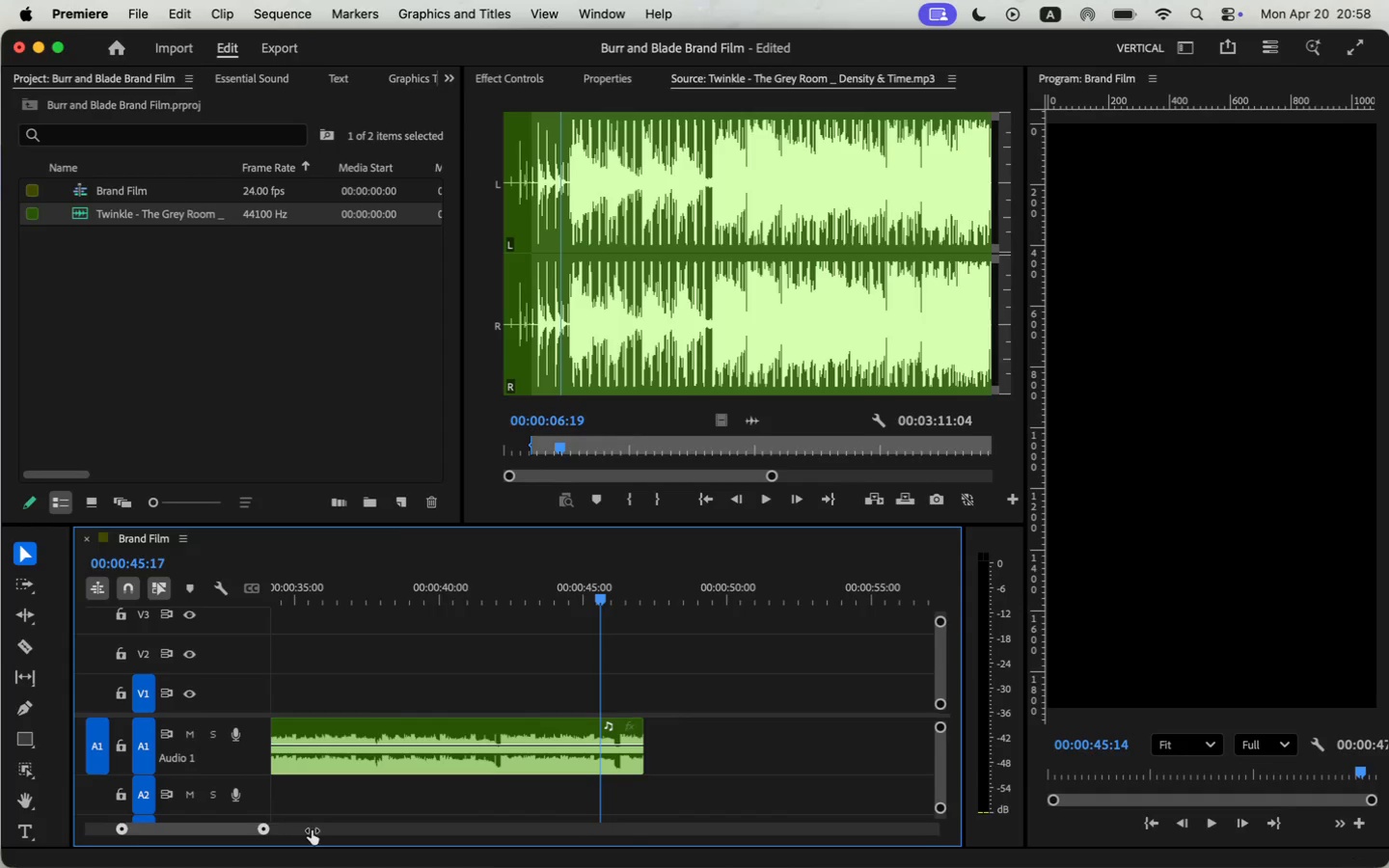 
left_click([435, 583])
 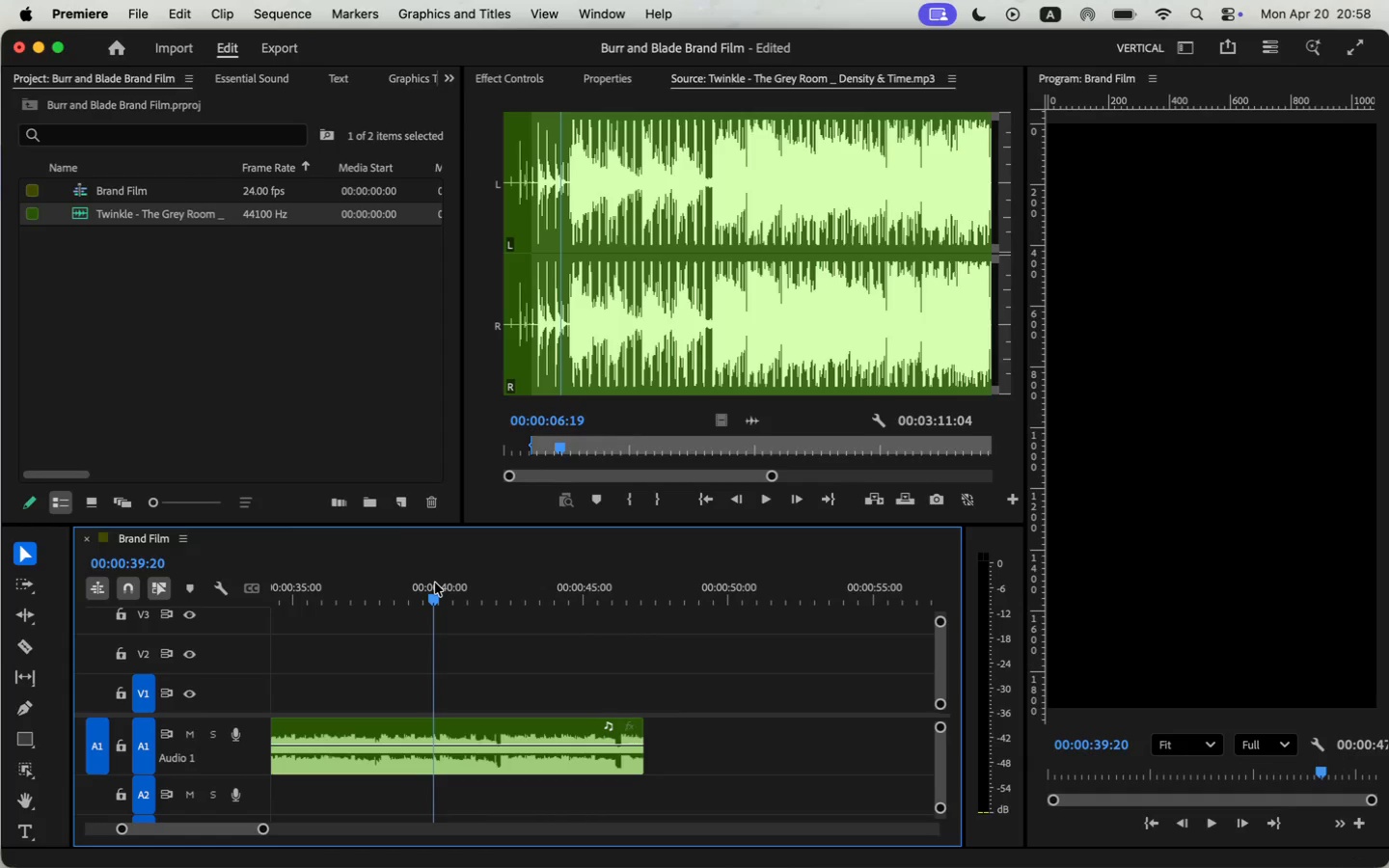 
key(Space)
 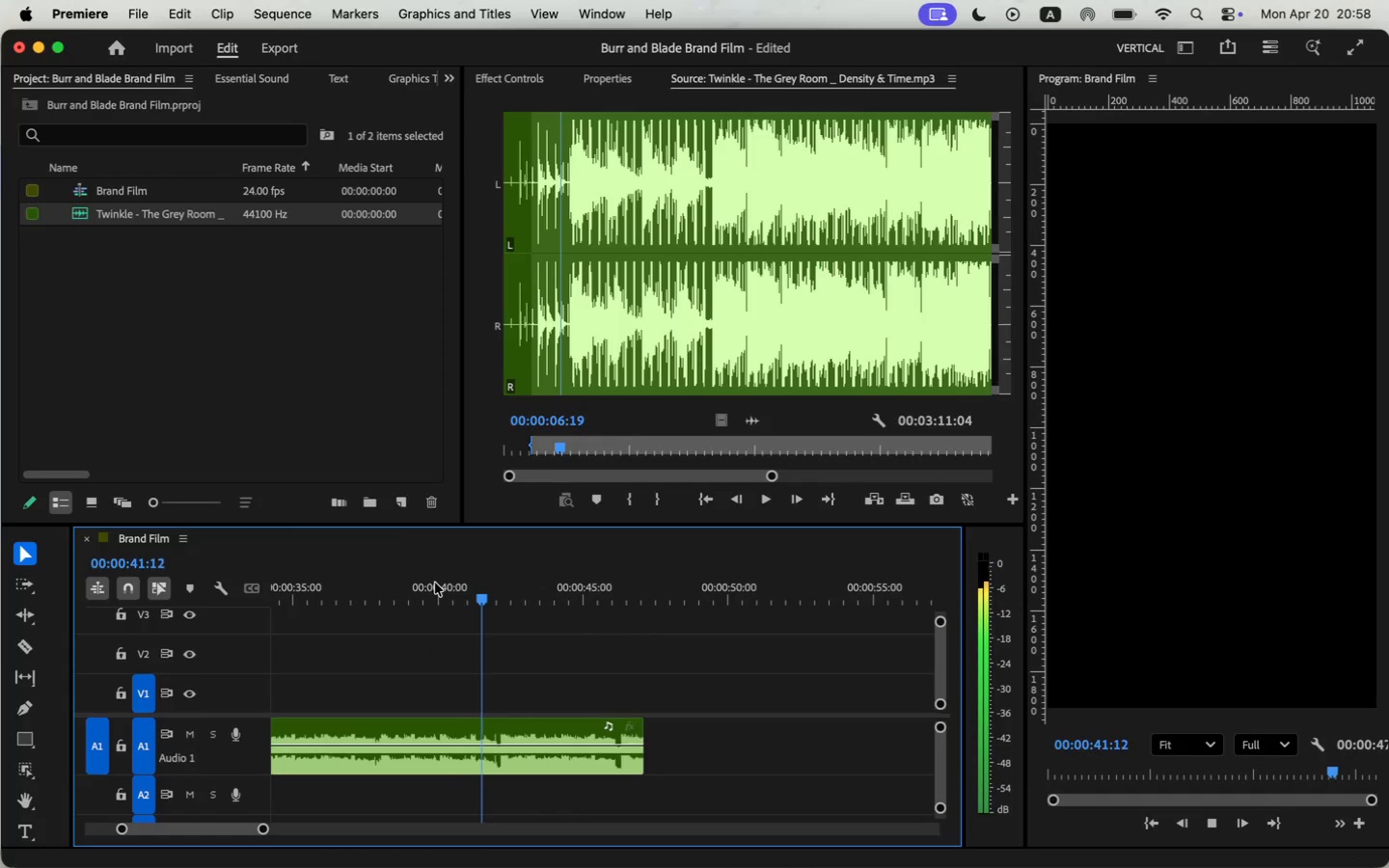 
key(Space)
 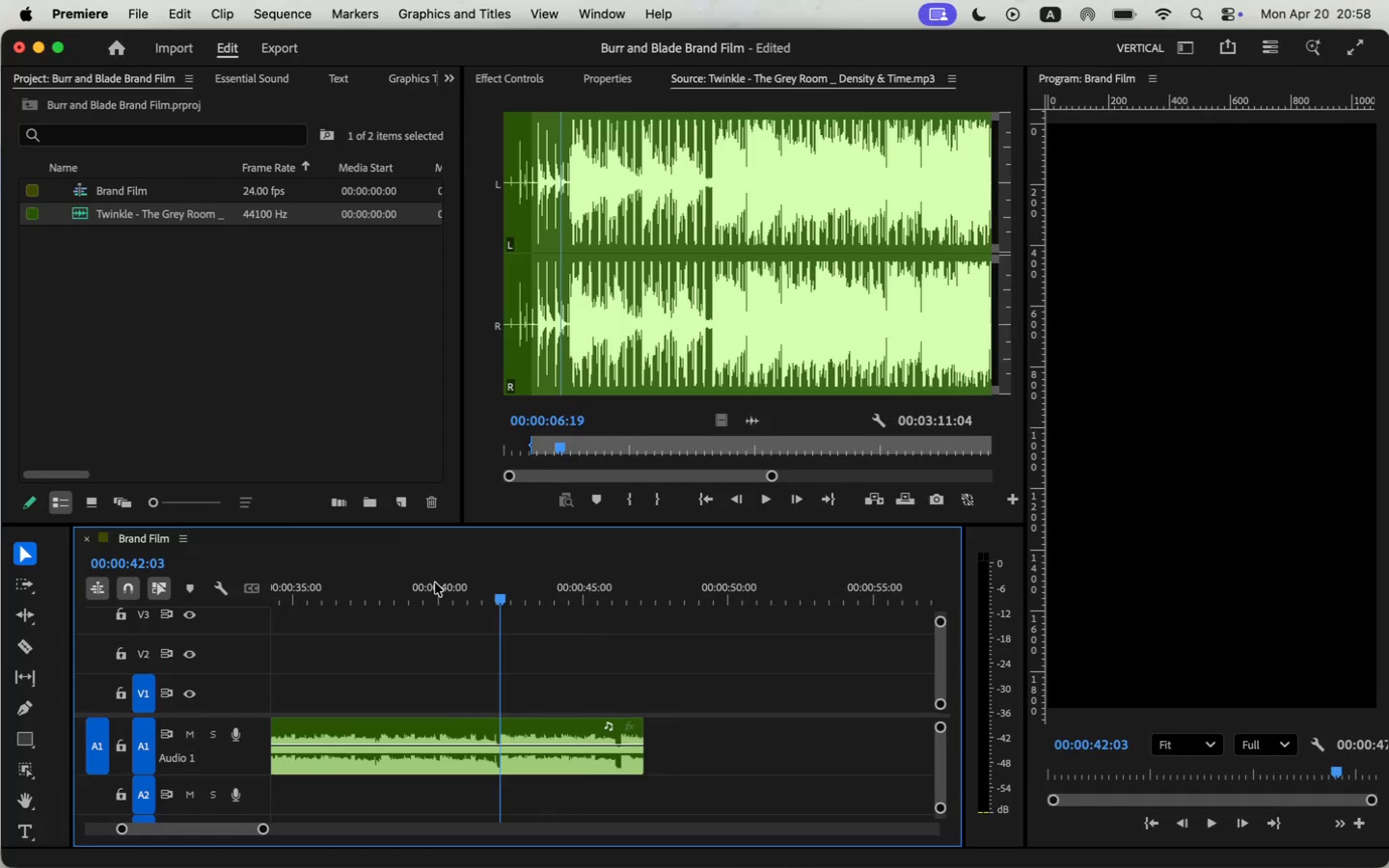 
left_click_drag(start_coordinate=[641, 767], to_coordinate=[580, 760])
 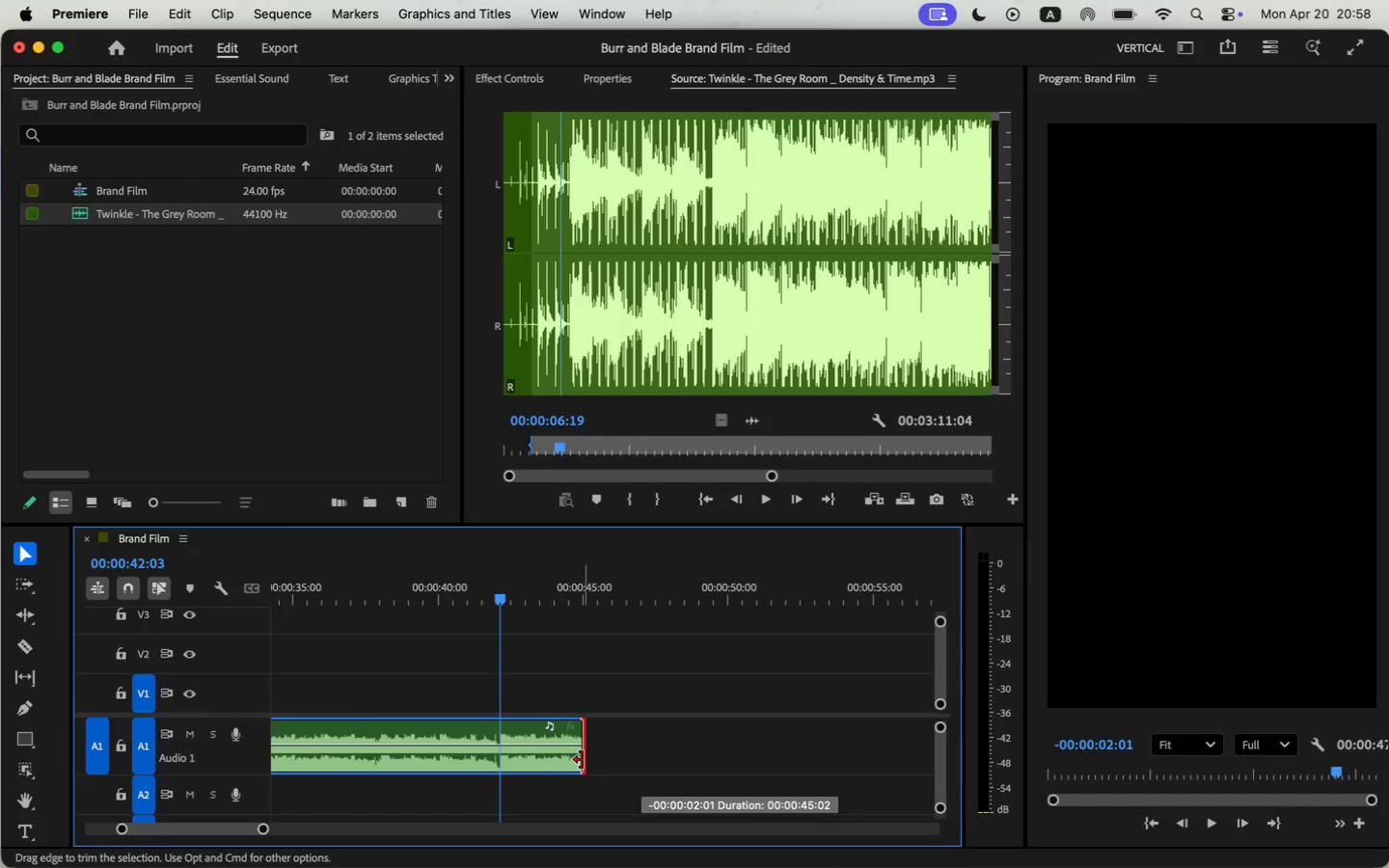 
left_click([573, 764])
 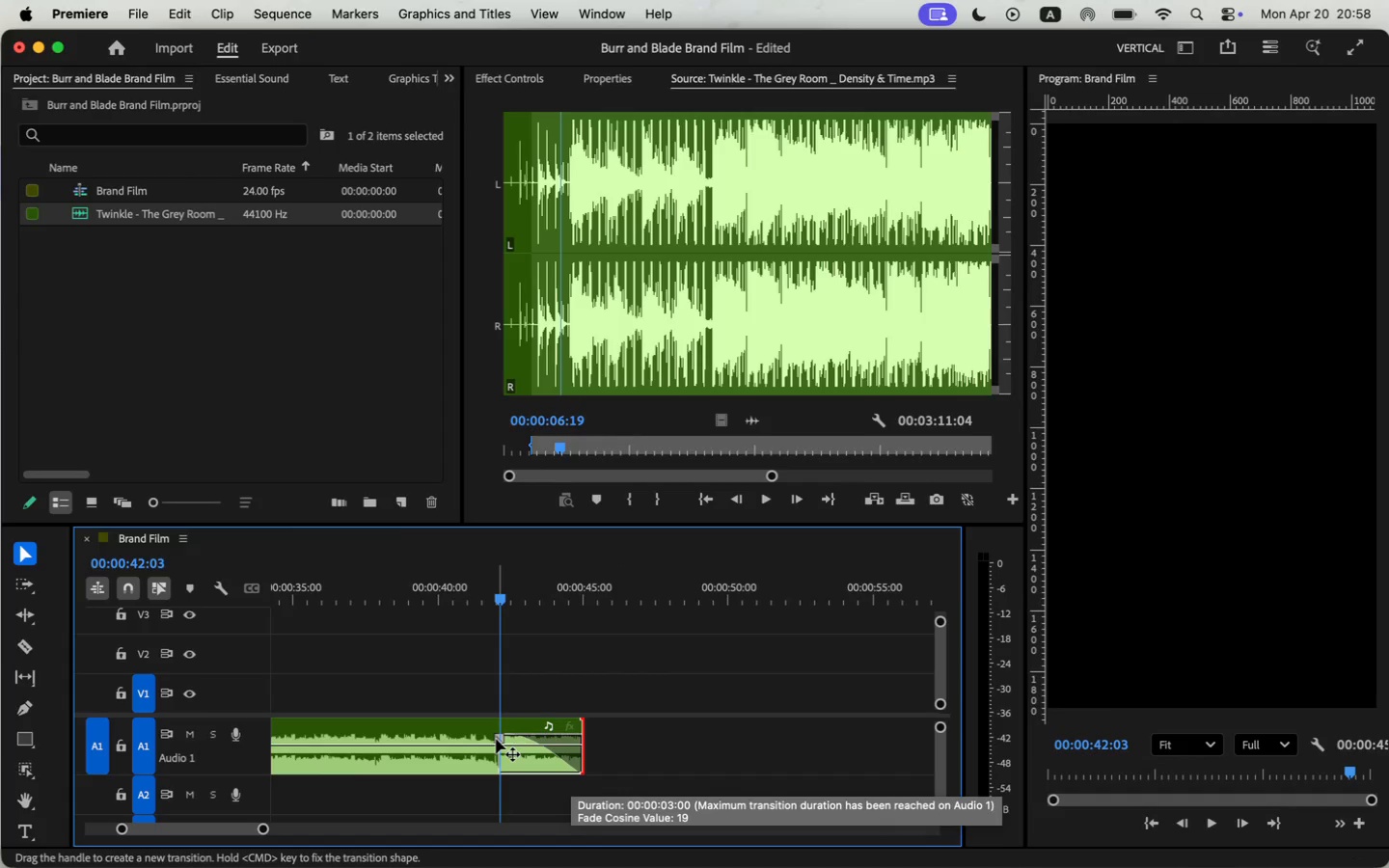 
left_click_drag(start_coordinate=[570, 738], to_coordinate=[496, 739])
 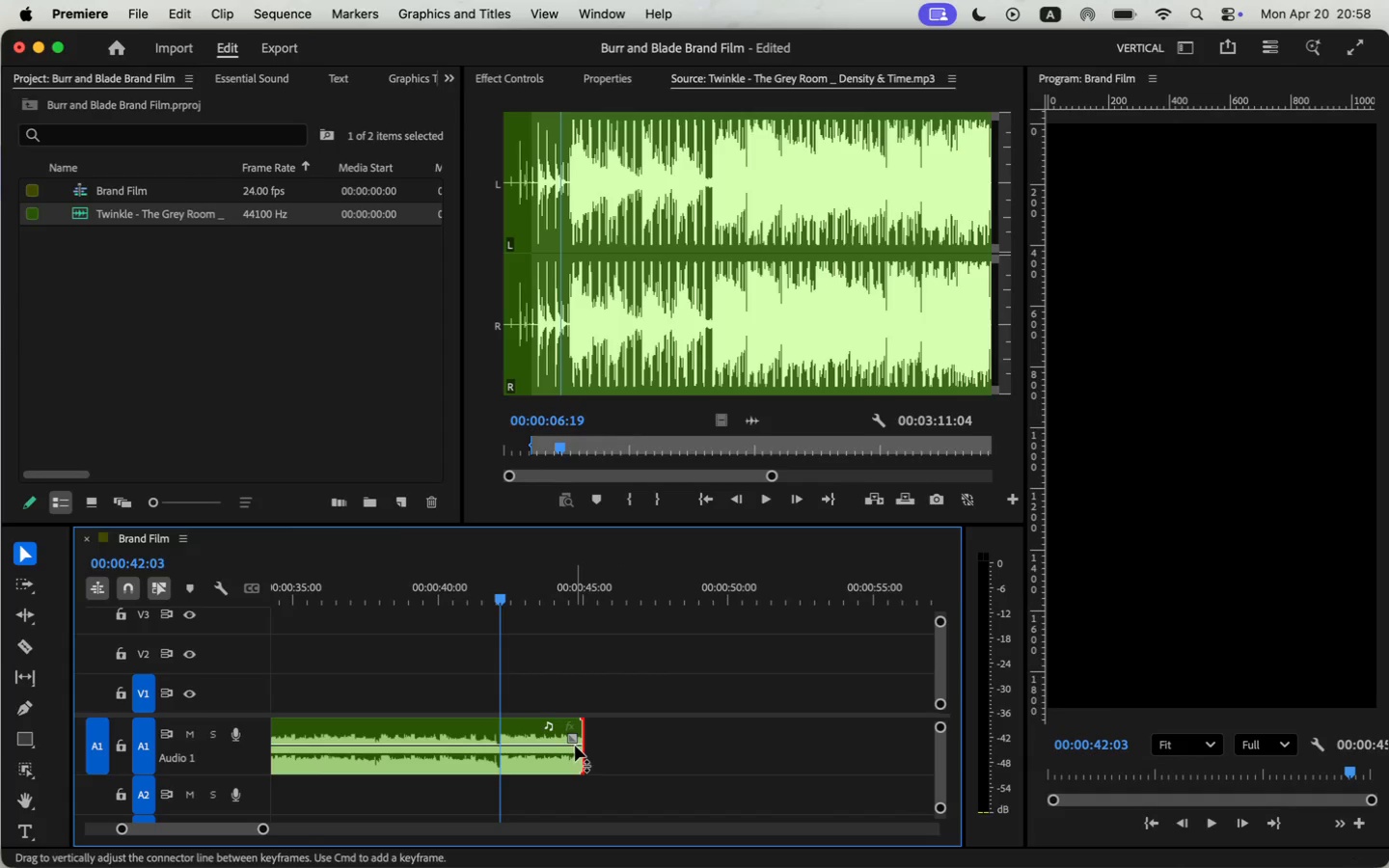 
left_click([446, 577])
 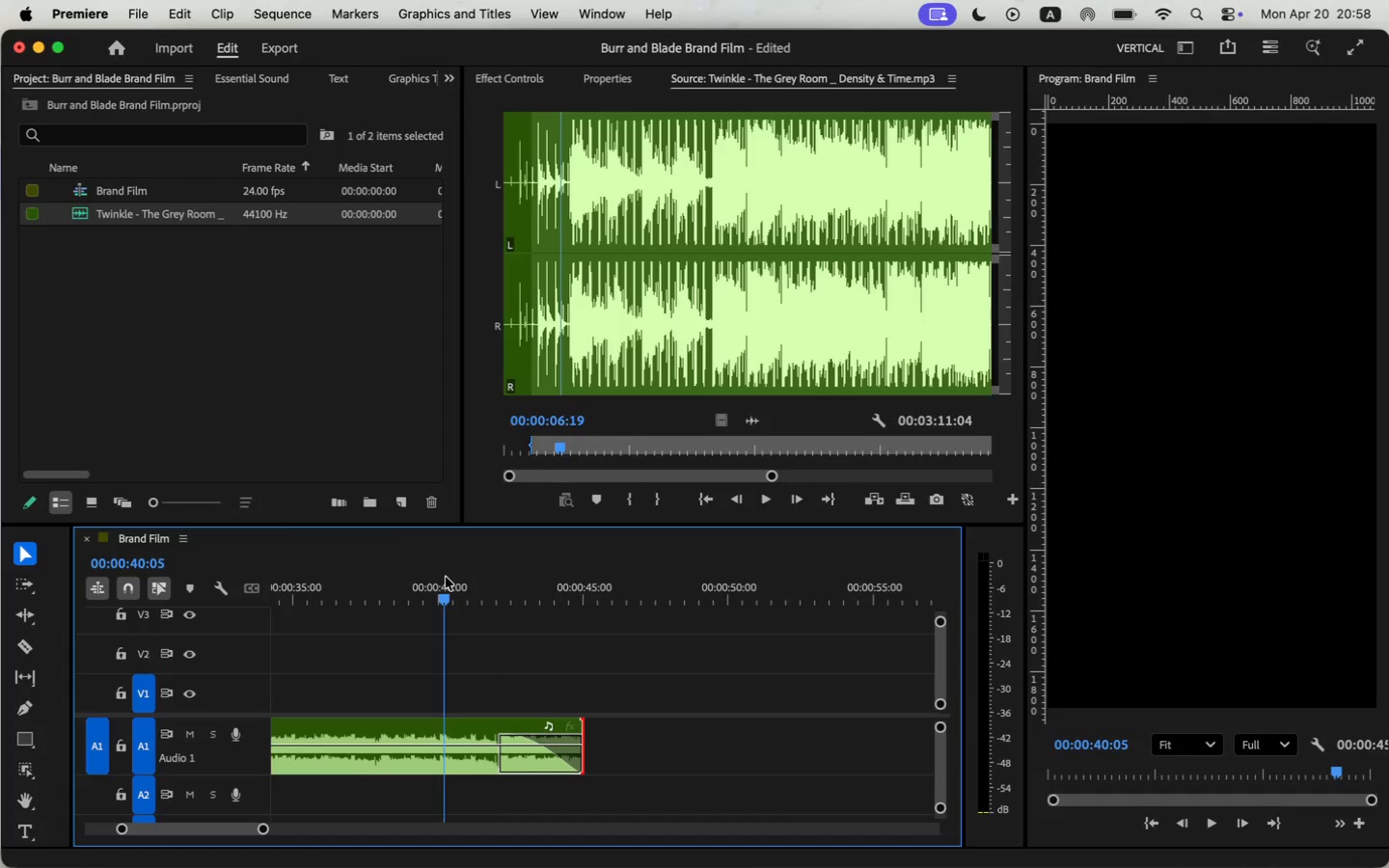 
key(Space)
 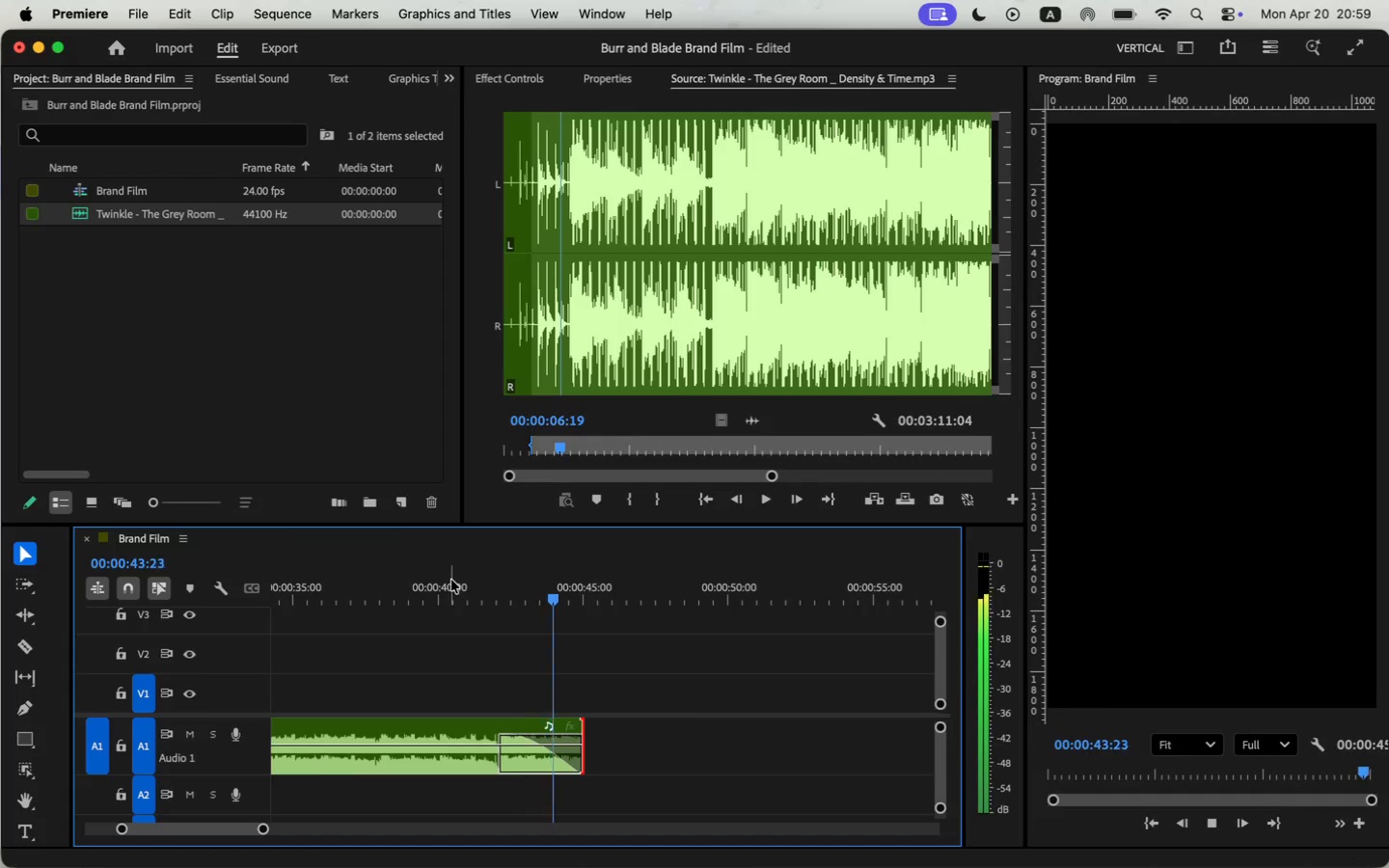 
wait(6.92)
 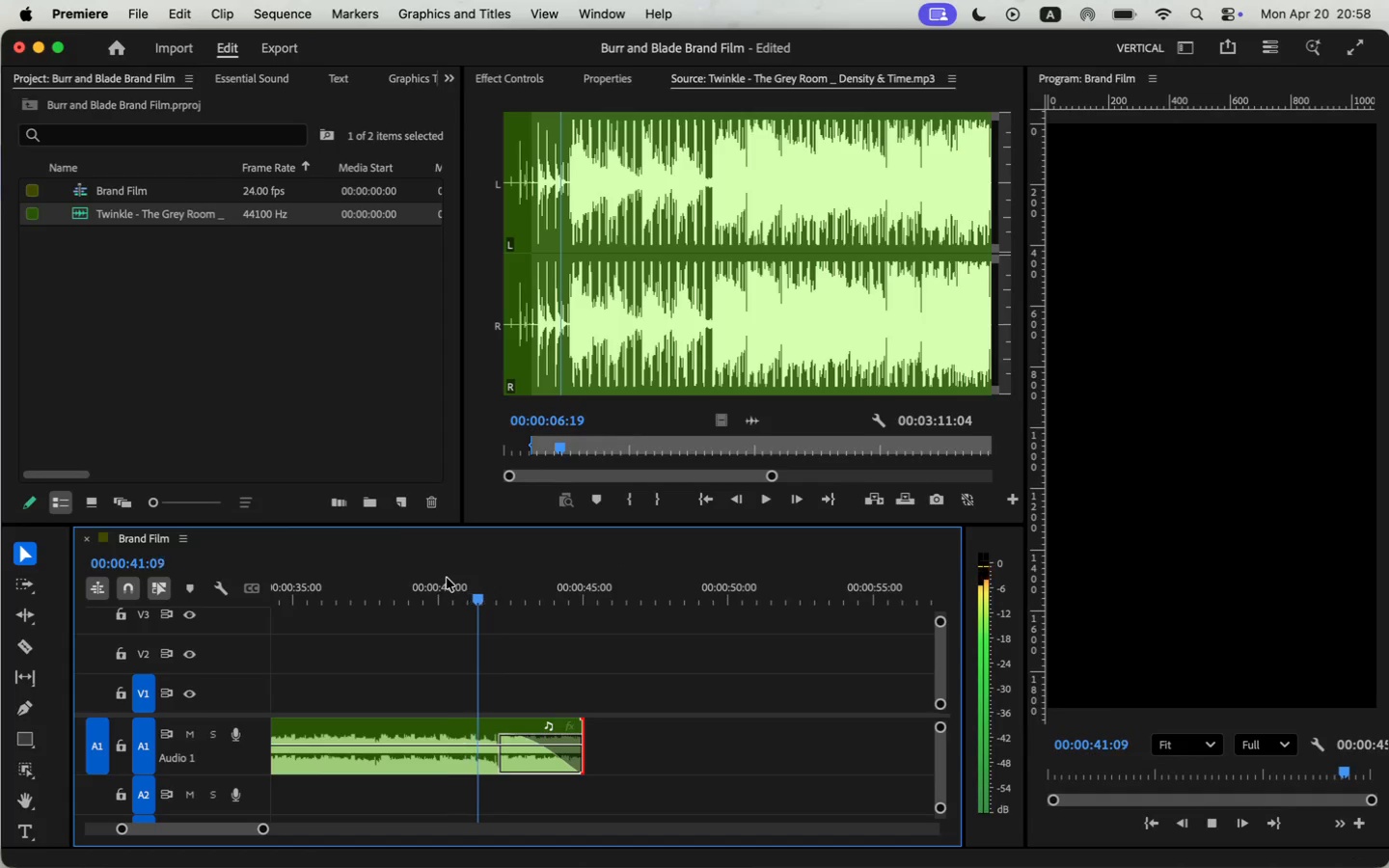 
left_click_drag(start_coordinate=[496, 737], to_coordinate=[437, 737])
 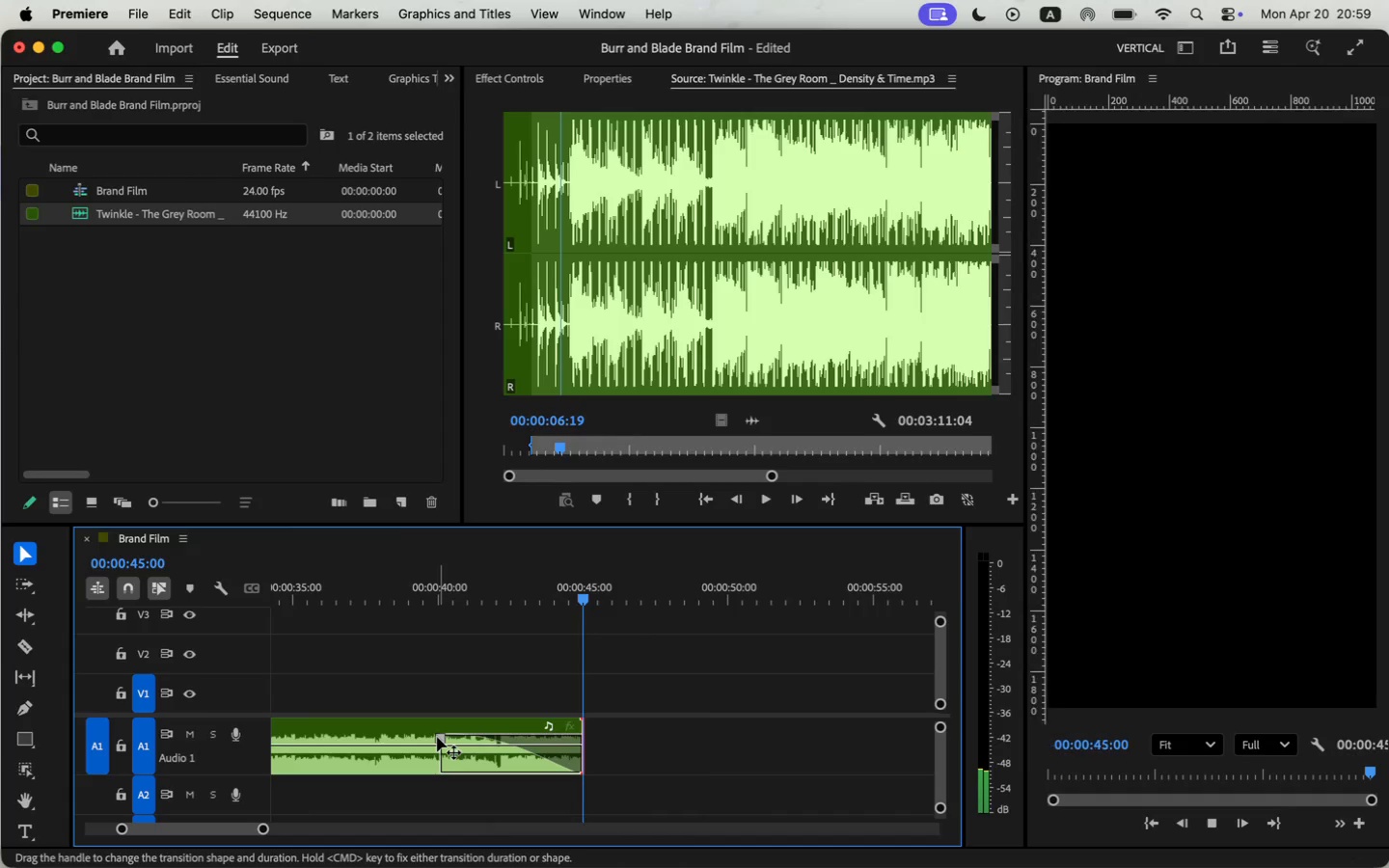 
key(Space)
 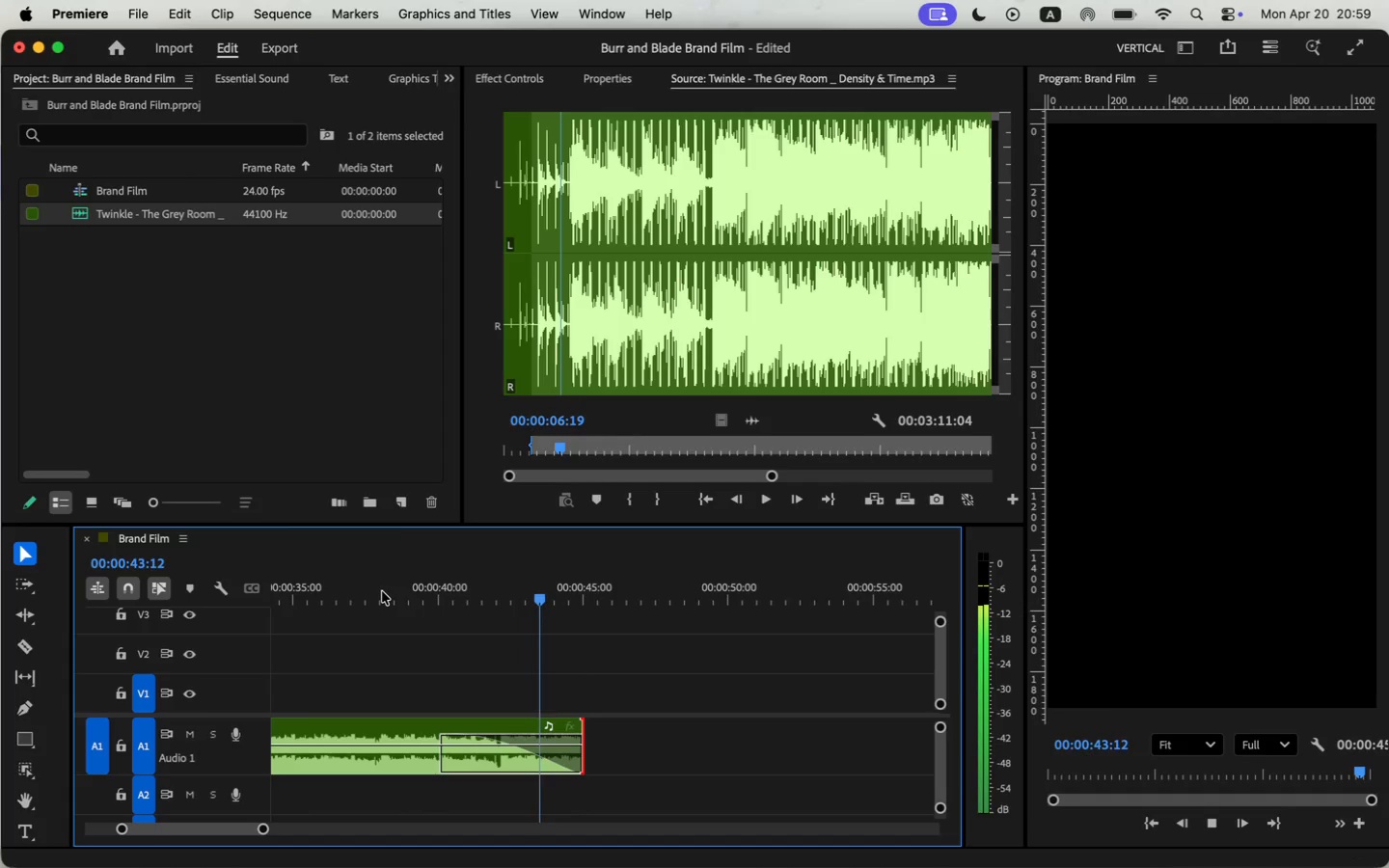 
wait(8.56)
 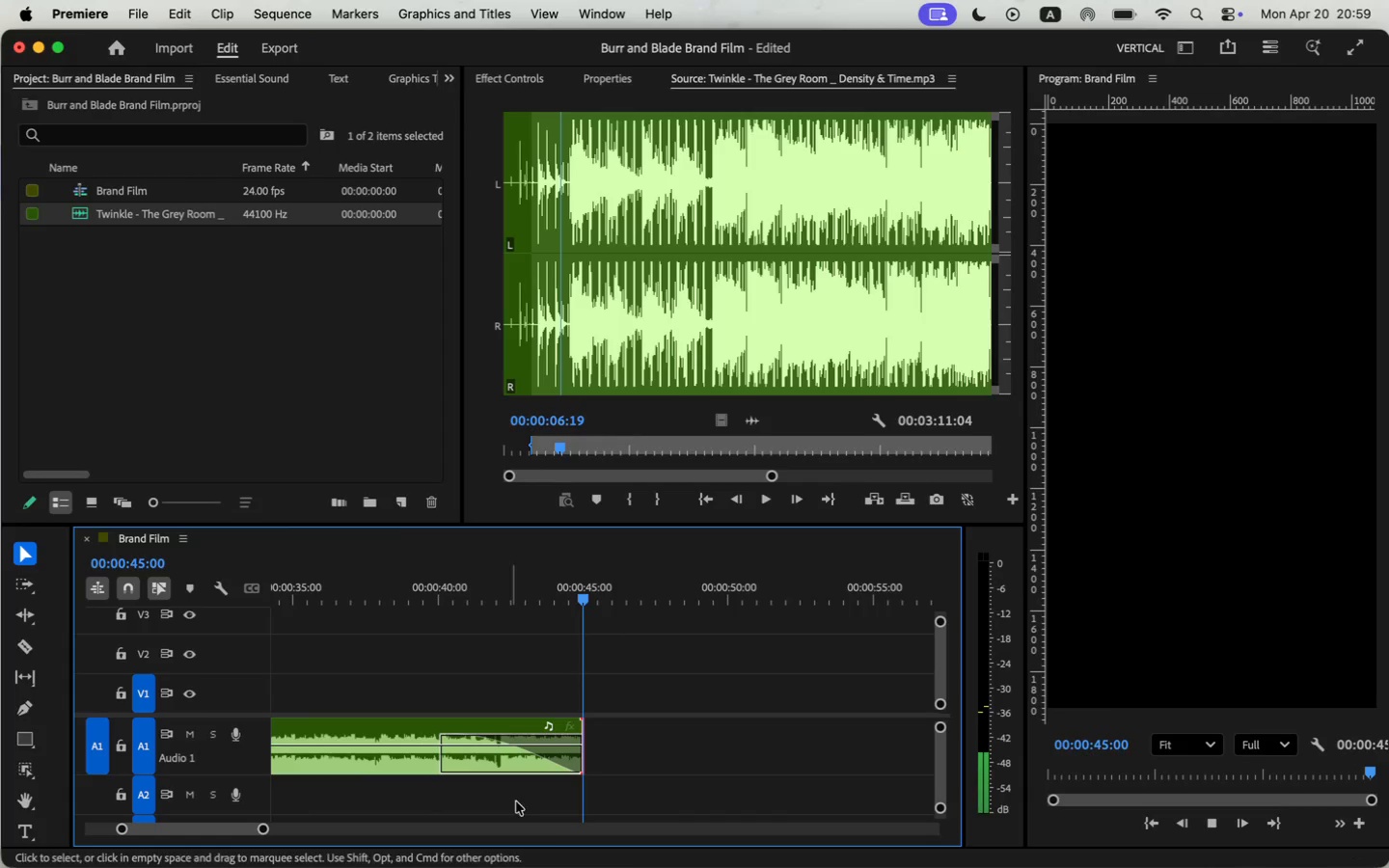 
left_click([609, 811])
 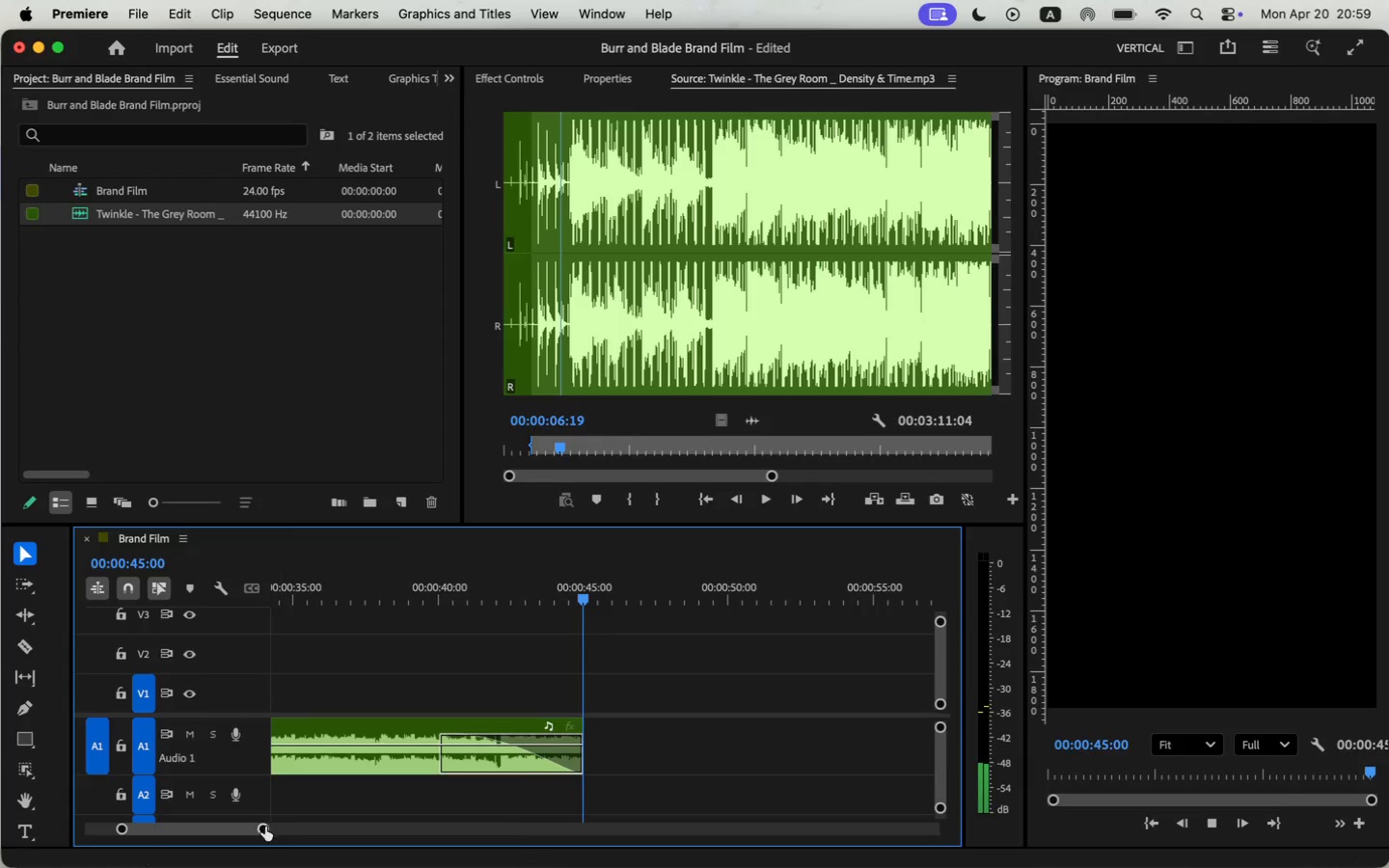 
left_click_drag(start_coordinate=[265, 827], to_coordinate=[336, 838])
 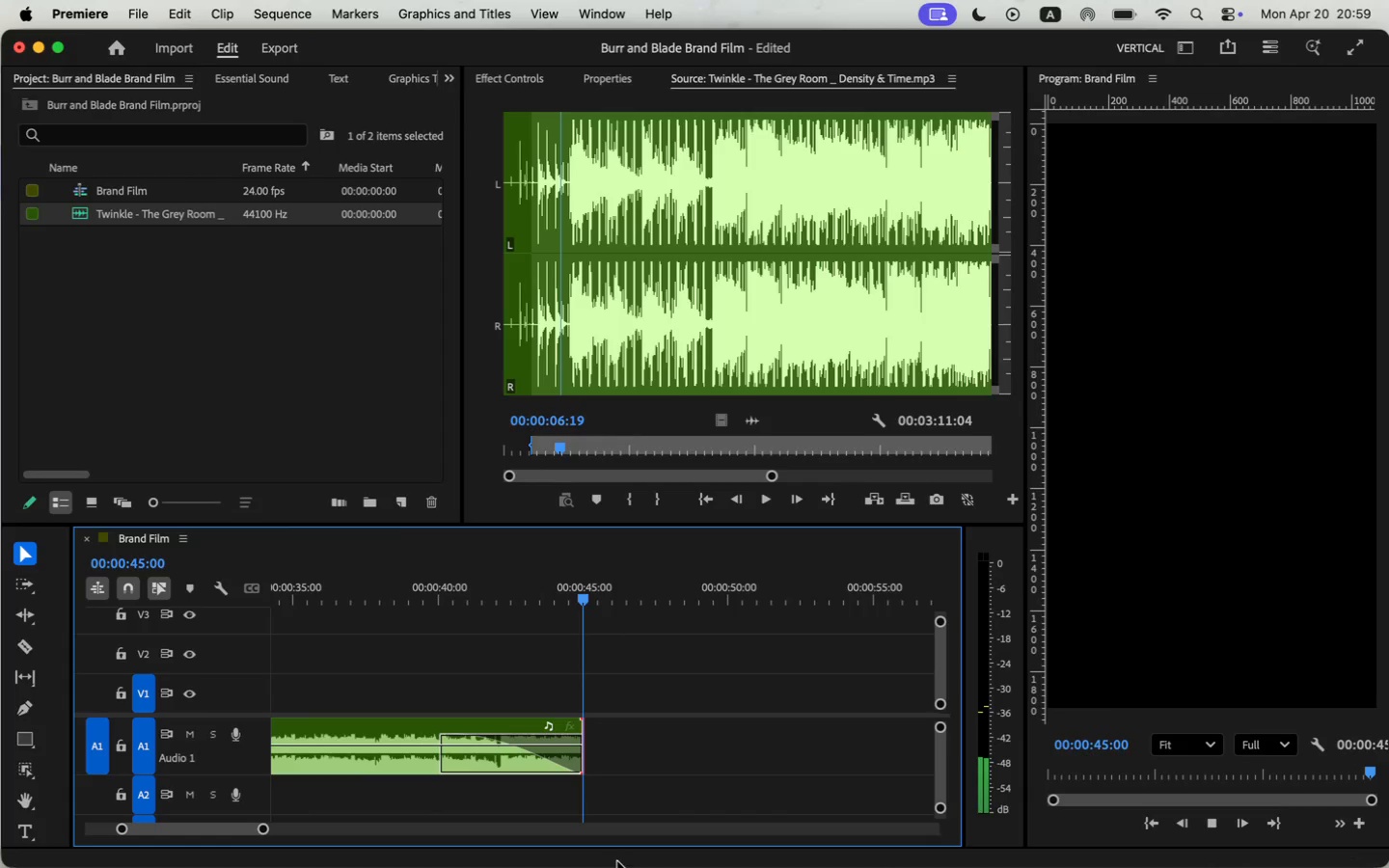 
left_click_drag(start_coordinate=[304, 827], to_coordinate=[197, 828])
 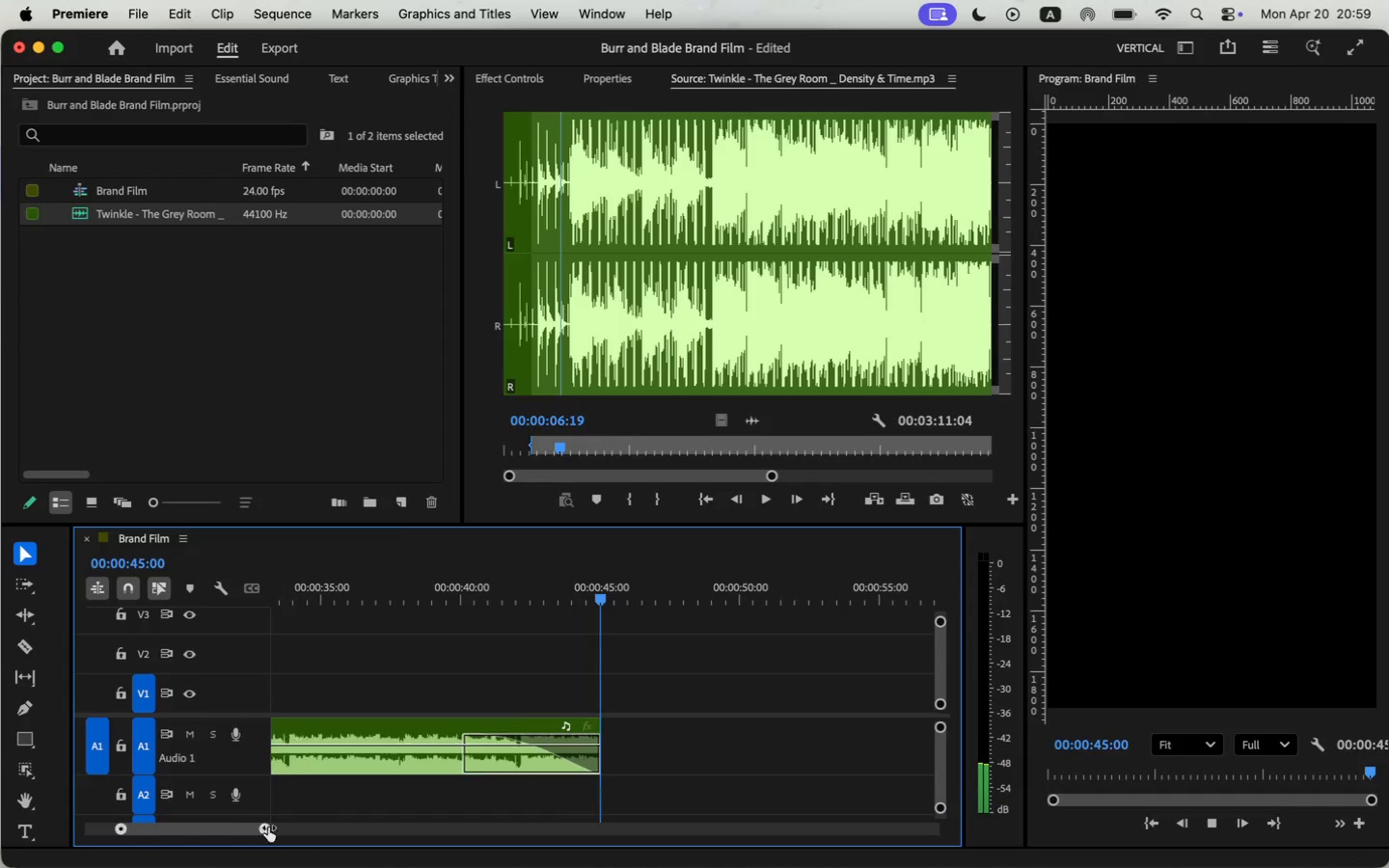 
left_click_drag(start_coordinate=[402, 591], to_coordinate=[237, 613])
 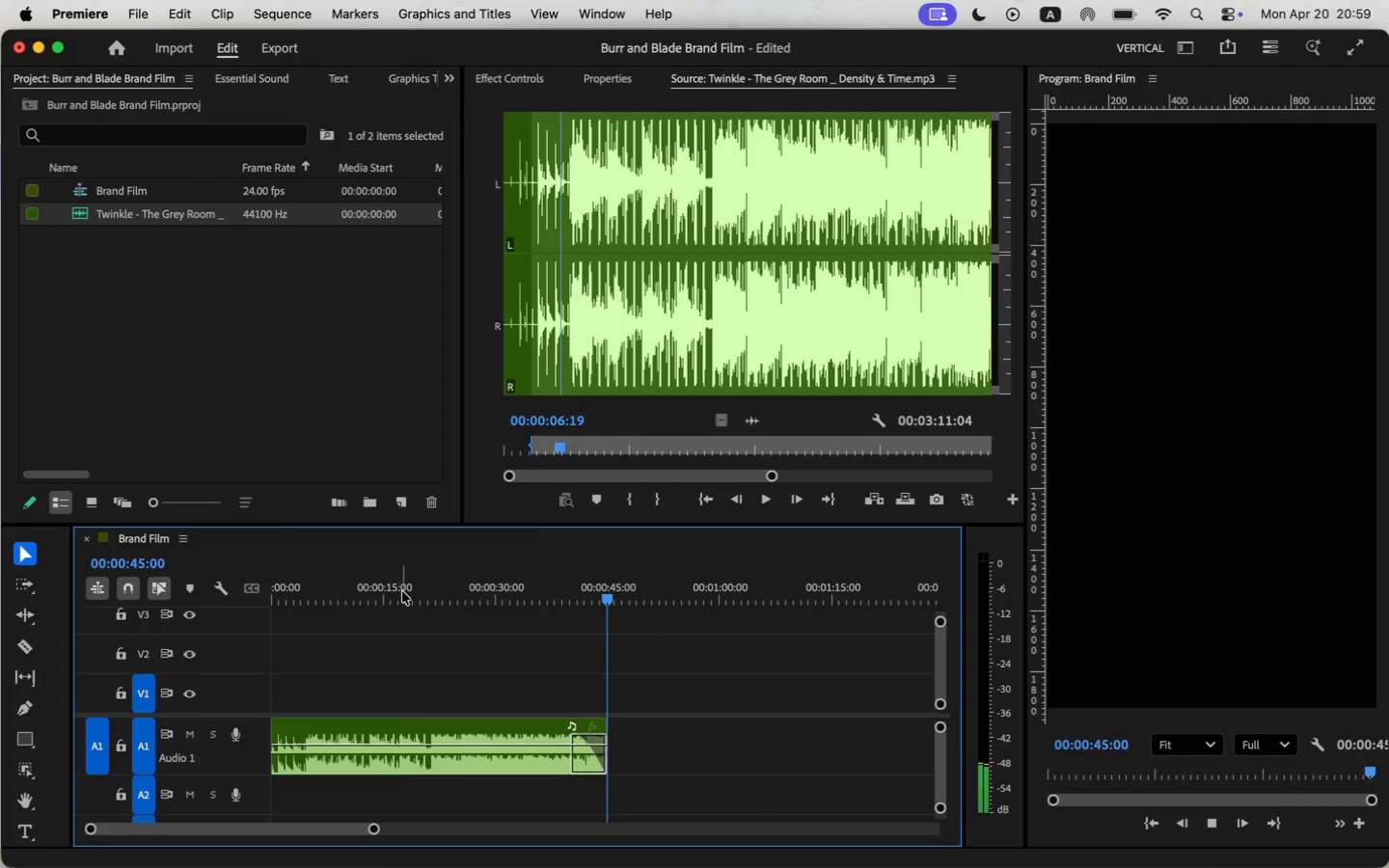 
key(Space)
 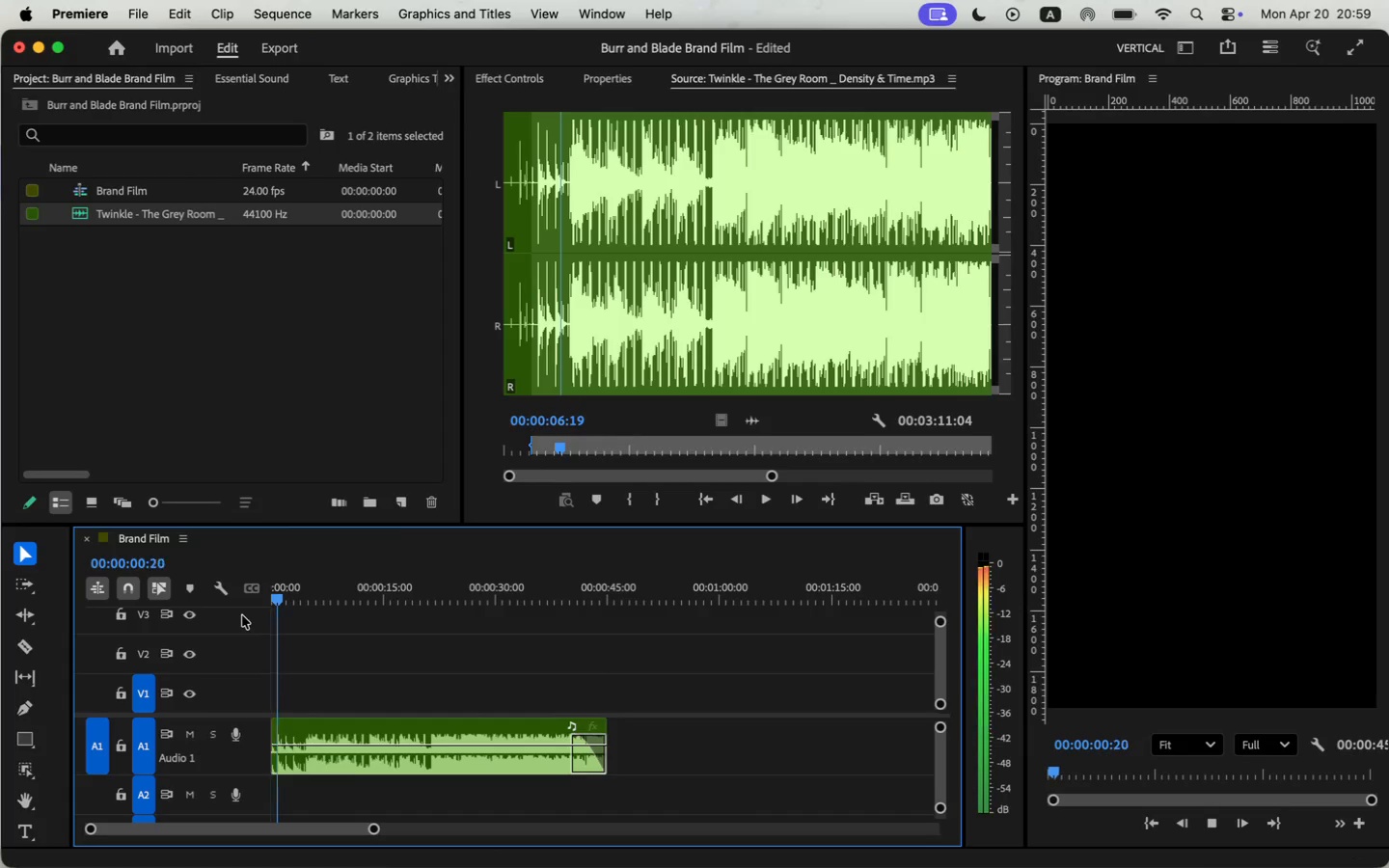 
key(Space)
 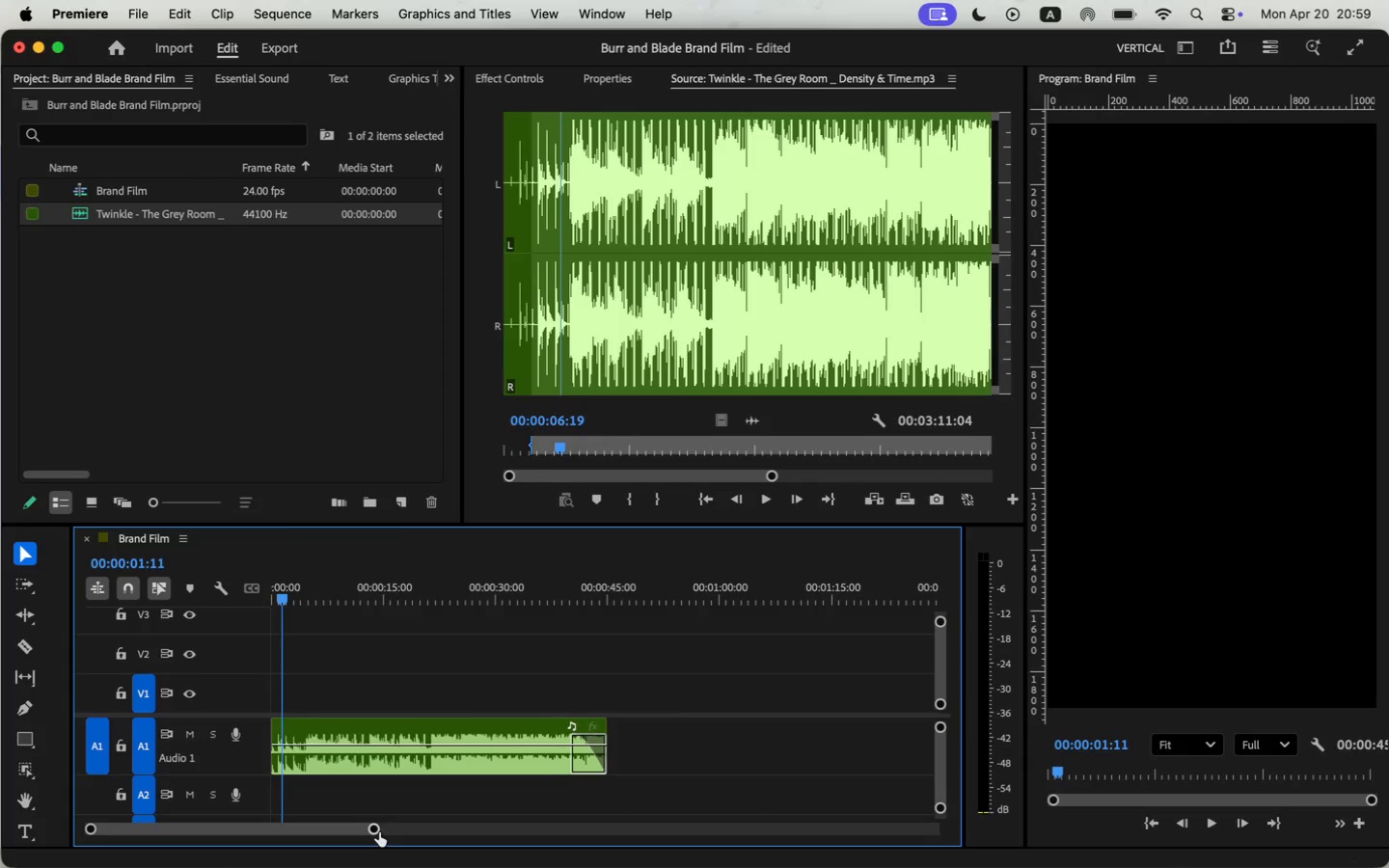 
left_click_drag(start_coordinate=[373, 828], to_coordinate=[298, 834])
 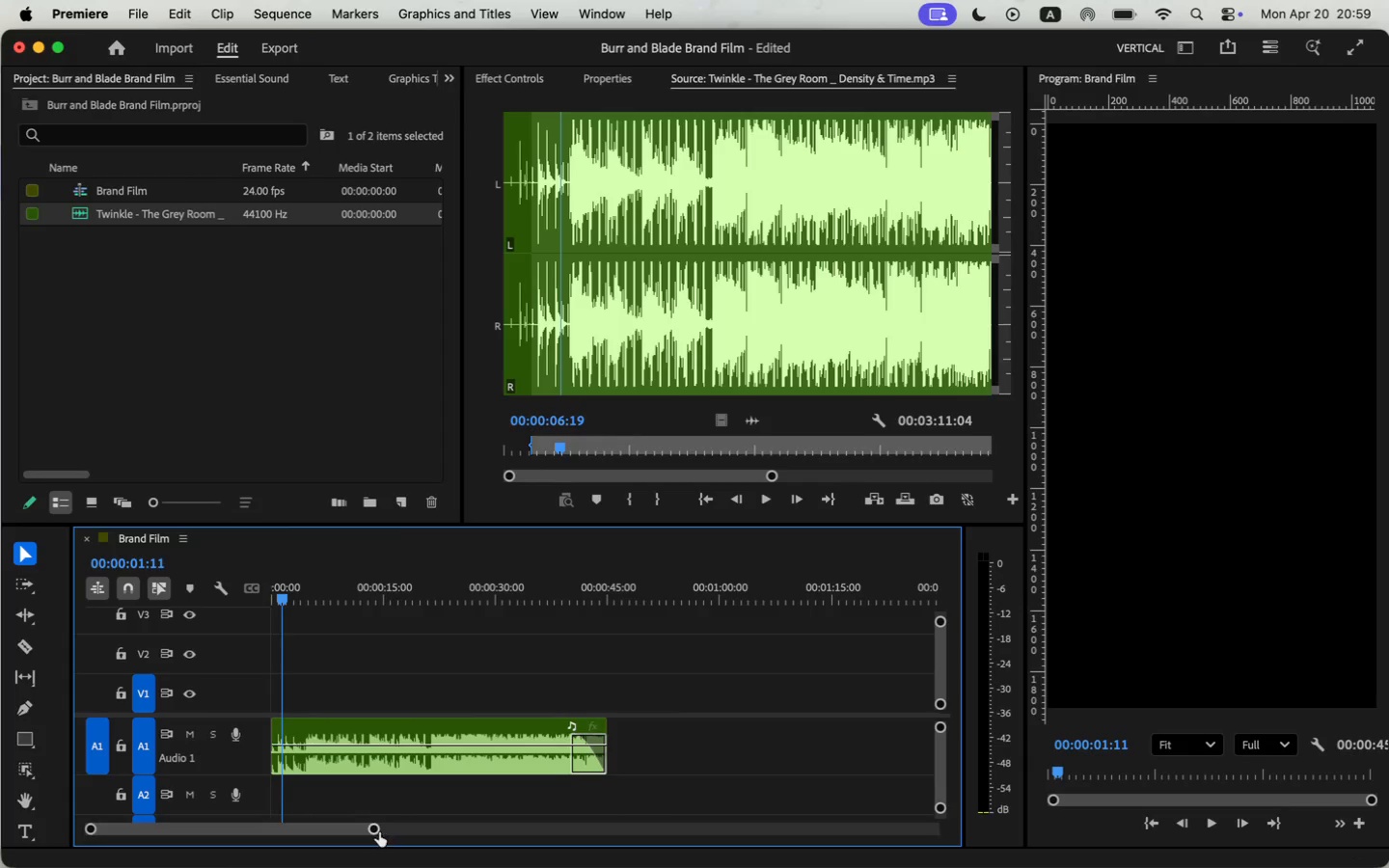 
left_click_drag(start_coordinate=[276, 764], to_coordinate=[297, 765])
 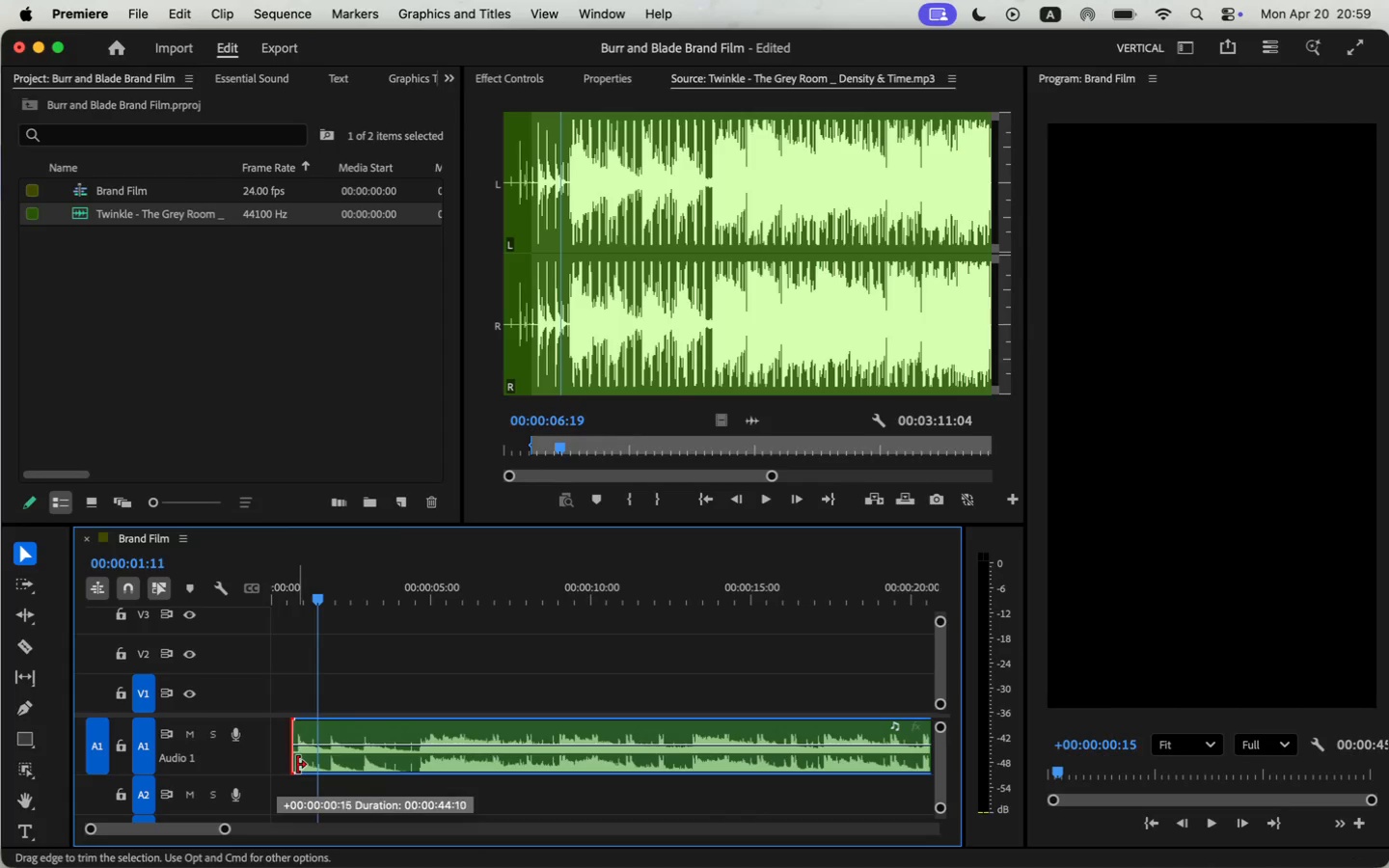 
right_click([283, 765])
 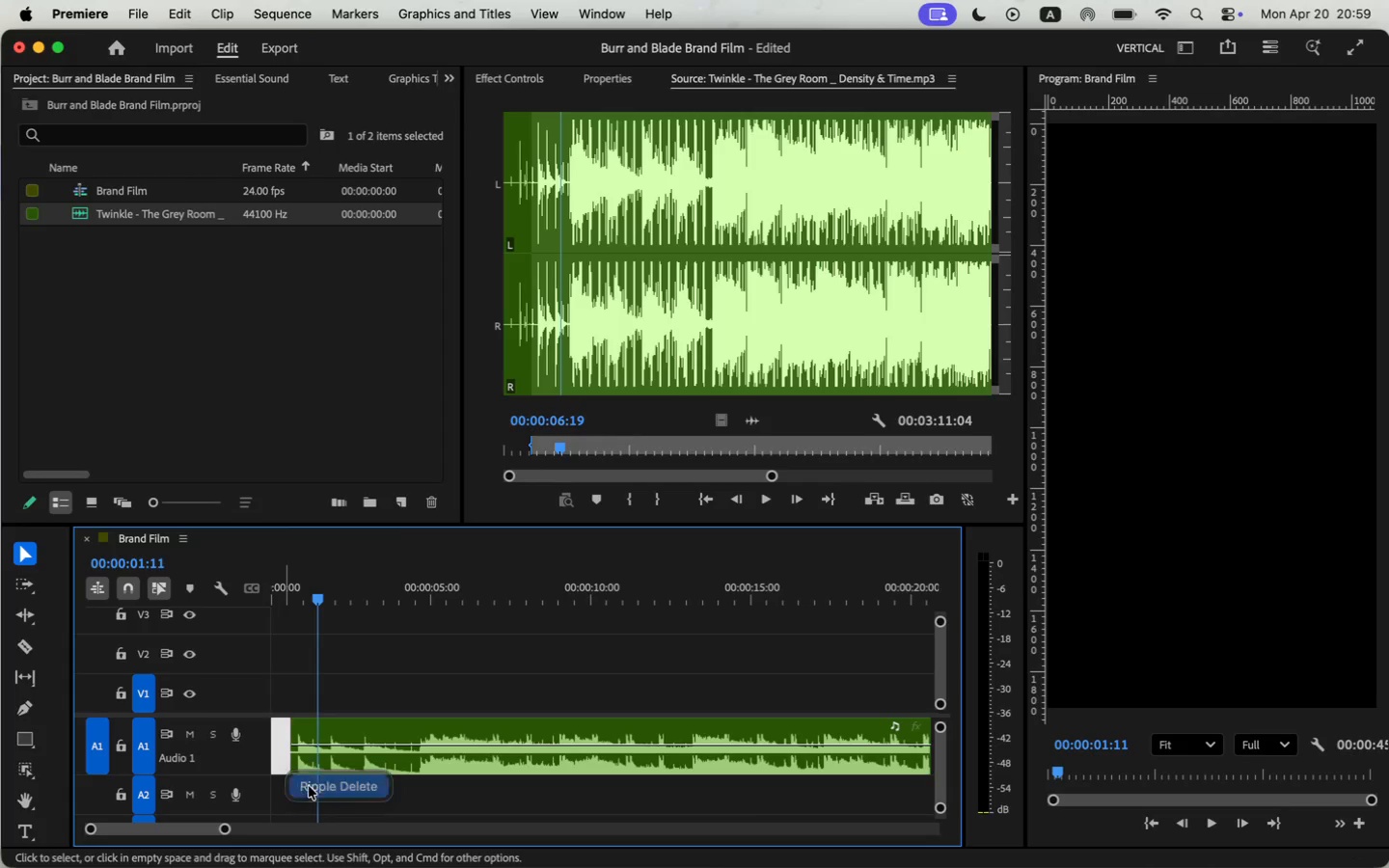 
key(Space)
 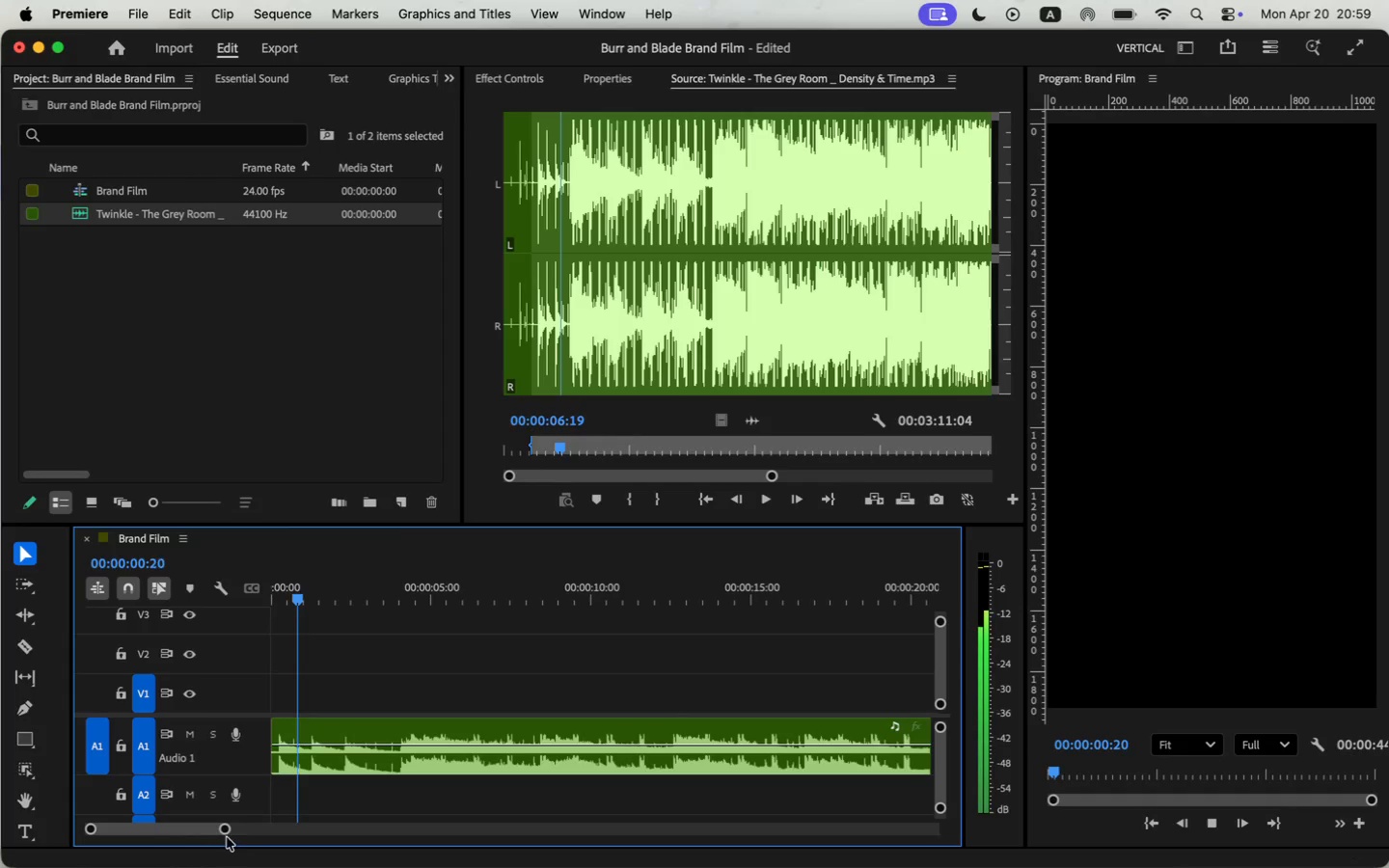 
left_click_drag(start_coordinate=[221, 827], to_coordinate=[286, 835])
 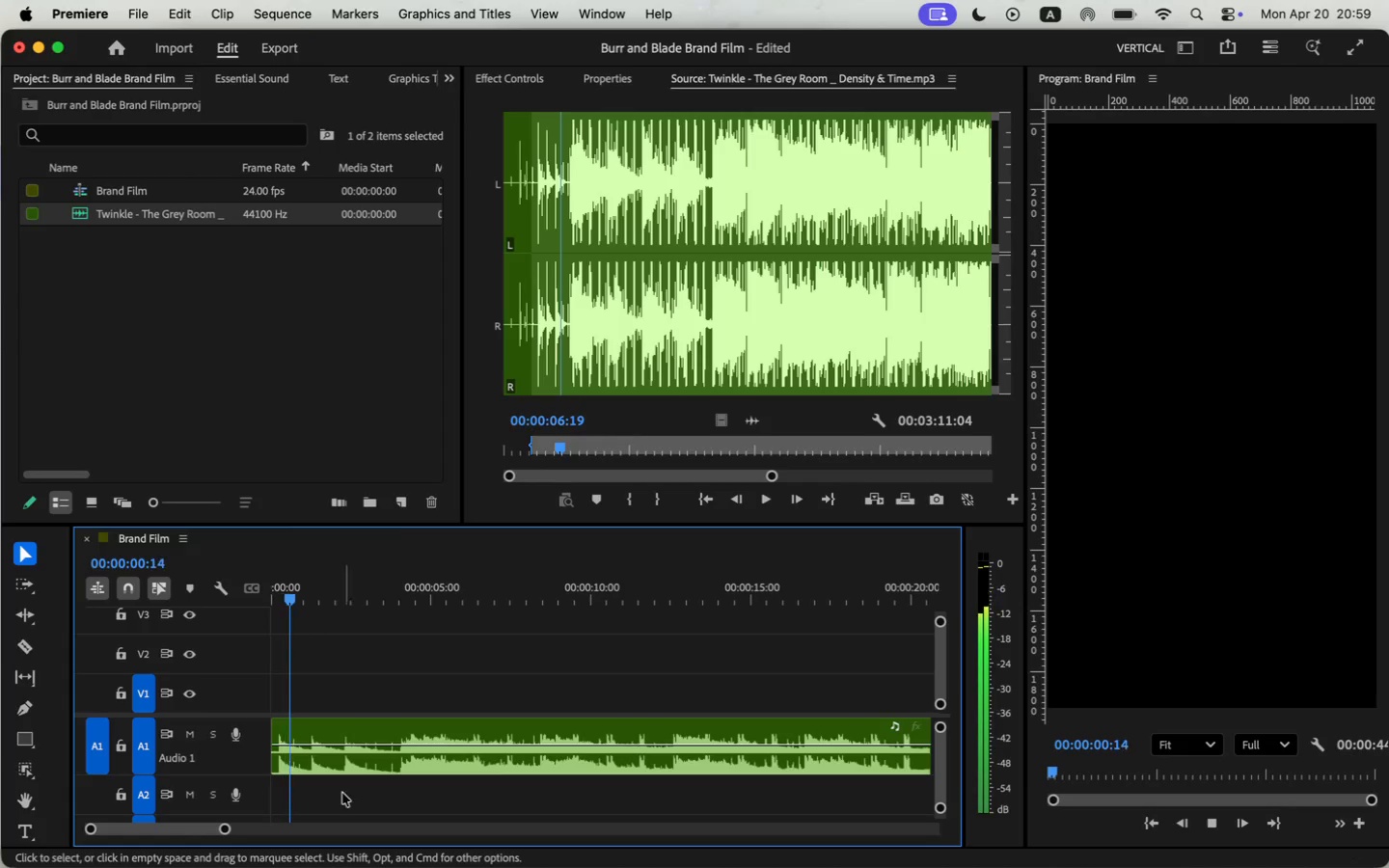 
left_click_drag(start_coordinate=[289, 828], to_coordinate=[325, 833])
 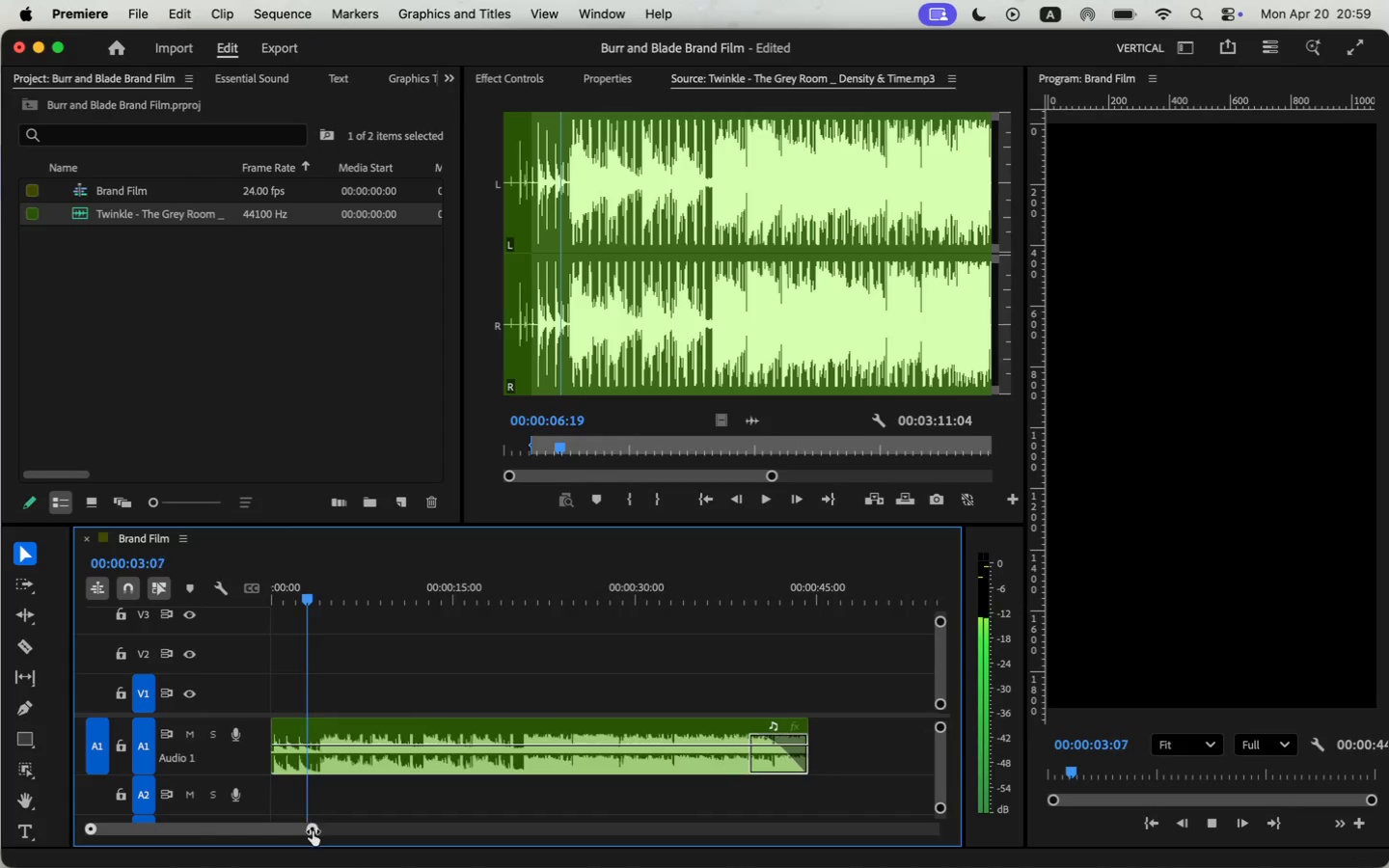 
key(Space)
 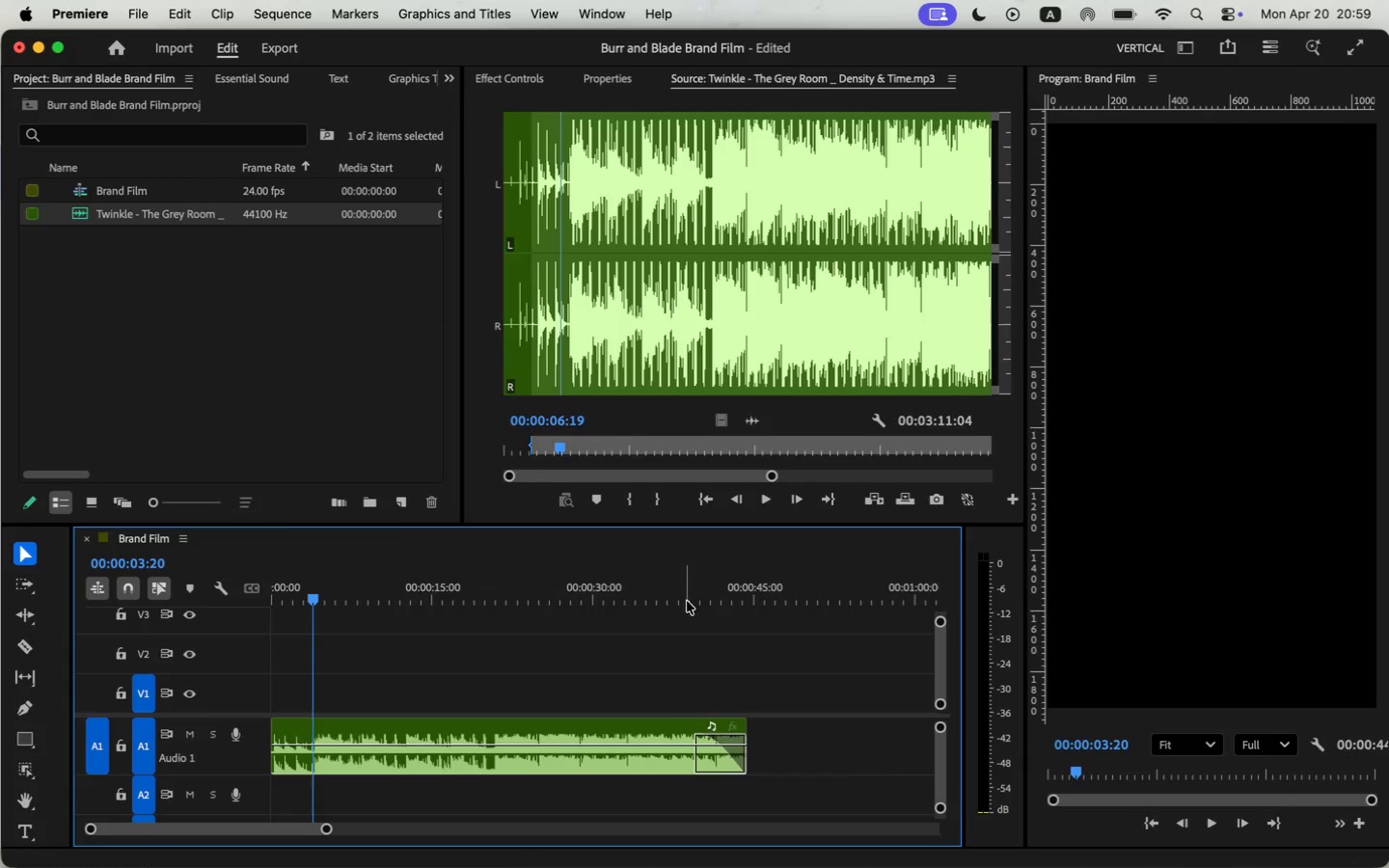 
left_click([699, 576])
 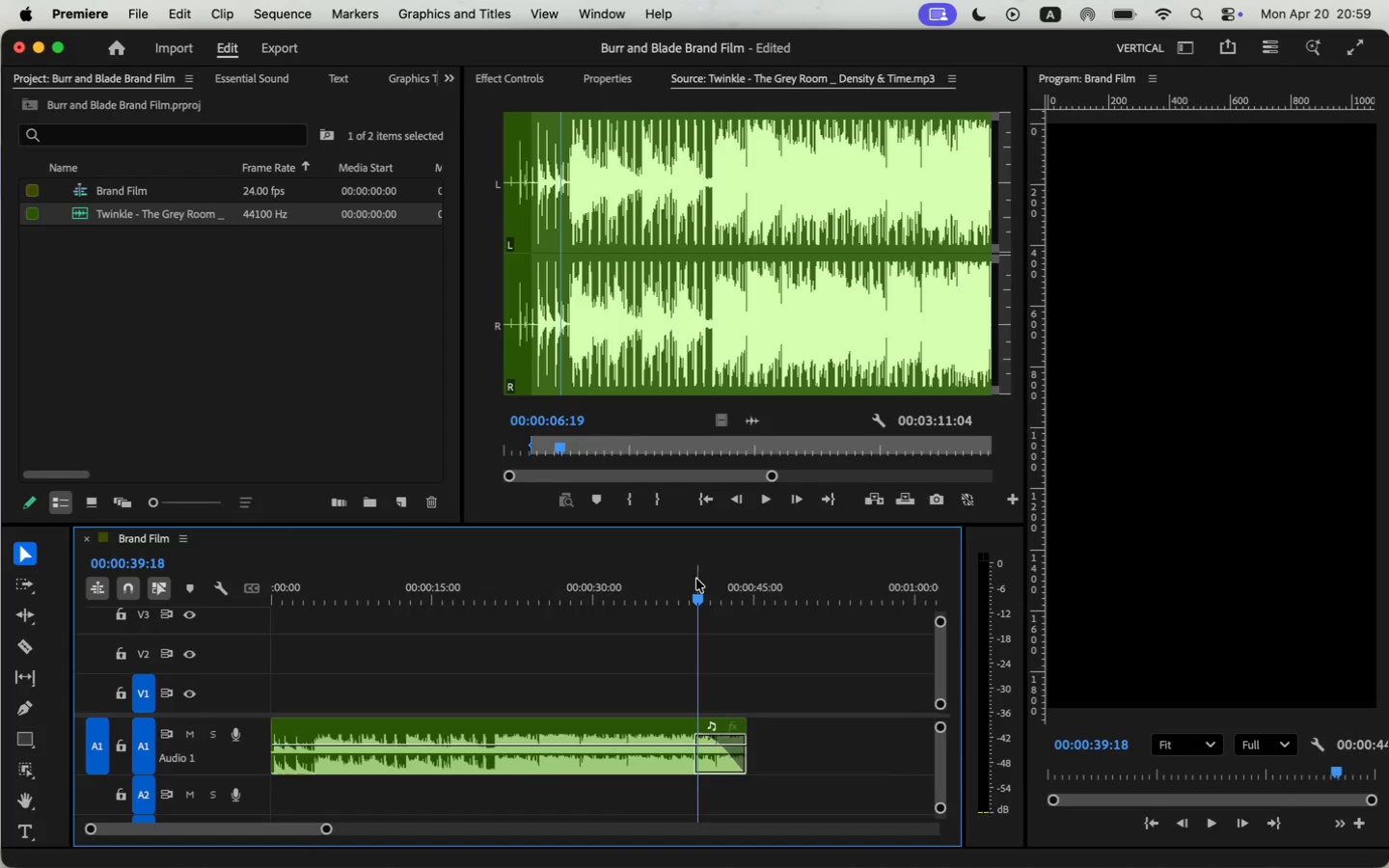 
left_click([673, 586])
 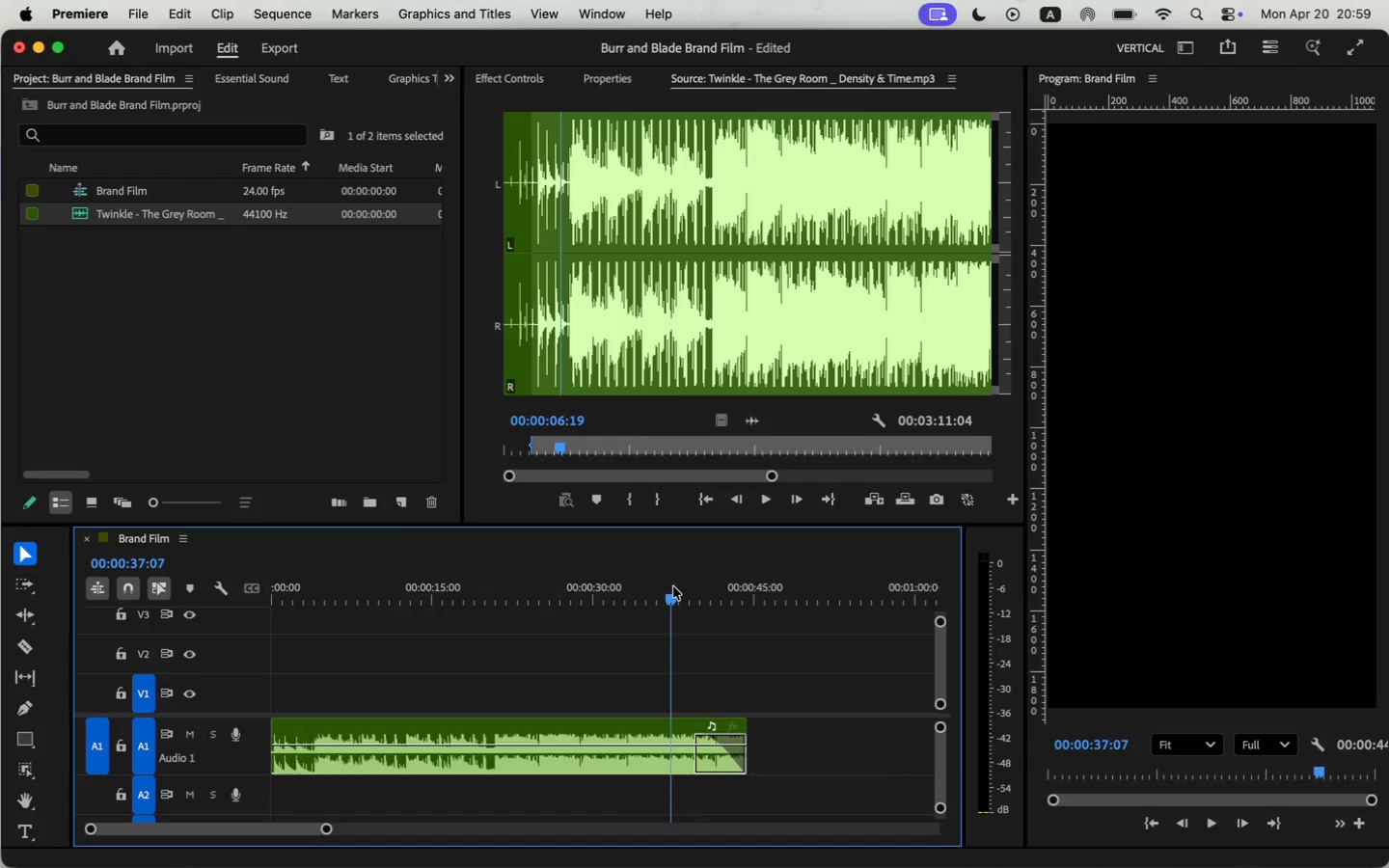 
key(Space)
 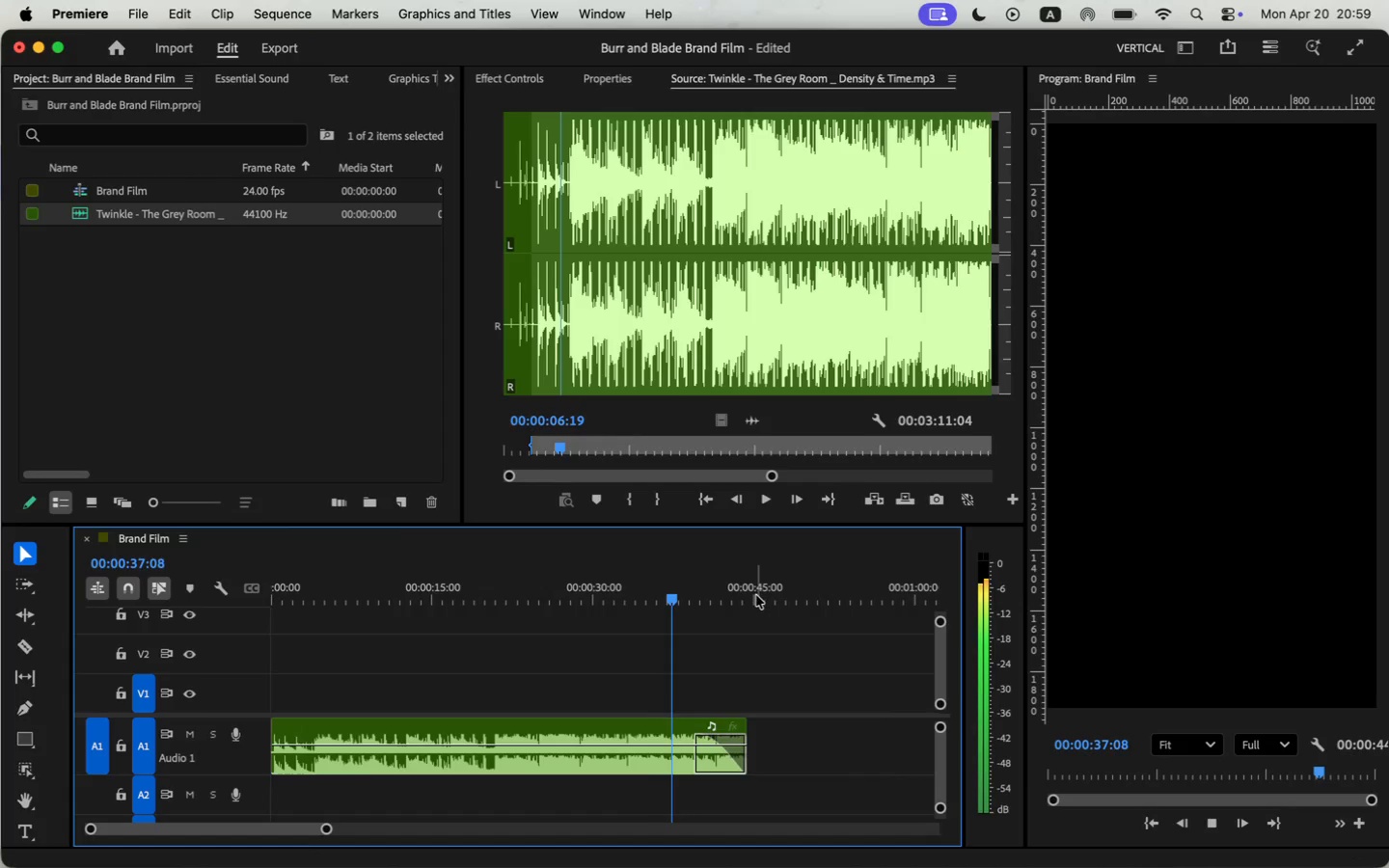 
key(Space)
 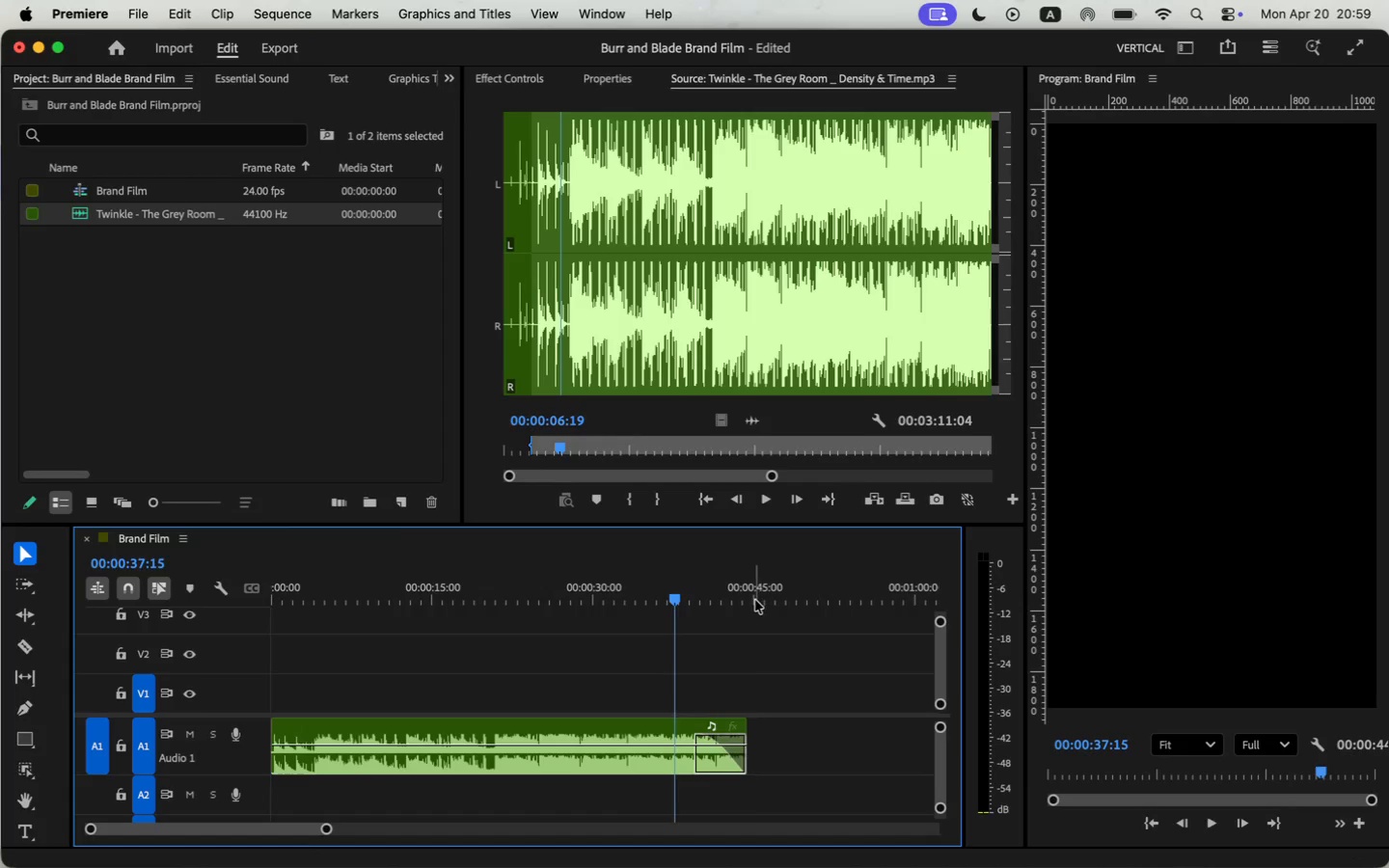 
left_click([755, 600])
 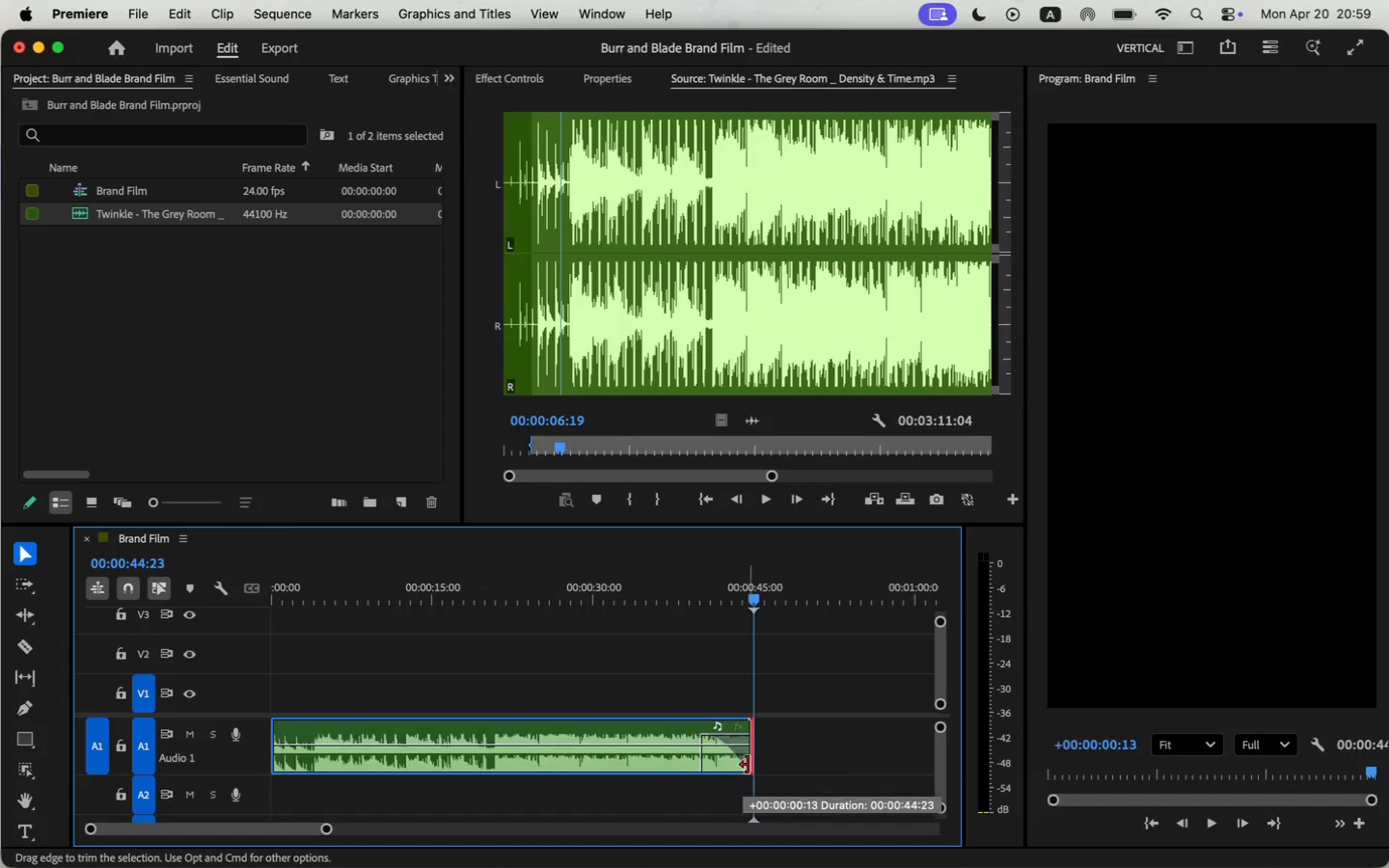 
left_click_drag(start_coordinate=[743, 765], to_coordinate=[751, 765])
 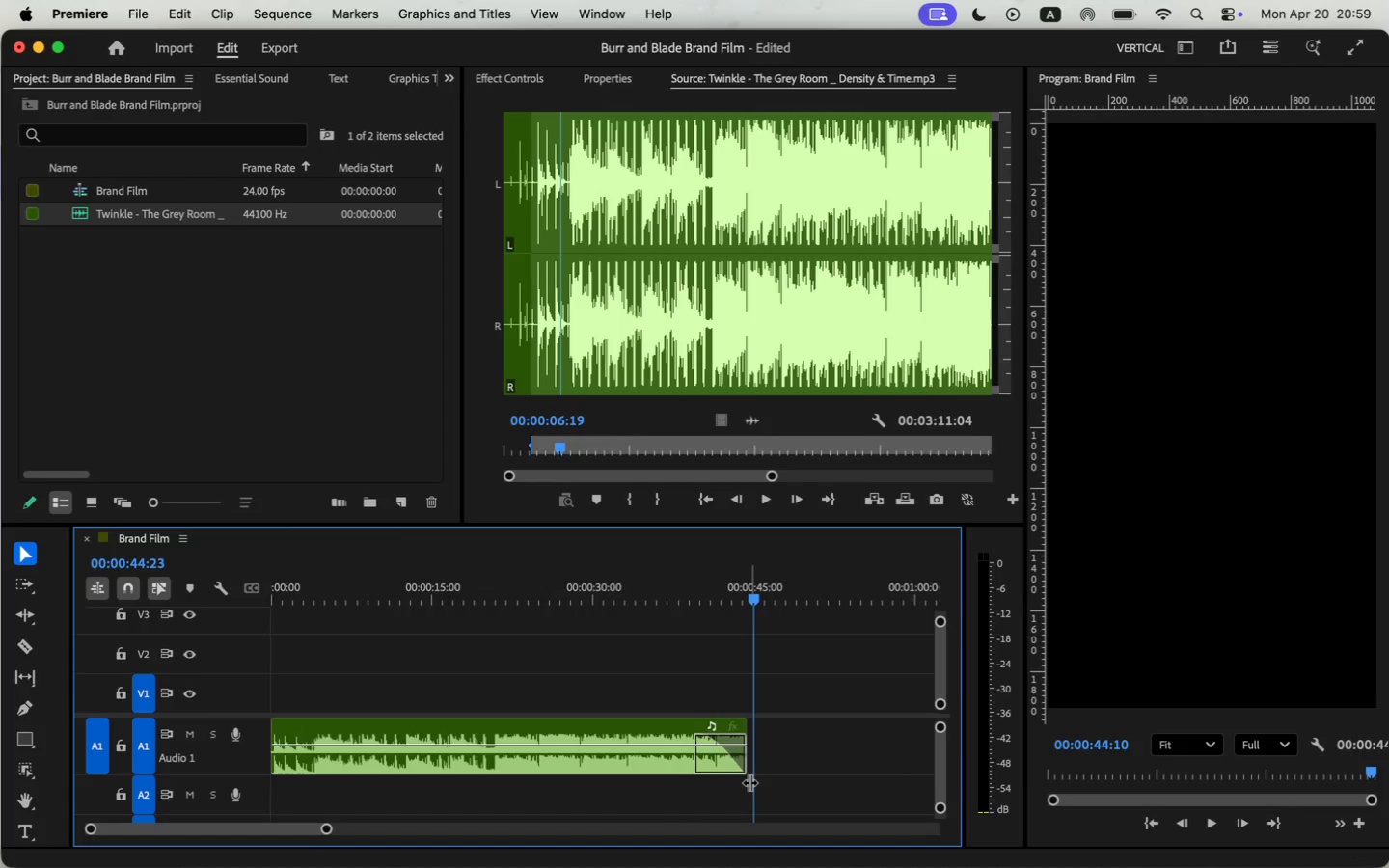 
left_click_drag(start_coordinate=[698, 739], to_coordinate=[677, 737])
 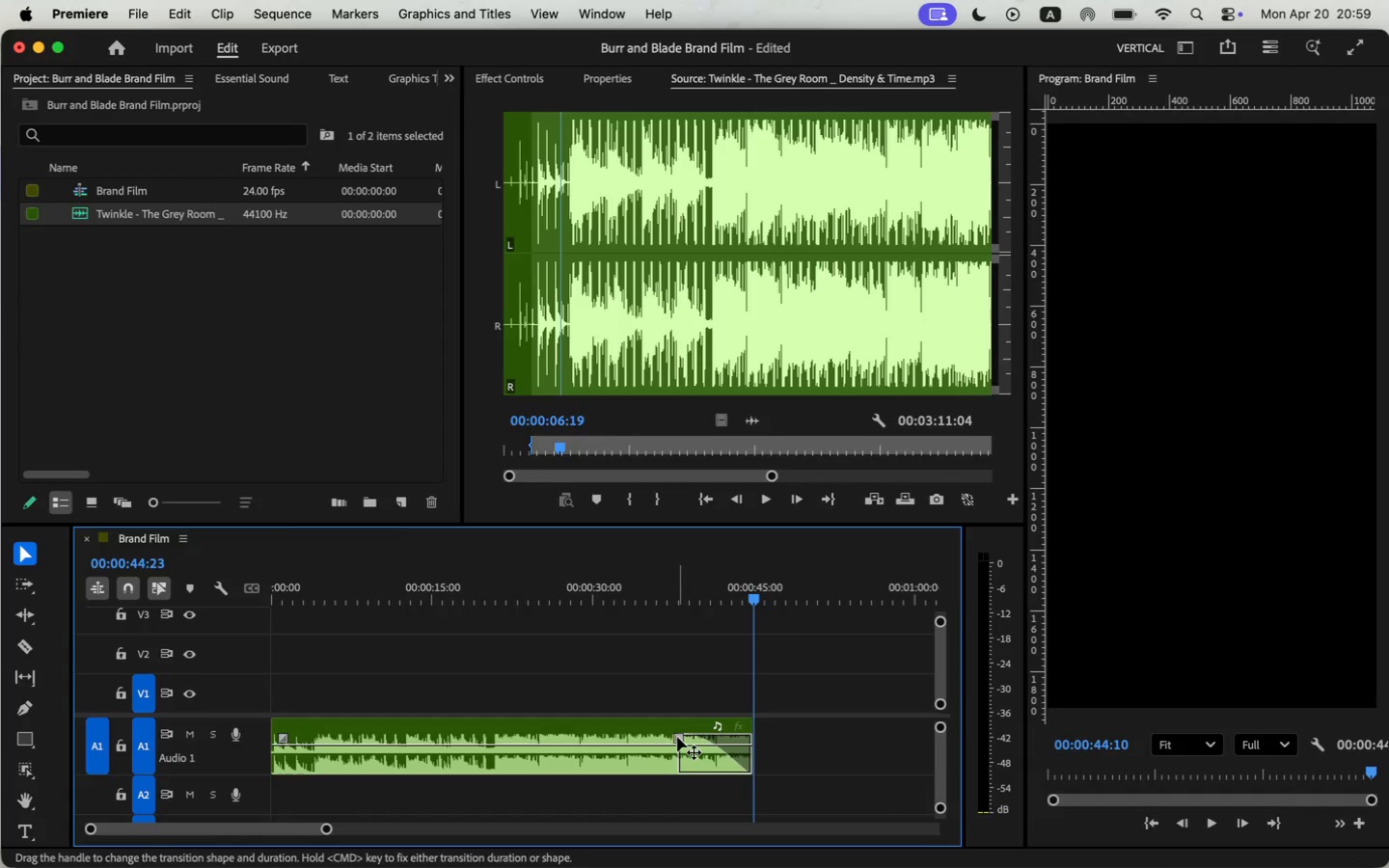 
key(Space)
 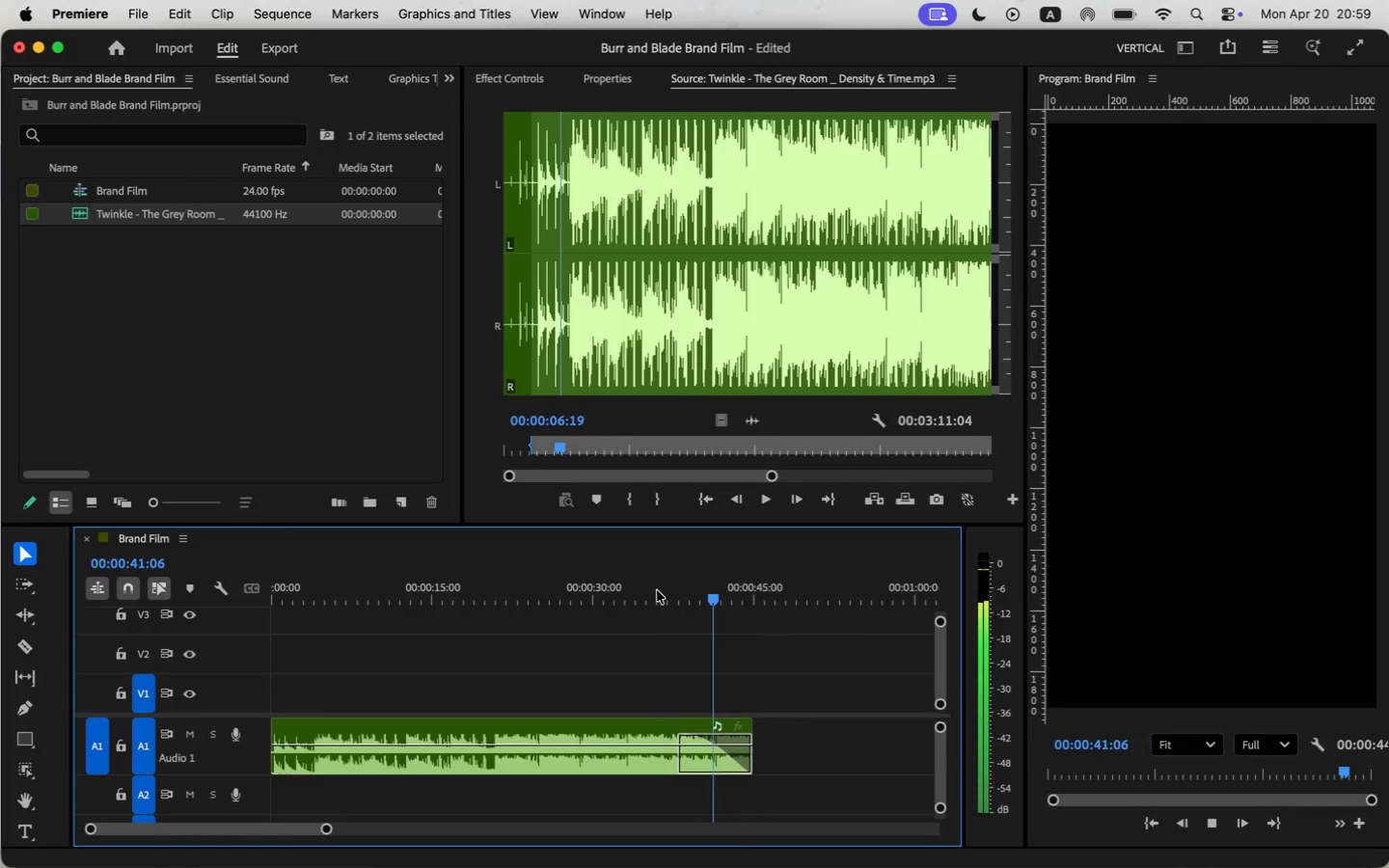 
wait(12.27)
 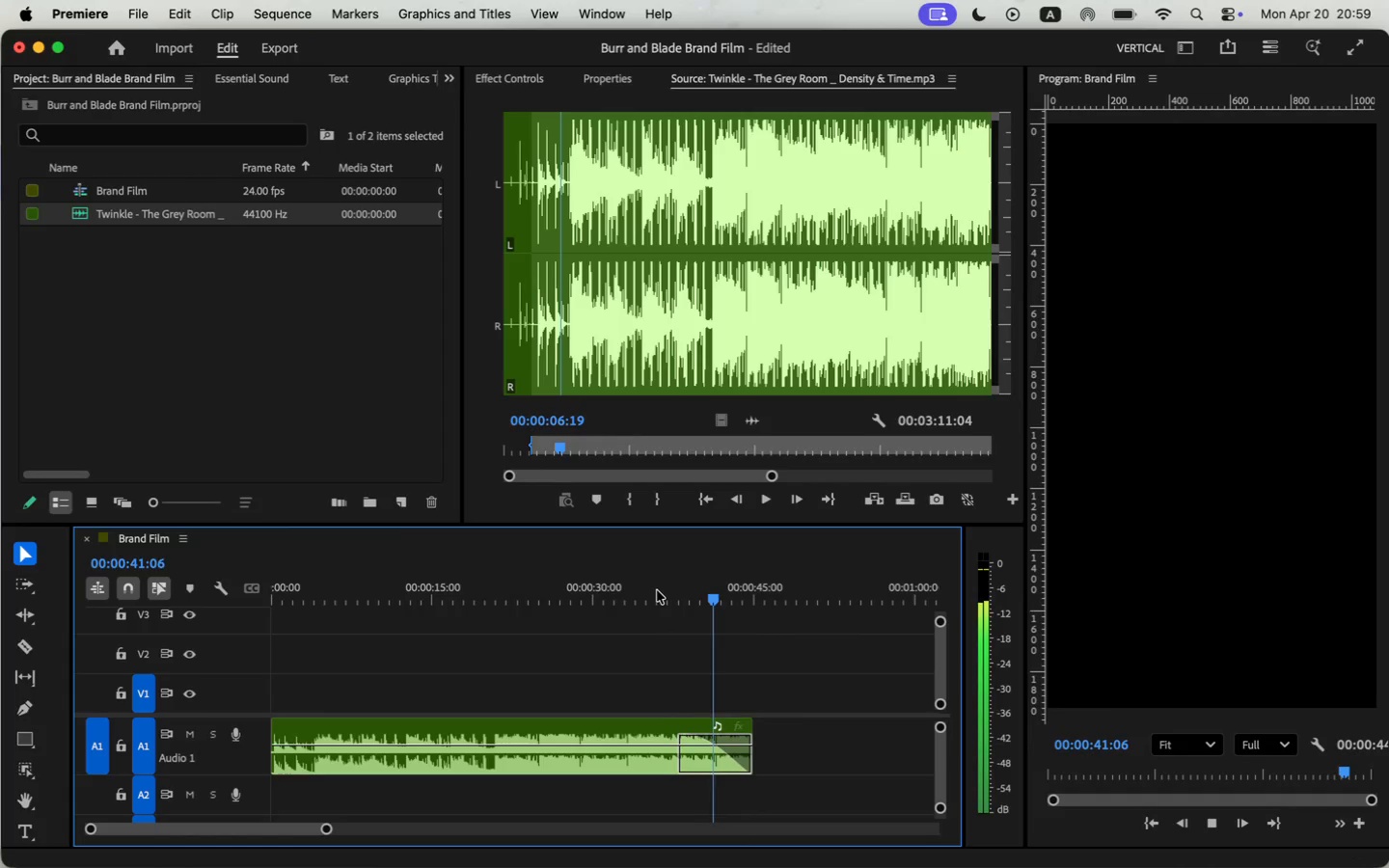 
left_click_drag(start_coordinate=[678, 737], to_coordinate=[665, 738])
 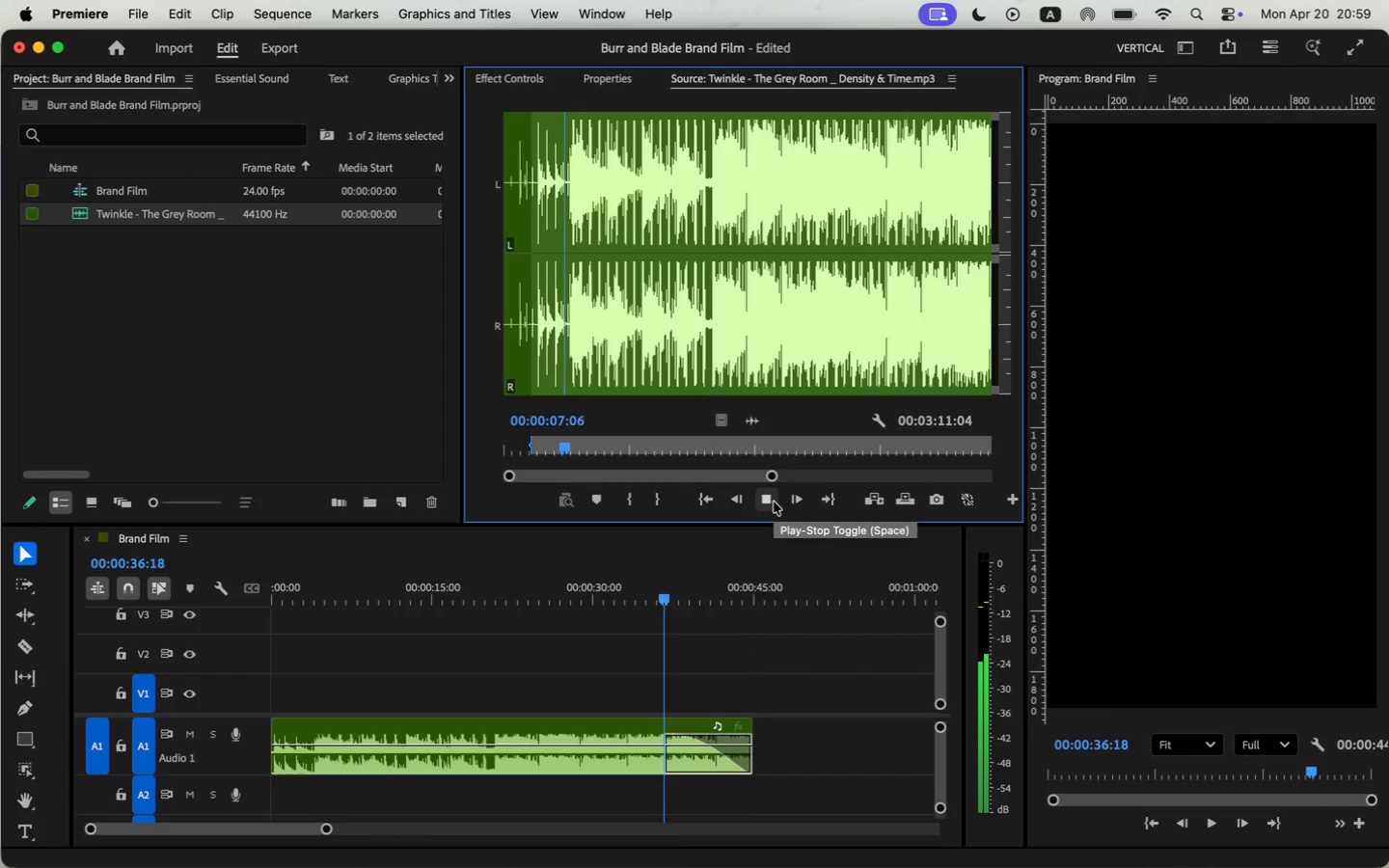 
left_click([774, 502])
 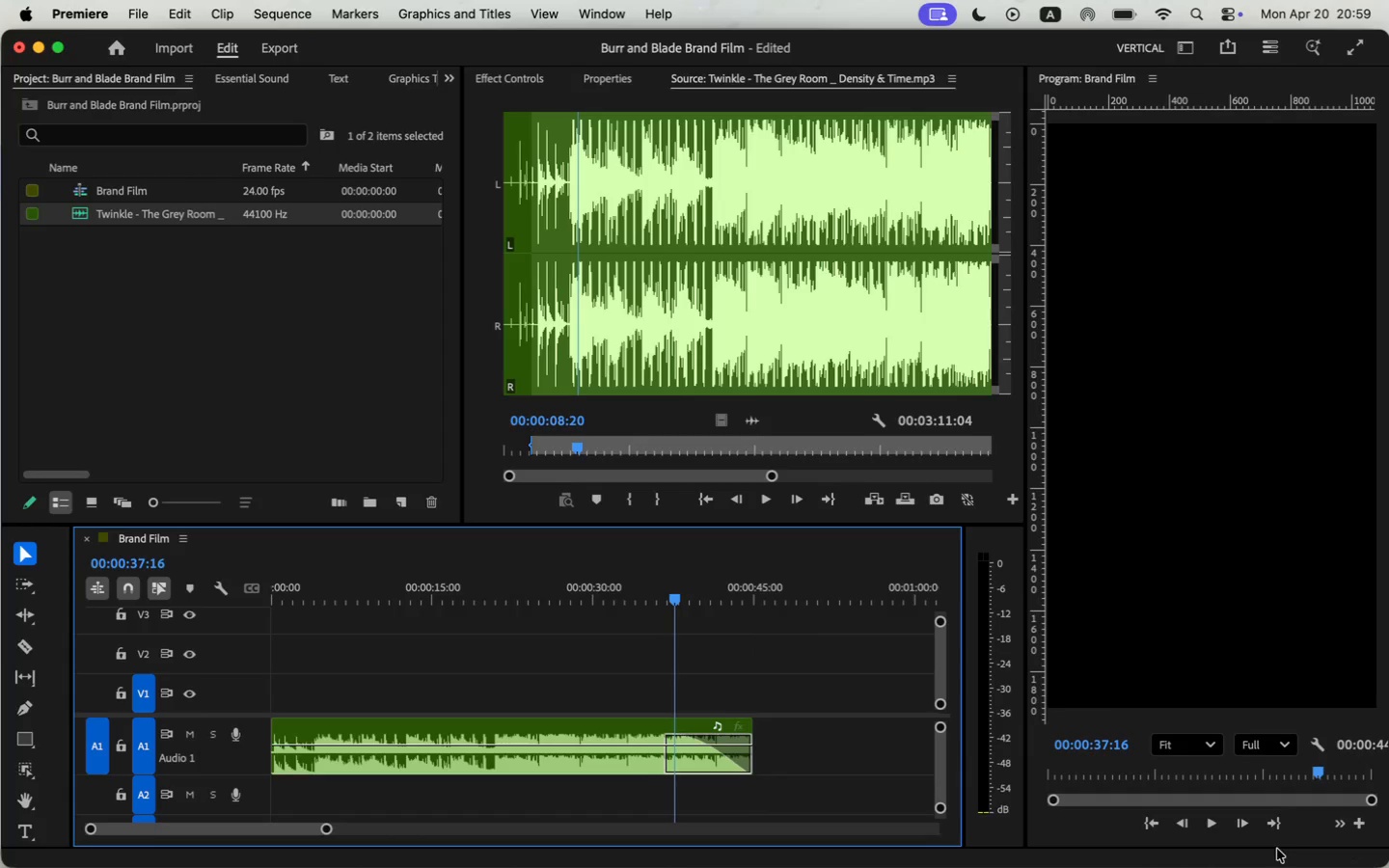 
left_click([1208, 825])
 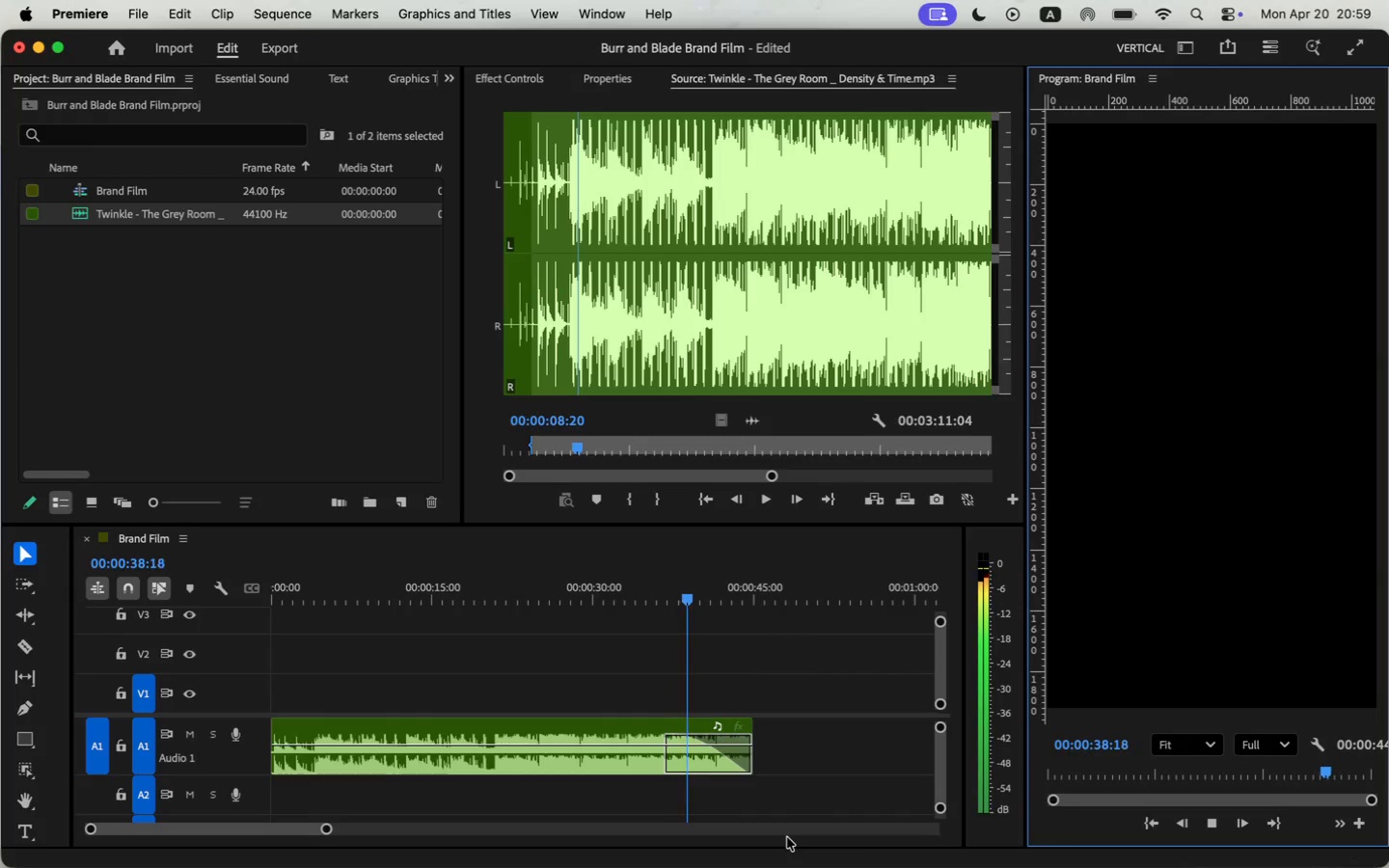 
left_click_drag(start_coordinate=[328, 830], to_coordinate=[320, 833])
 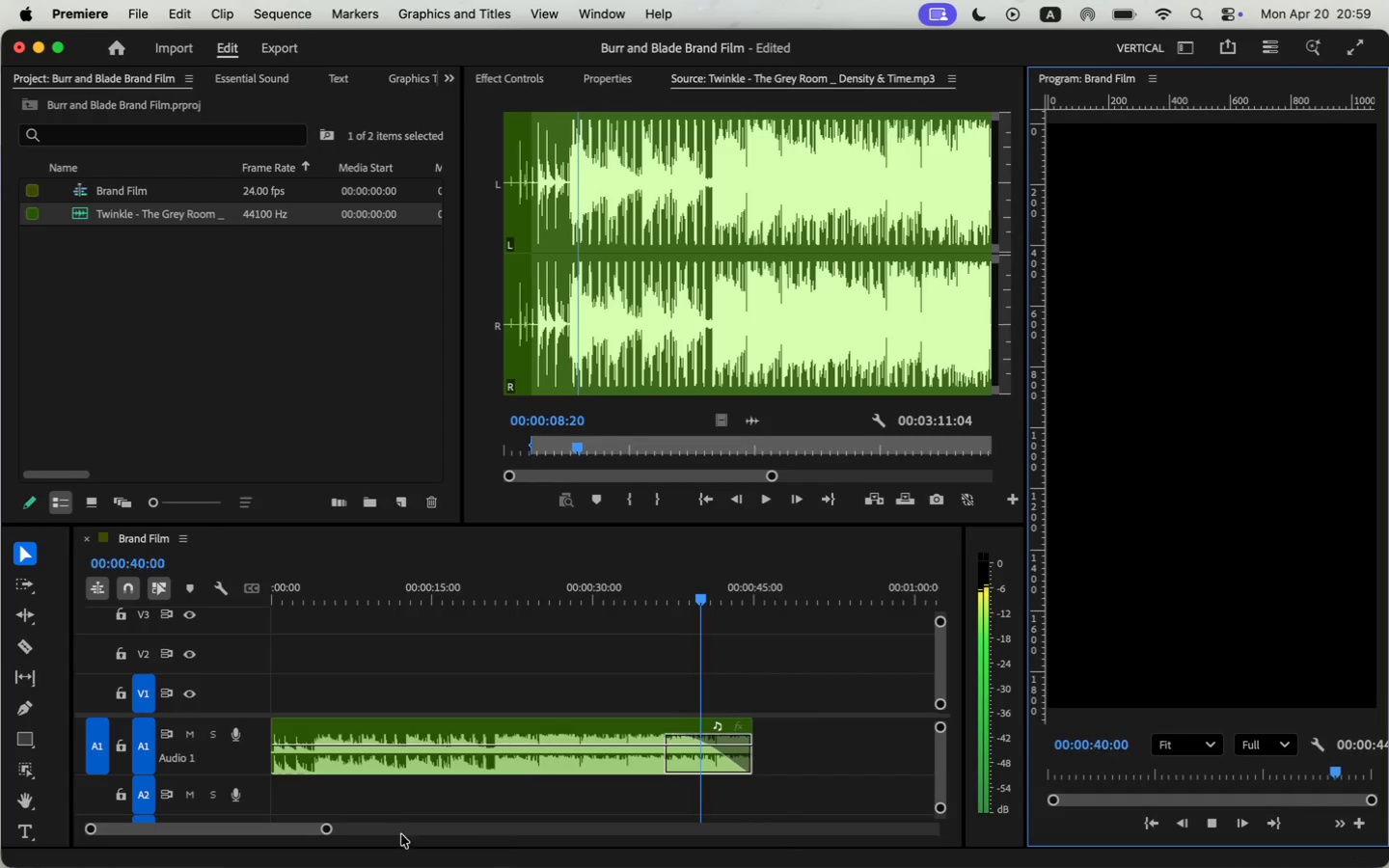 
left_click_drag(start_coordinate=[258, 828], to_coordinate=[196, 829])
 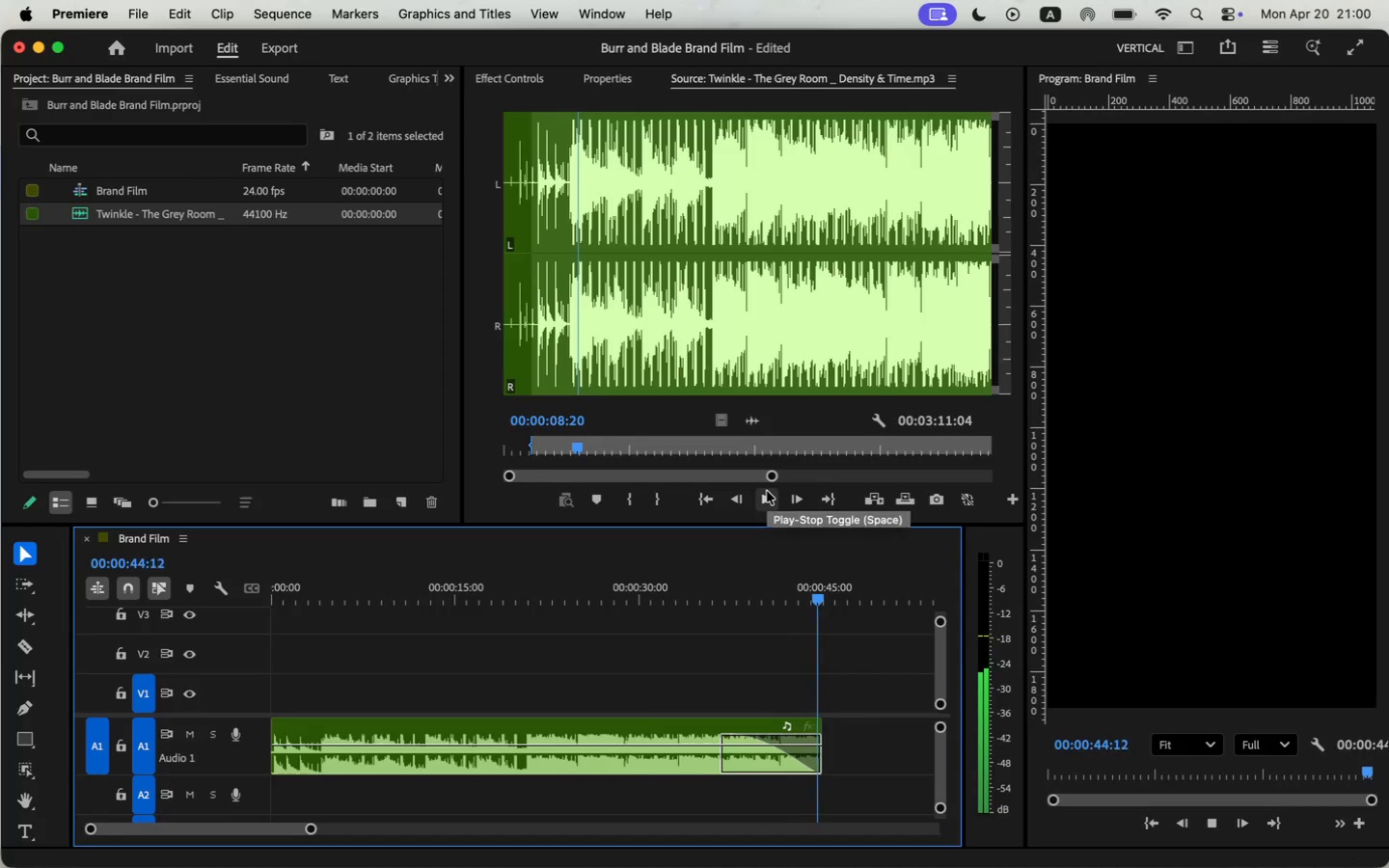 
wait(7.12)
 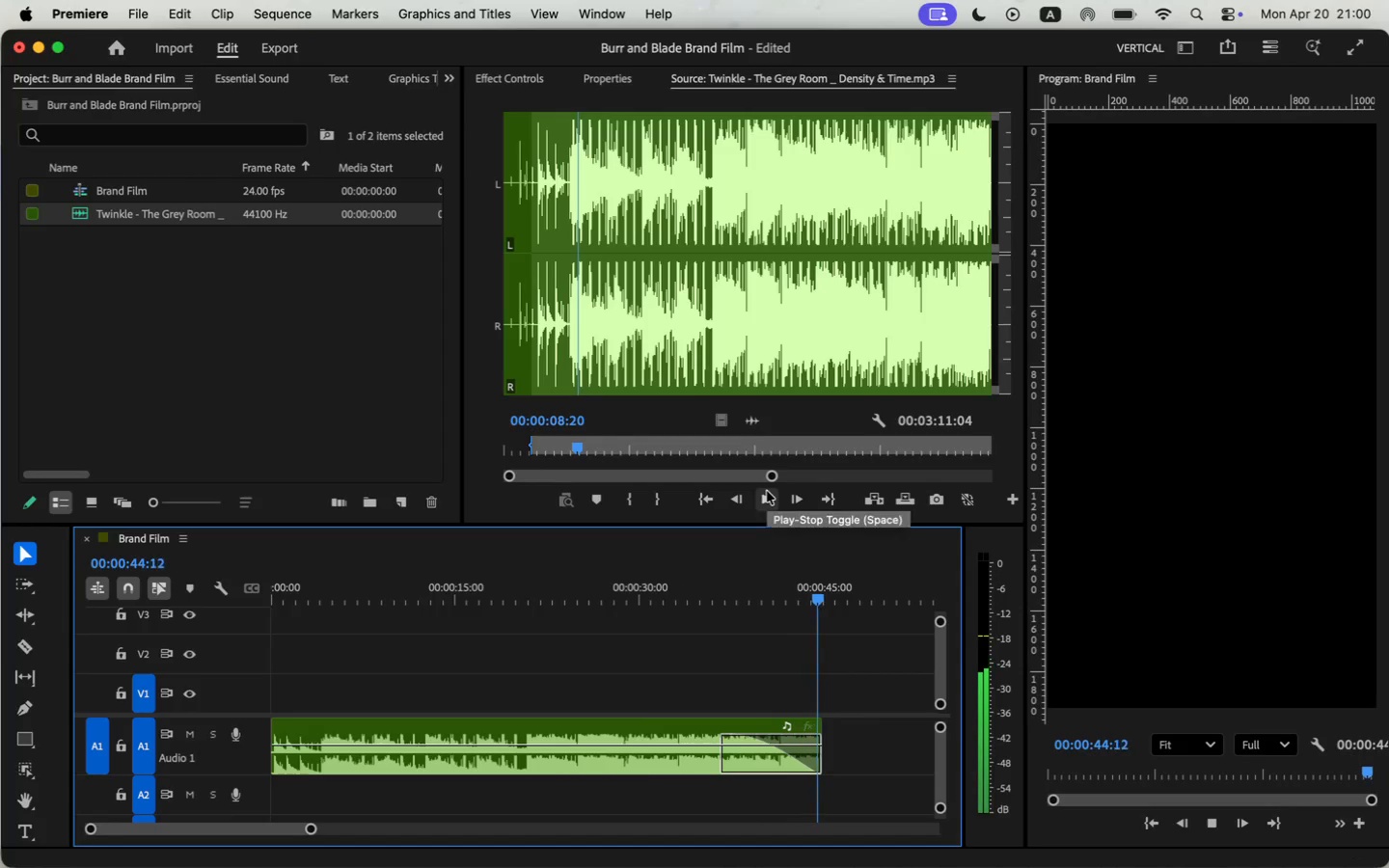 
left_click([849, 208])
 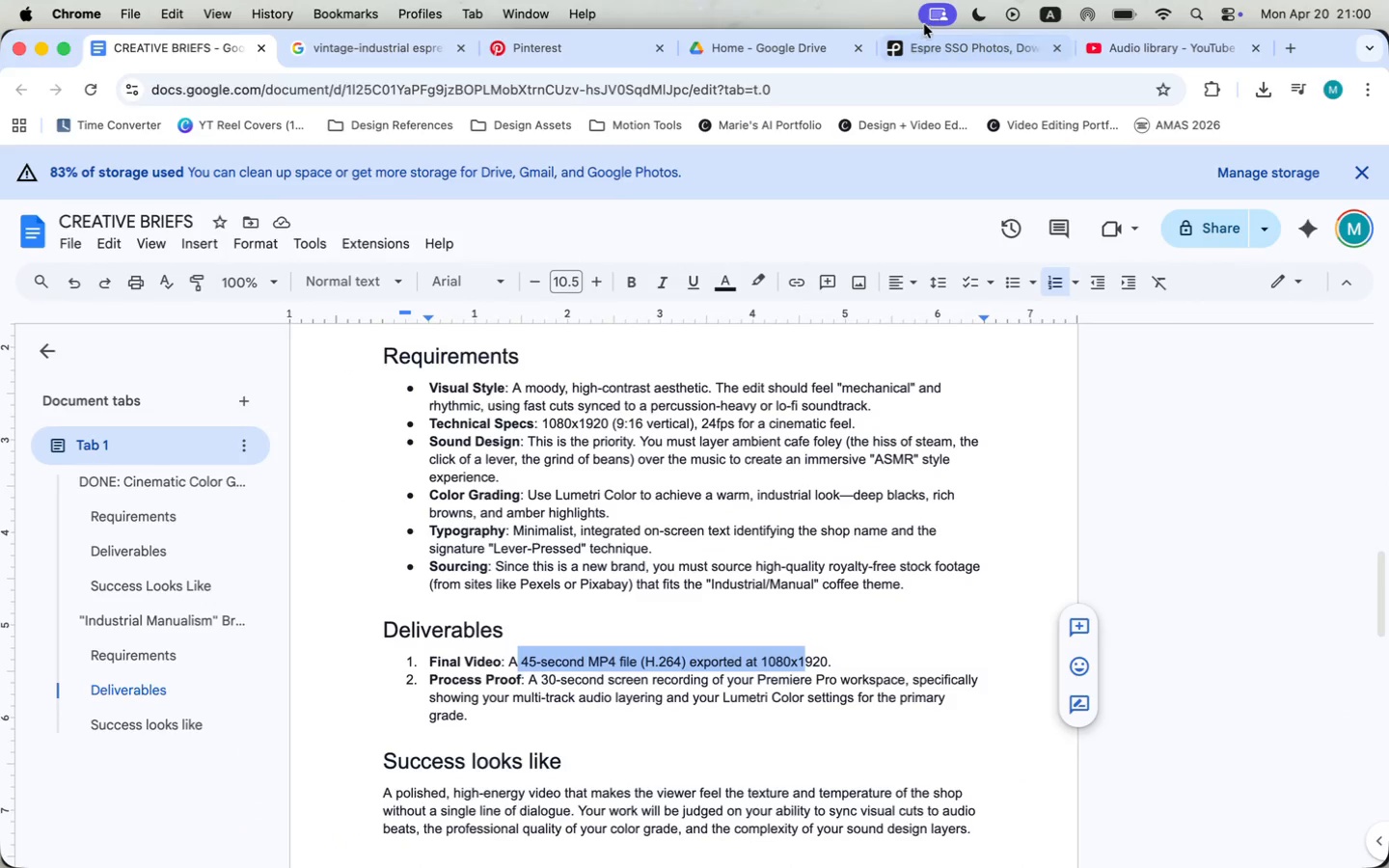 
left_click([959, 41])
 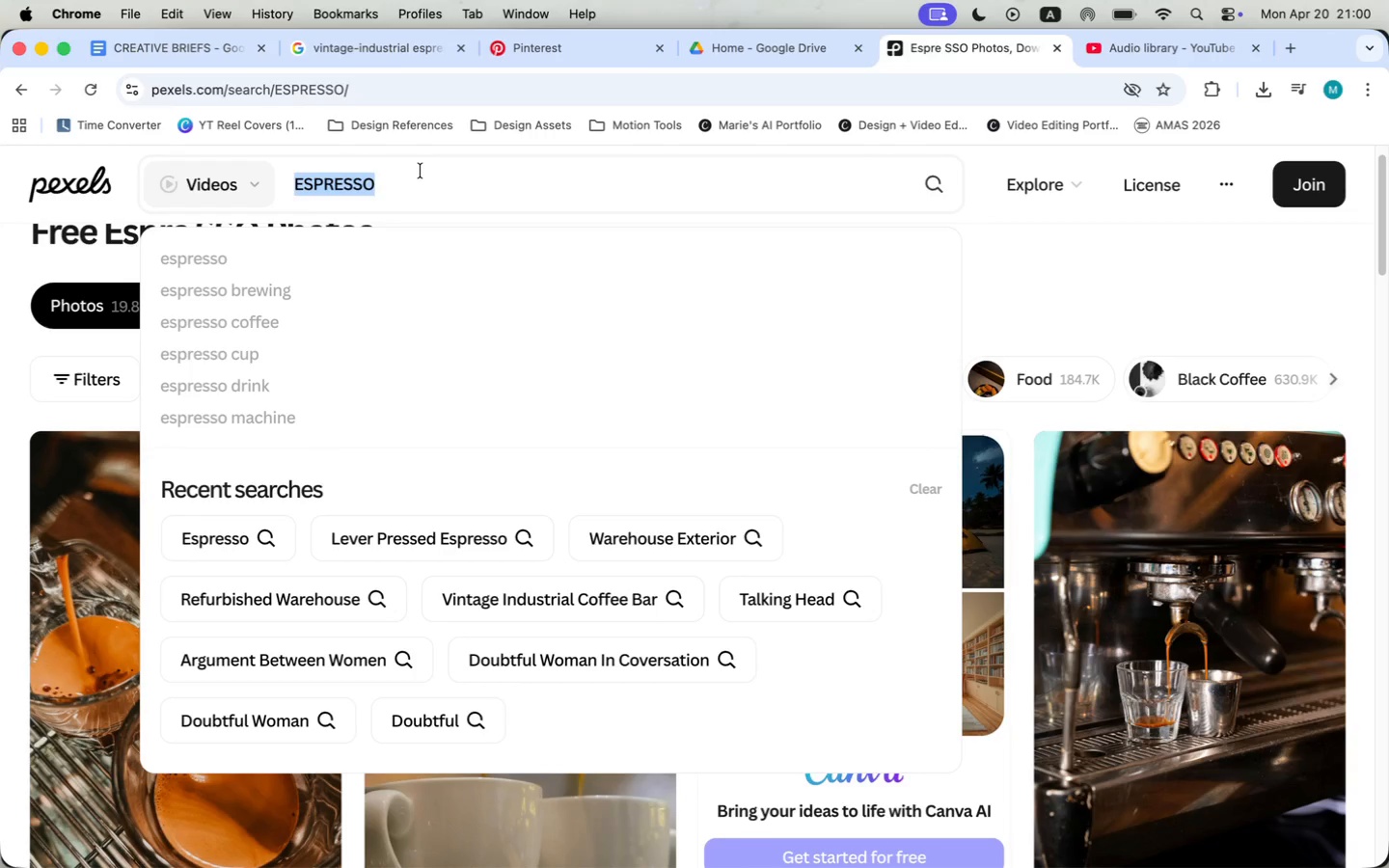 
left_click([216, 47])
 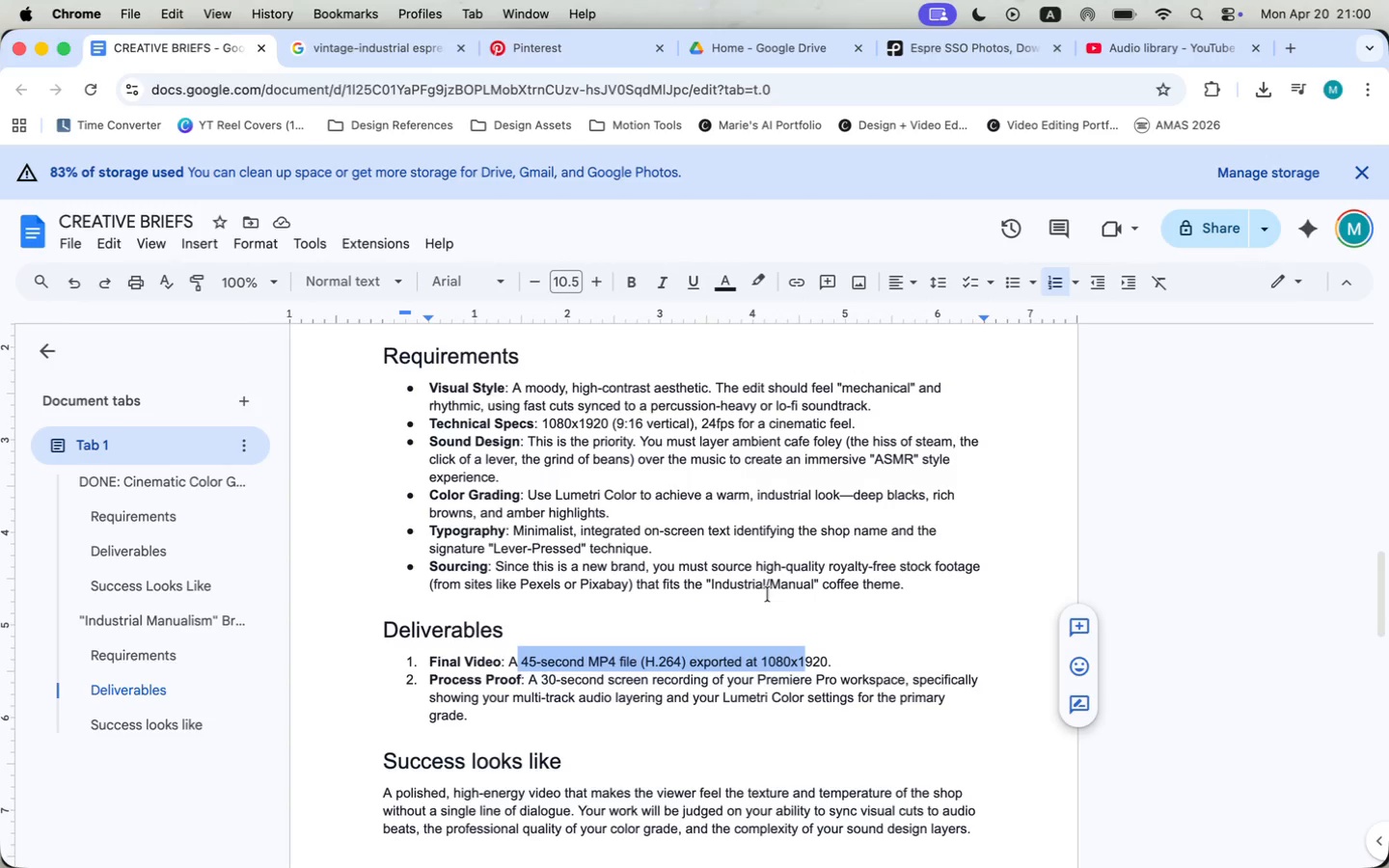 
scroll: coordinate [662, 532], scroll_direction: up, amount: 5.0
 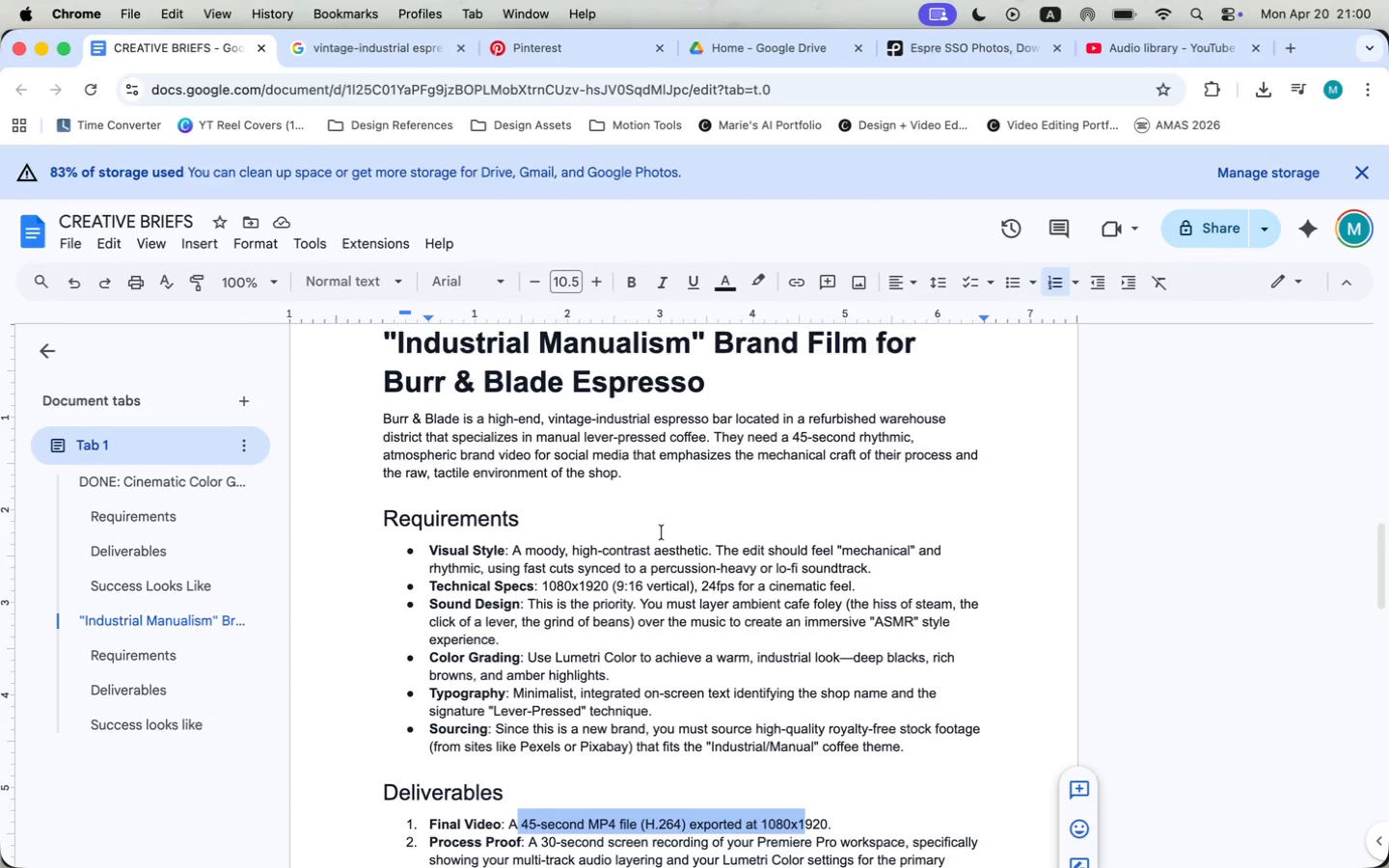 
left_click([966, 41])
 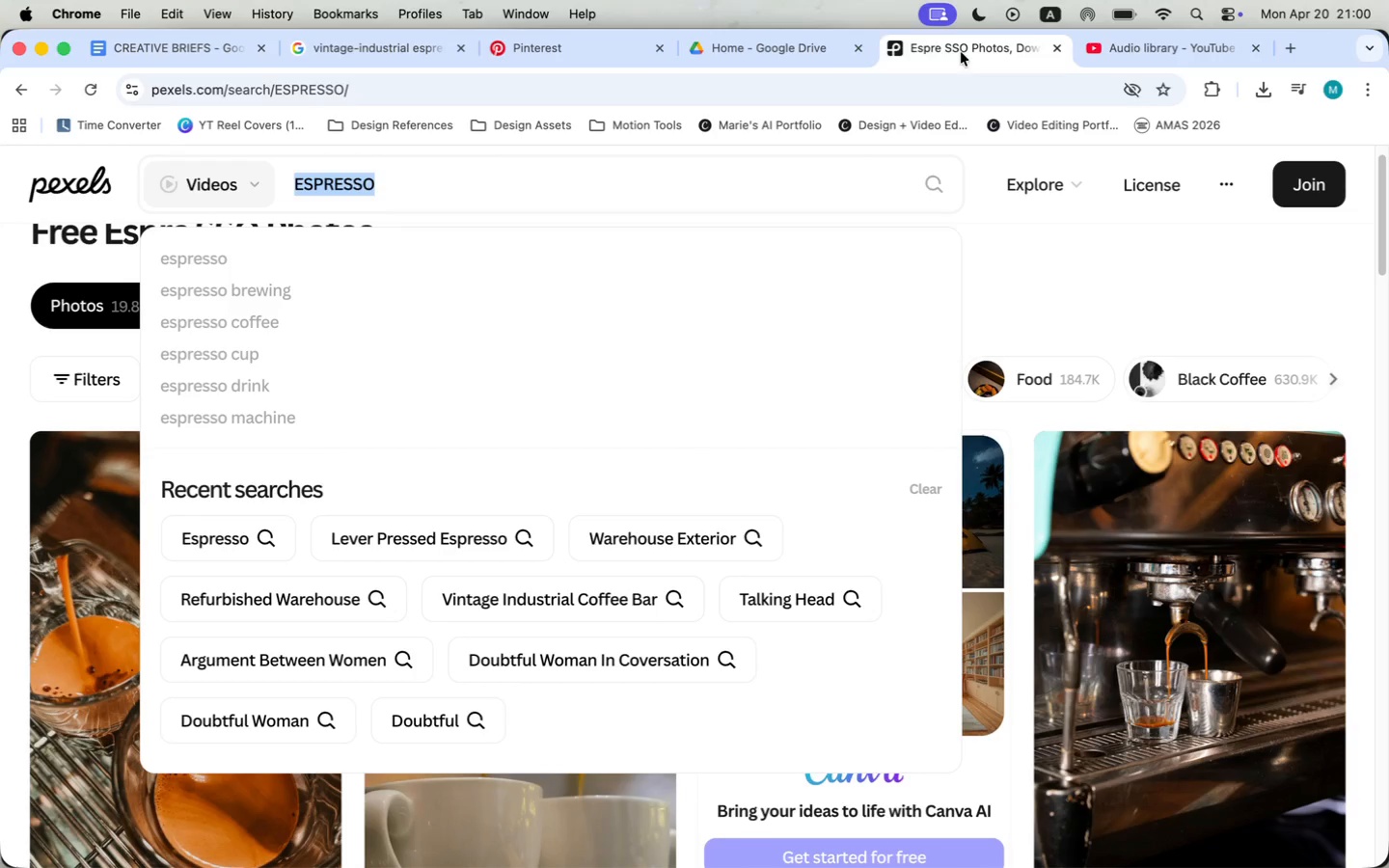 
left_click([1069, 281])
 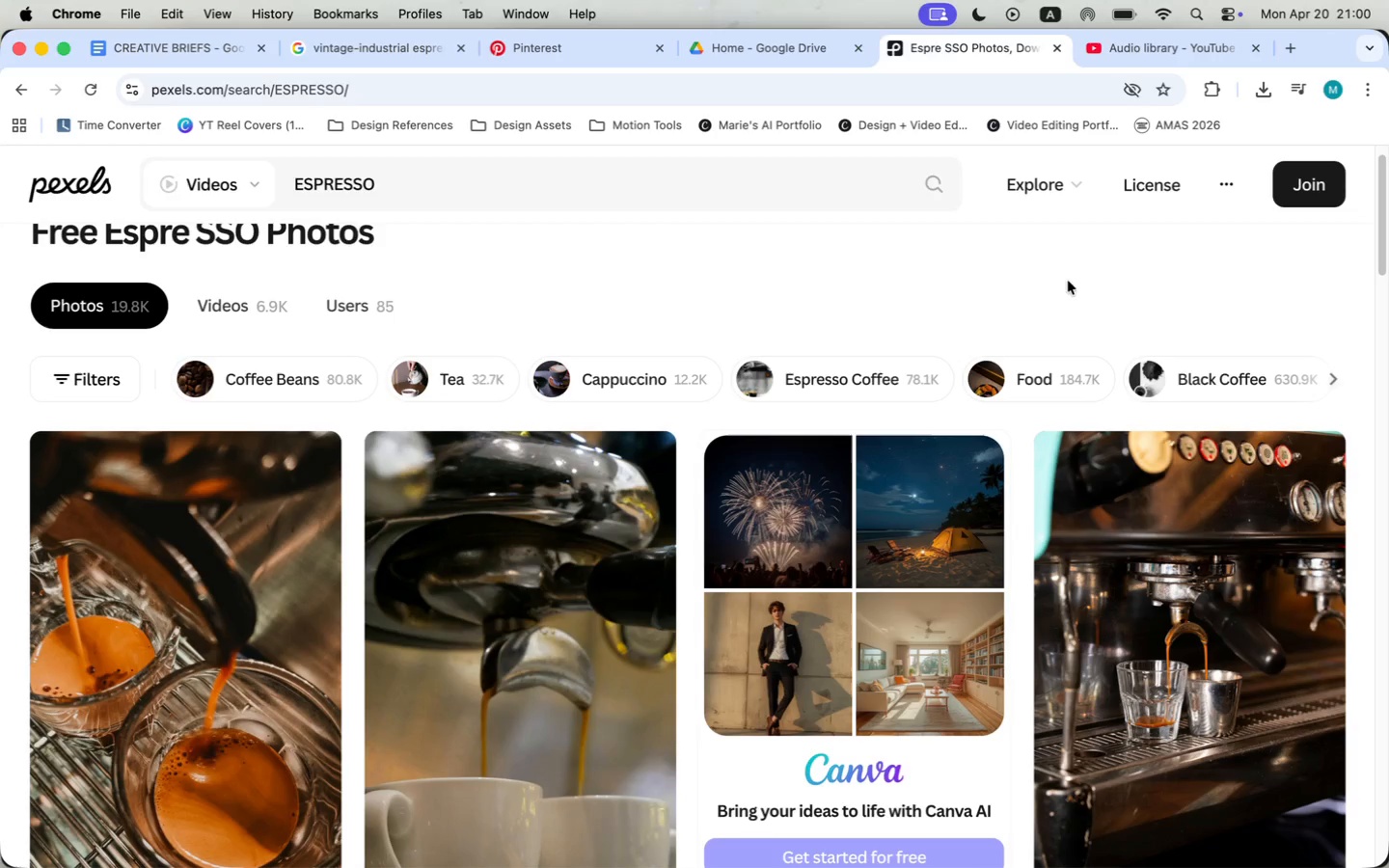 
scroll: coordinate [243, 502], scroll_direction: down, amount: 8.0
 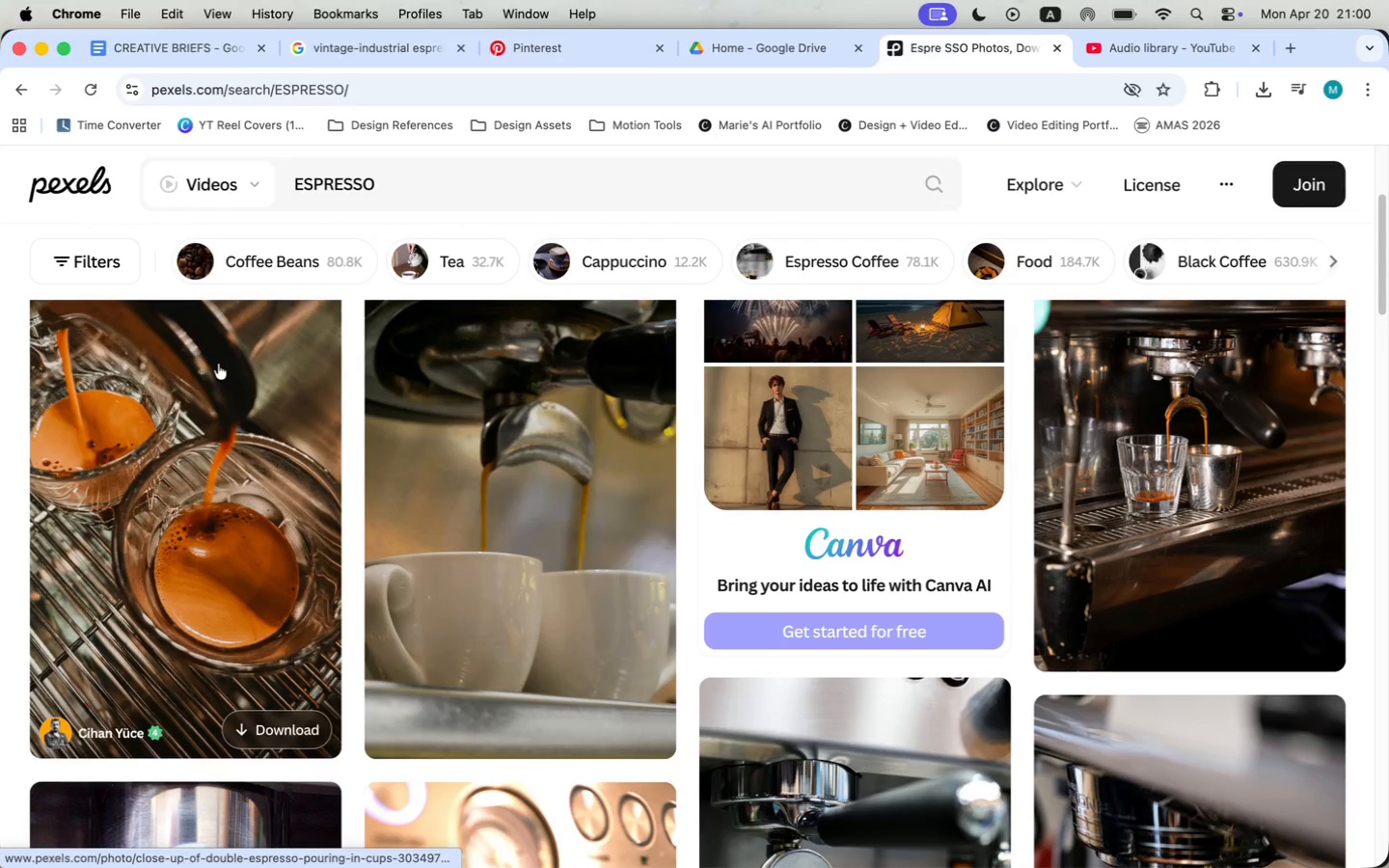 
double_click([239, 204])
 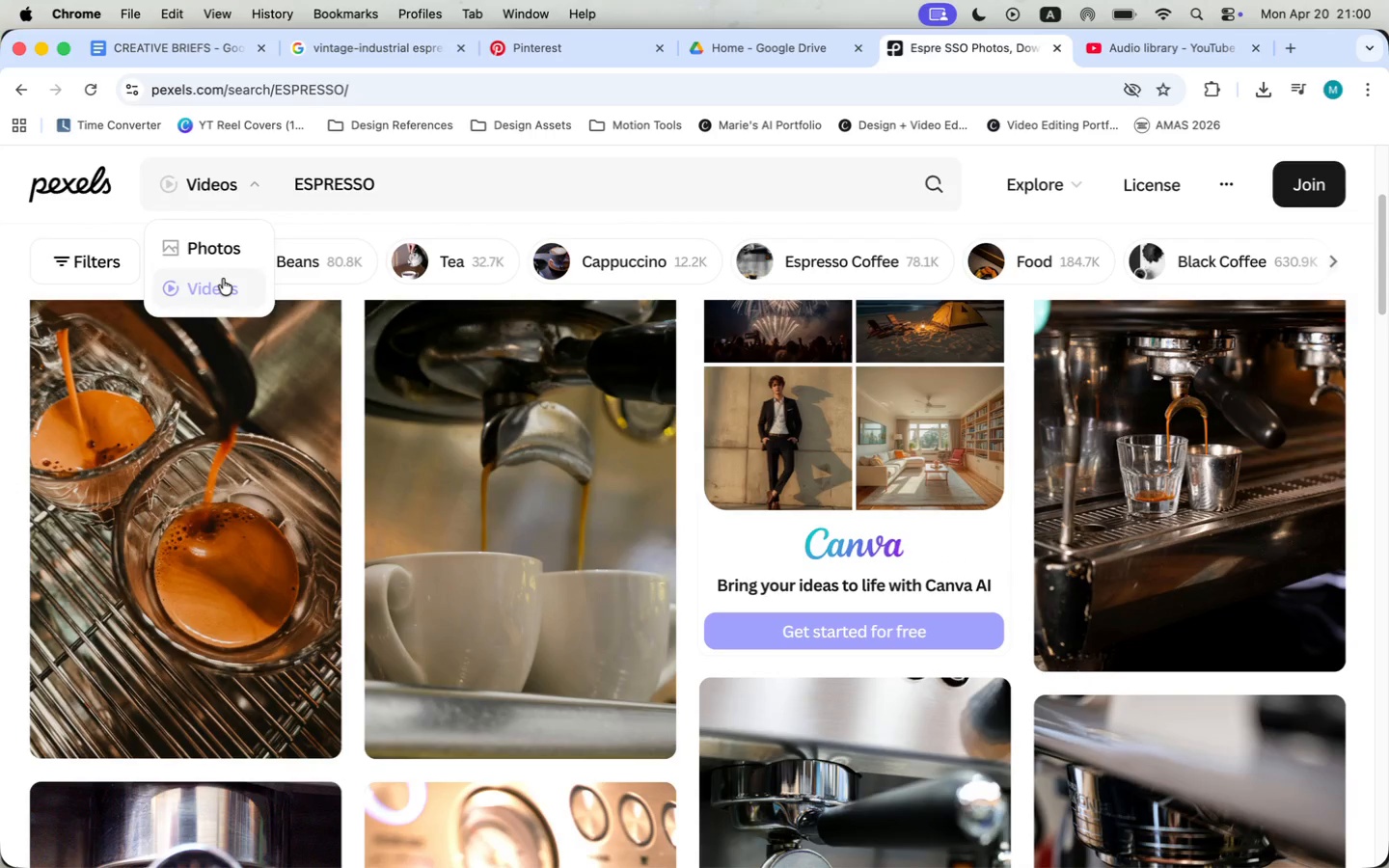 
left_click([222, 284])
 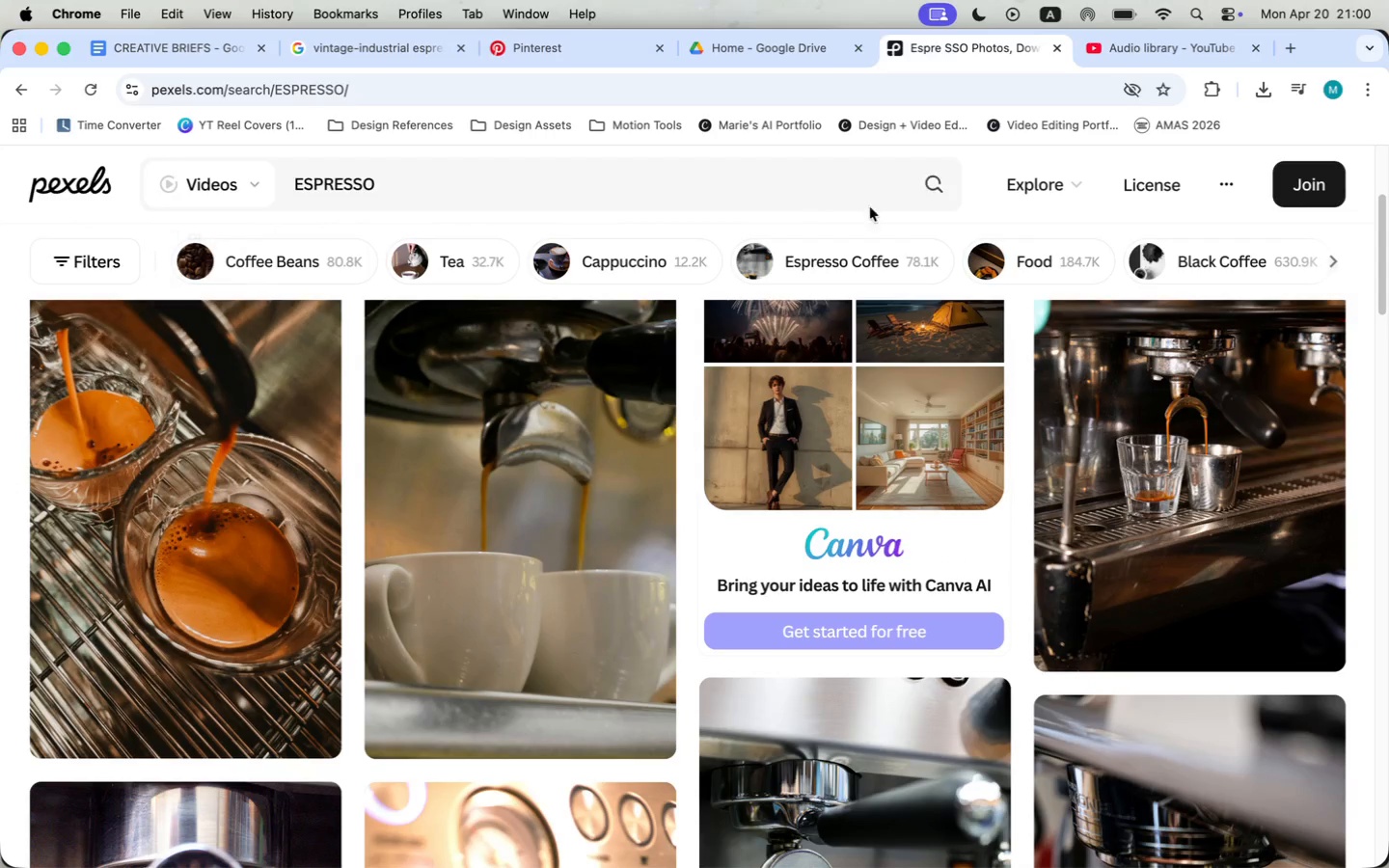 
left_click([944, 201])
 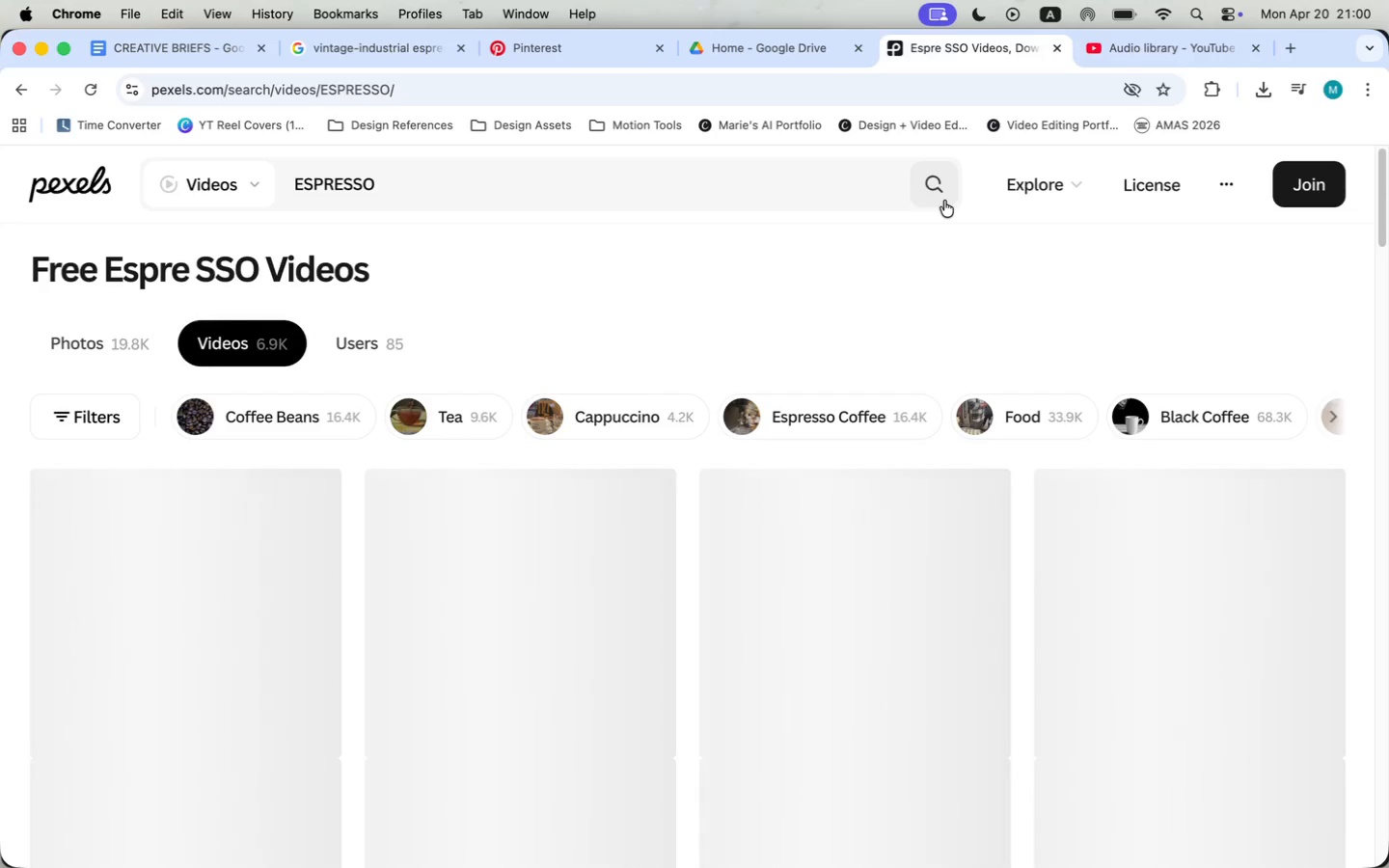 
scroll: coordinate [600, 492], scroll_direction: down, amount: 26.0
 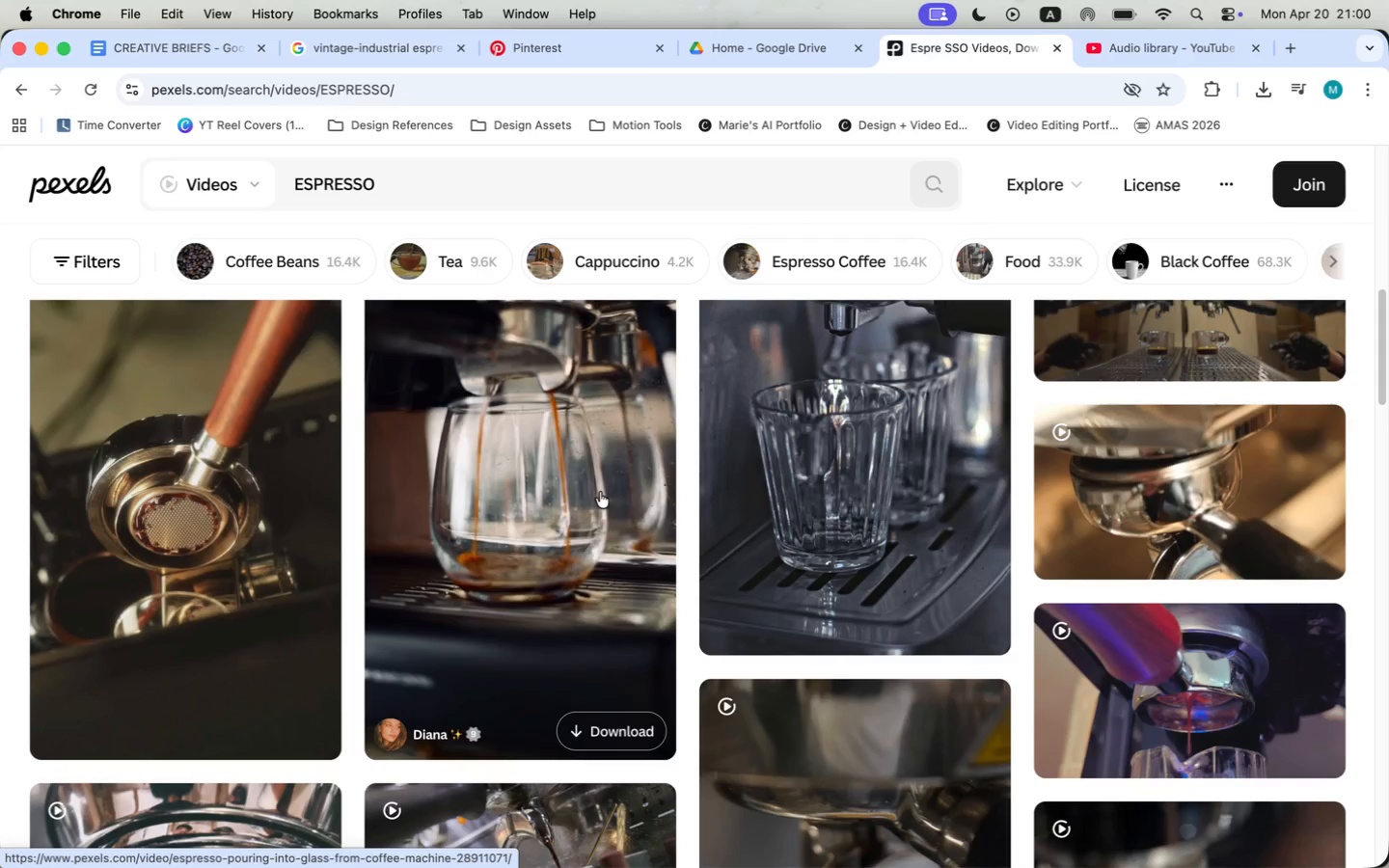 
scroll: coordinate [596, 497], scroll_direction: down, amount: 3.0
 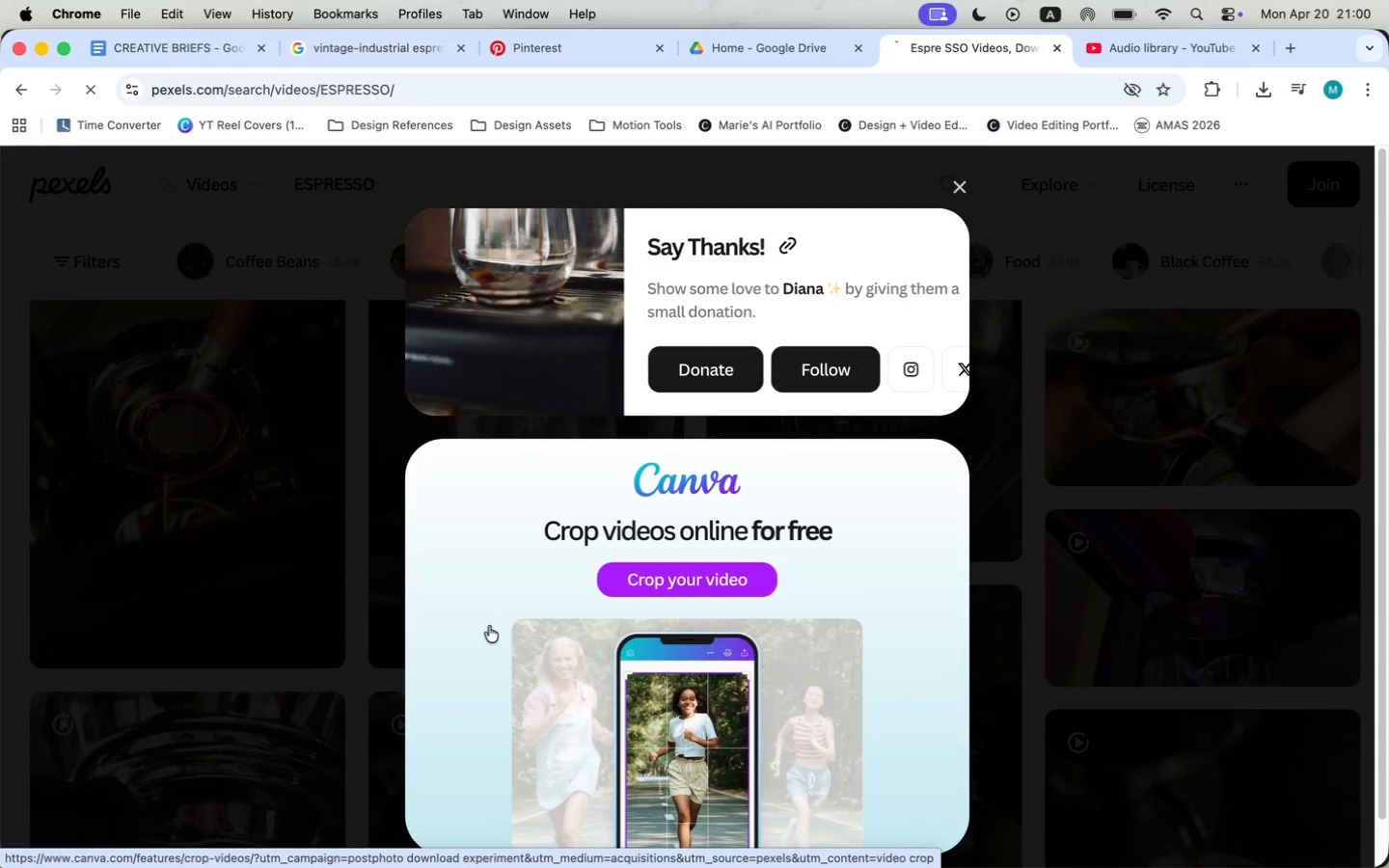 
left_click([962, 183])
 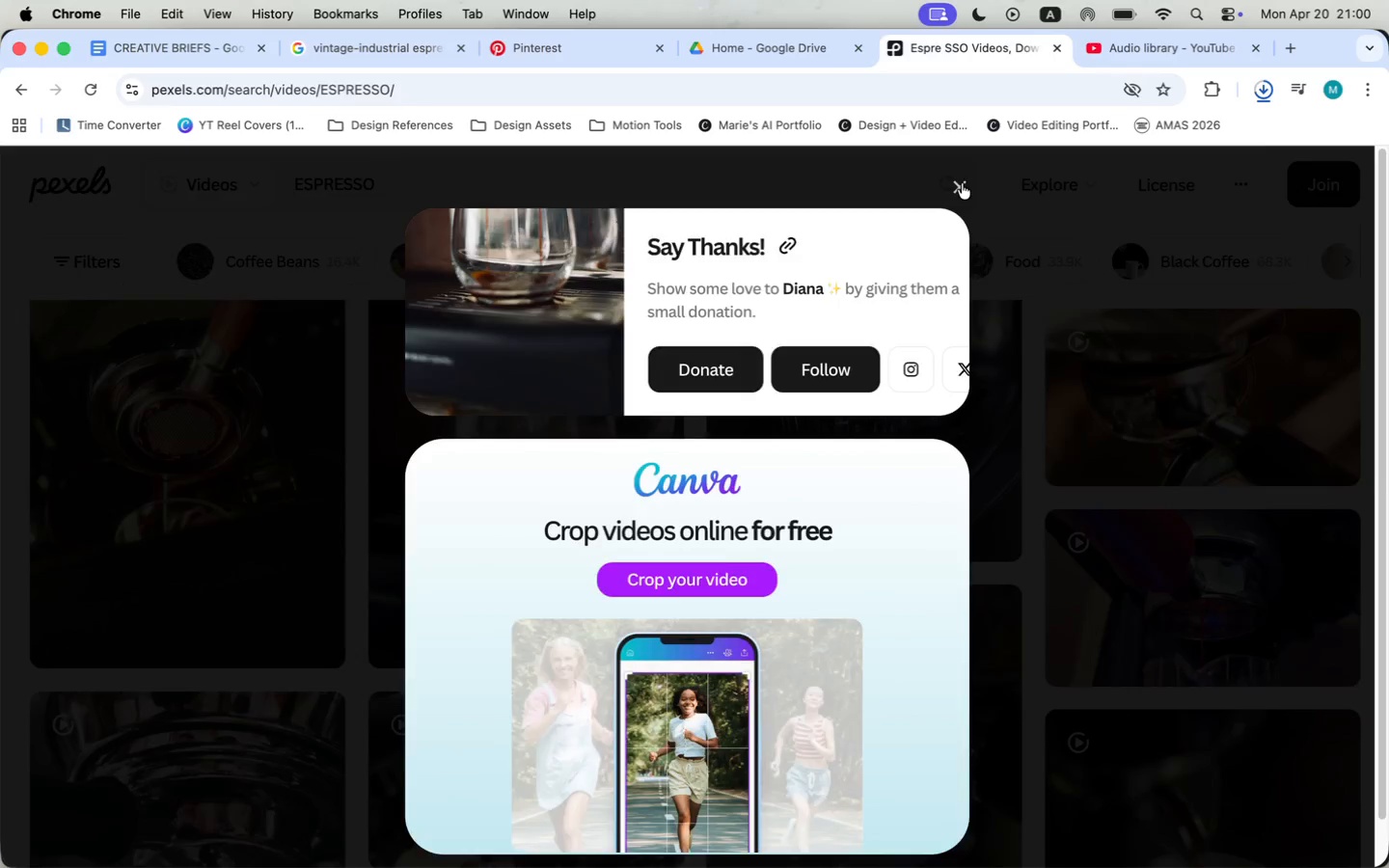 
scroll: coordinate [656, 492], scroll_direction: up, amount: 4.0
 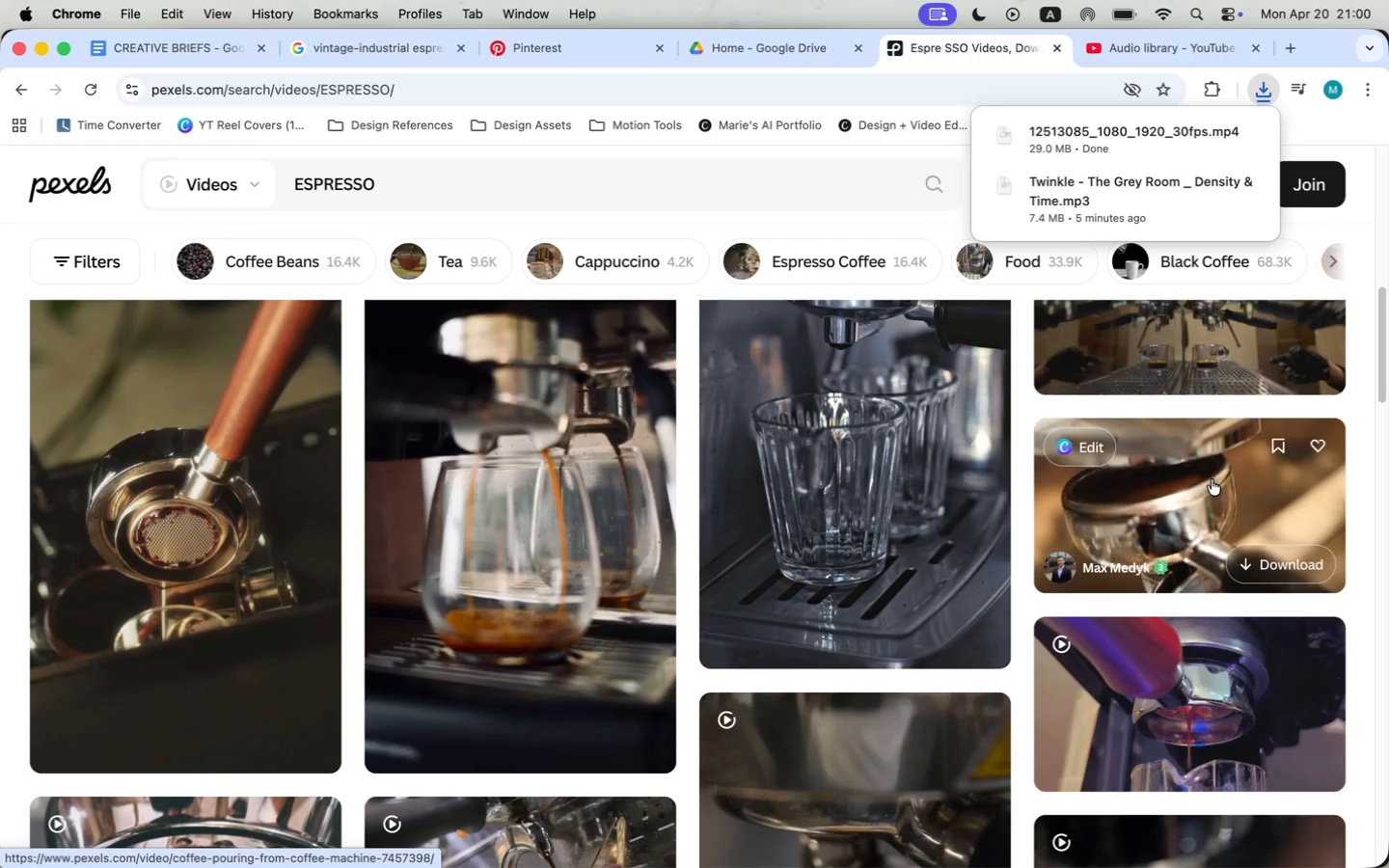 
scroll: coordinate [1212, 479], scroll_direction: down, amount: 3.0
 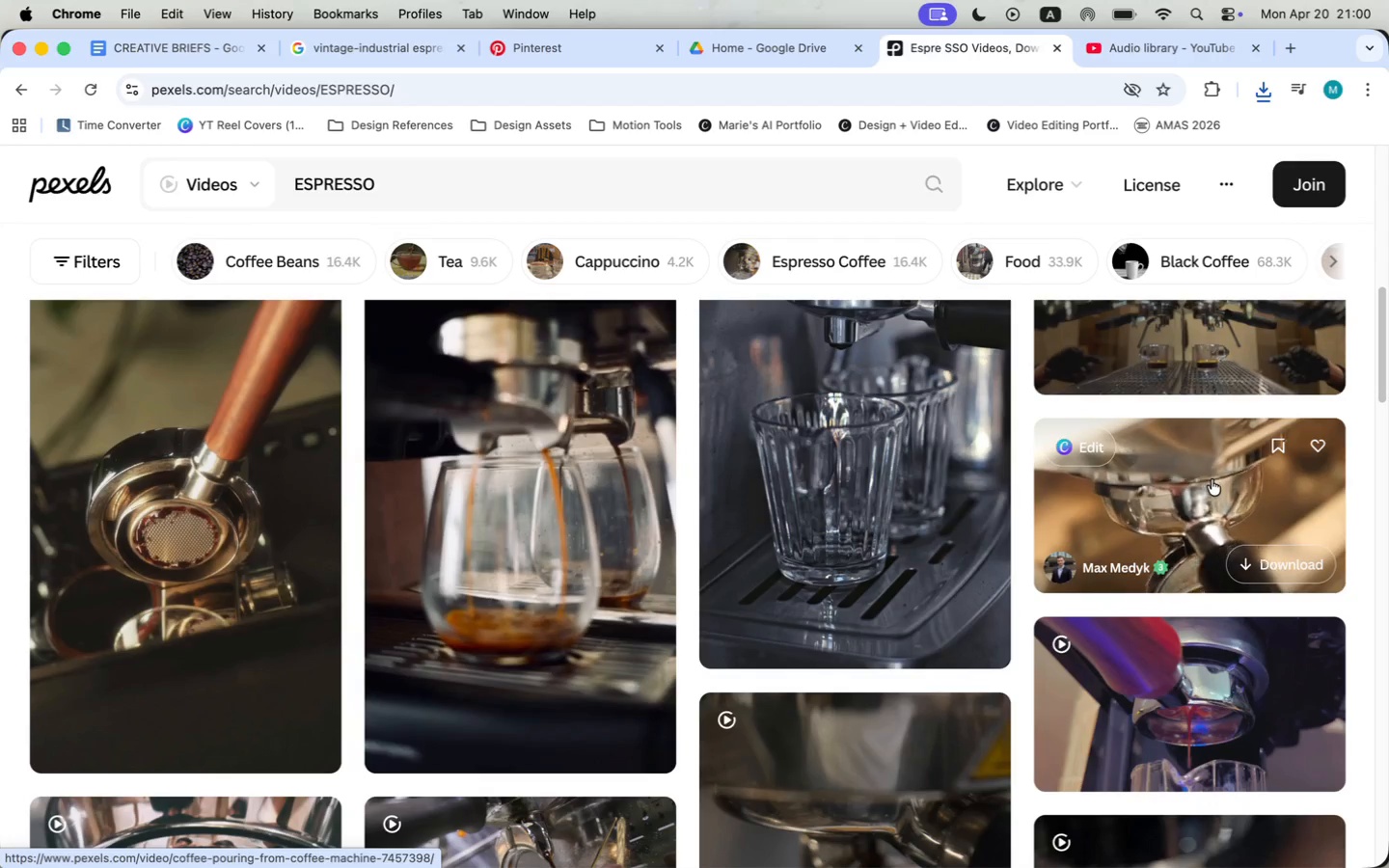 
scroll: coordinate [818, 461], scroll_direction: up, amount: 5.0
 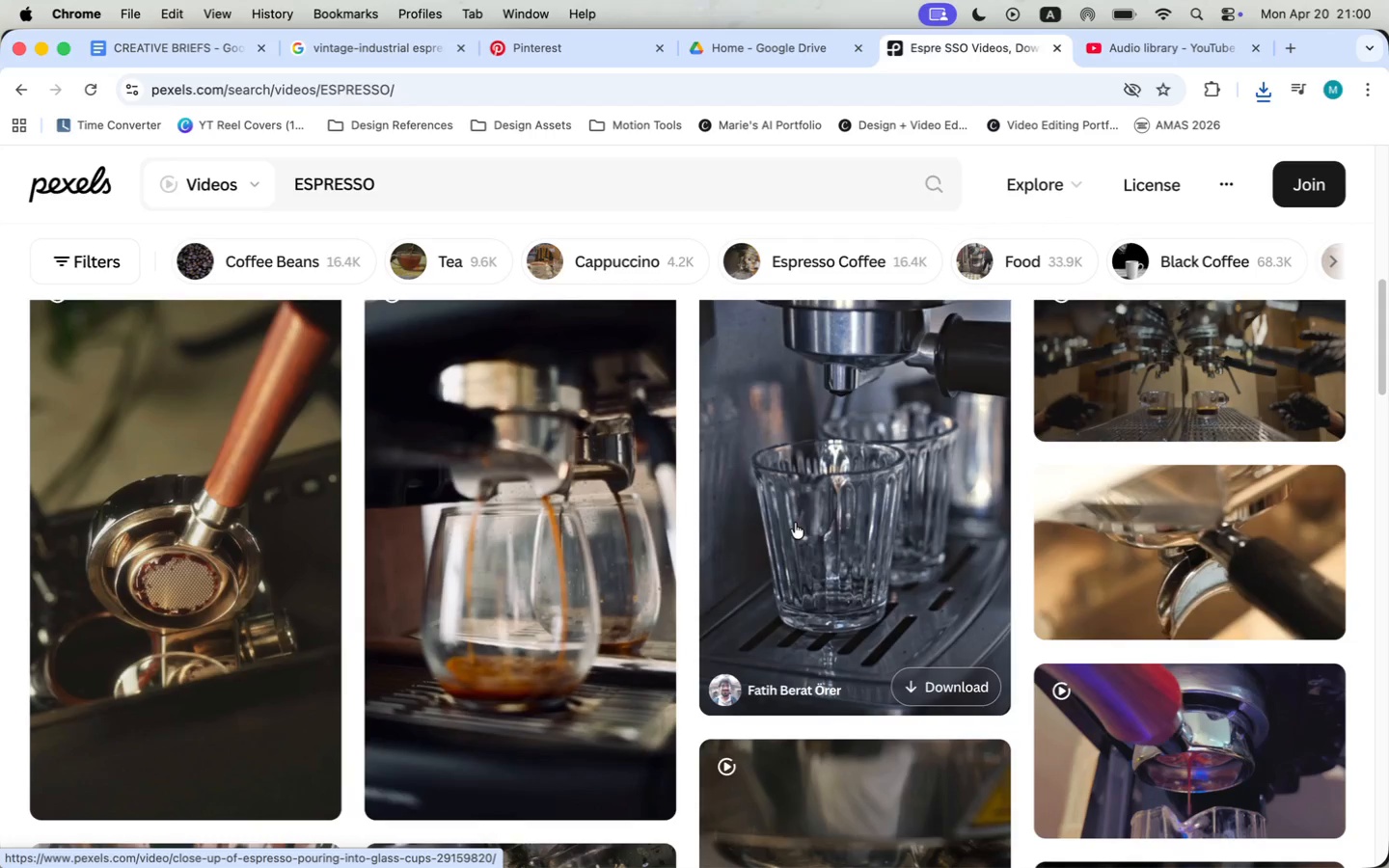 
scroll: coordinate [785, 529], scroll_direction: down, amount: 23.0
 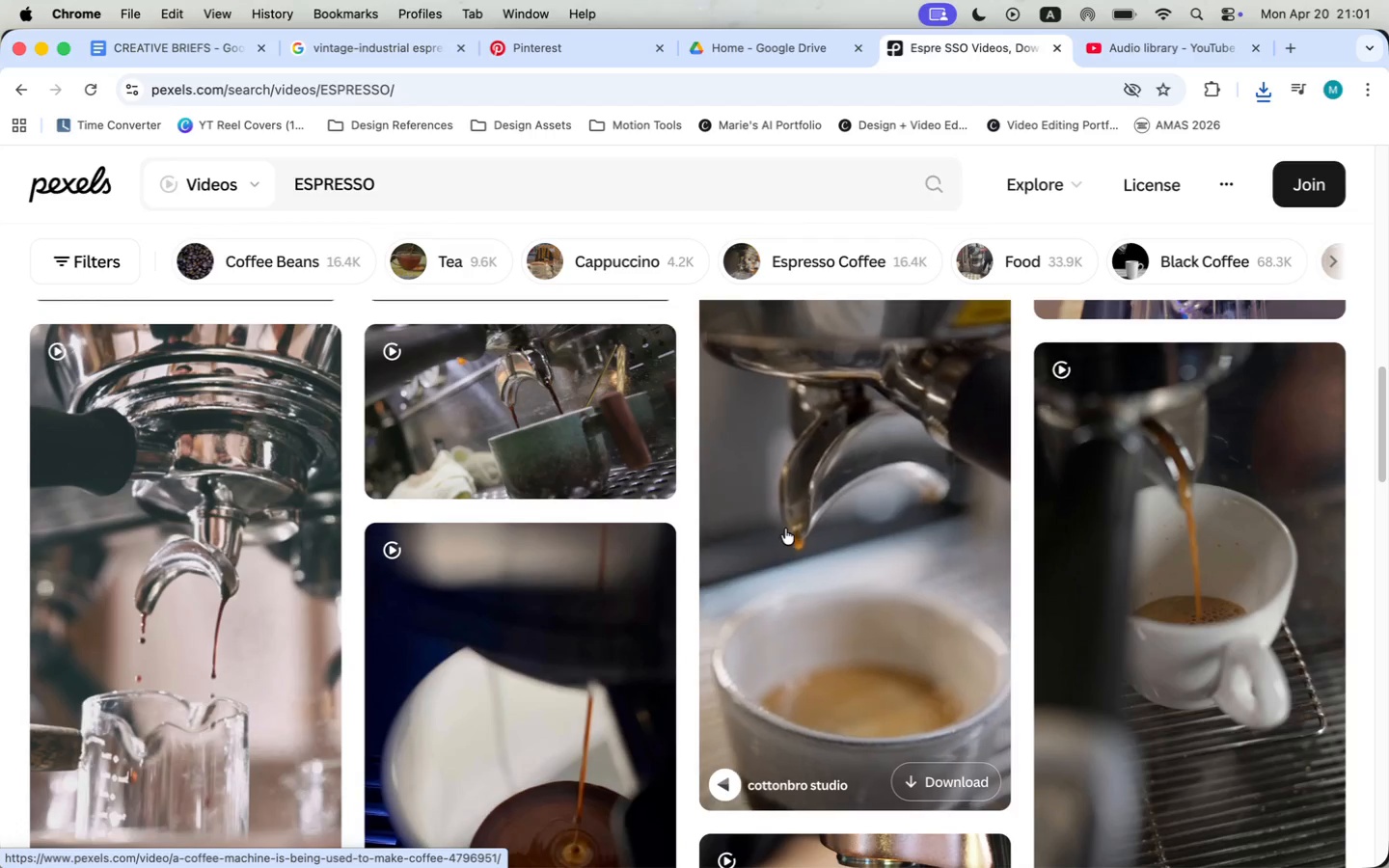 
scroll: coordinate [1215, 529], scroll_direction: up, amount: 7.0
 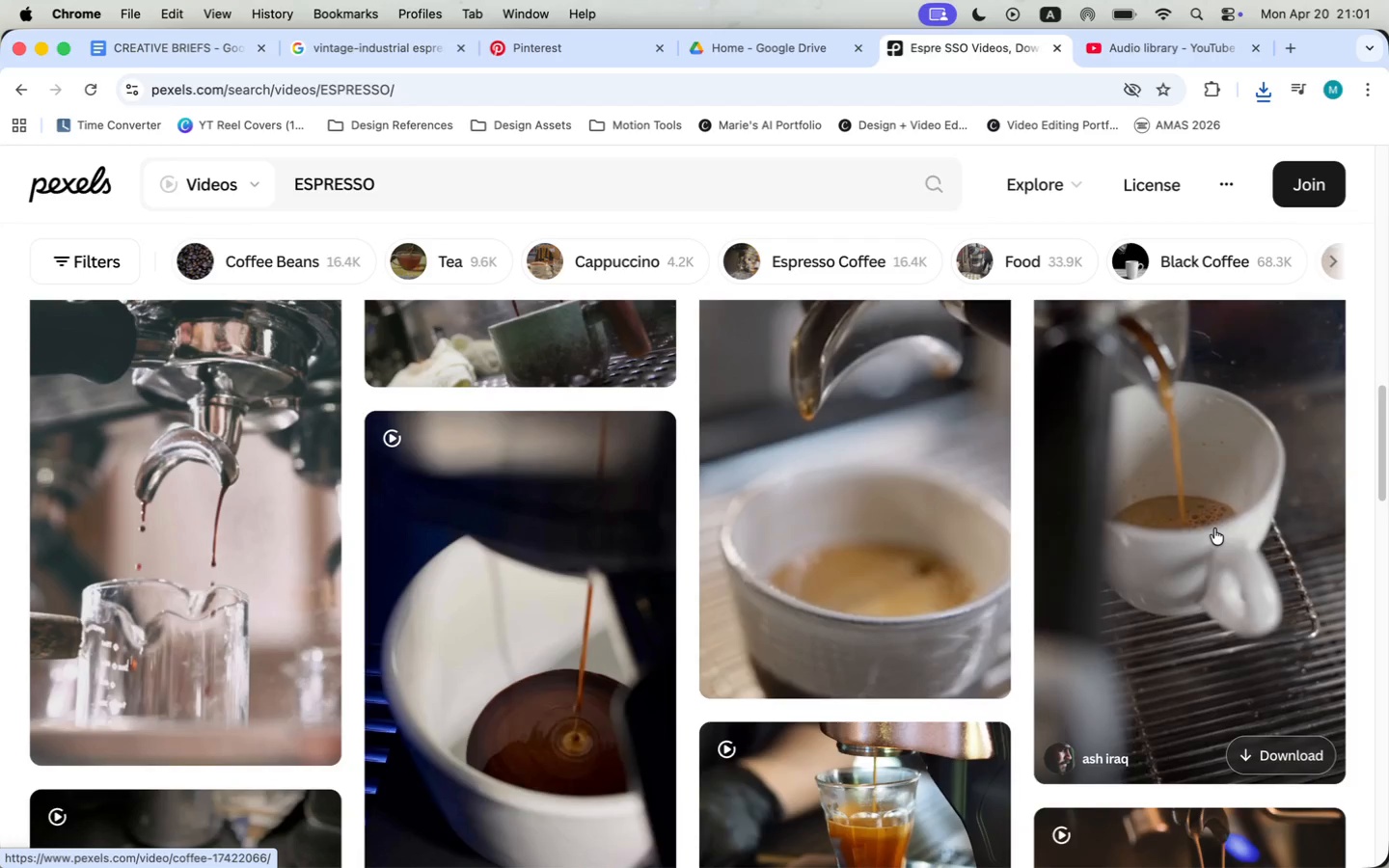 
wait(7.25)
 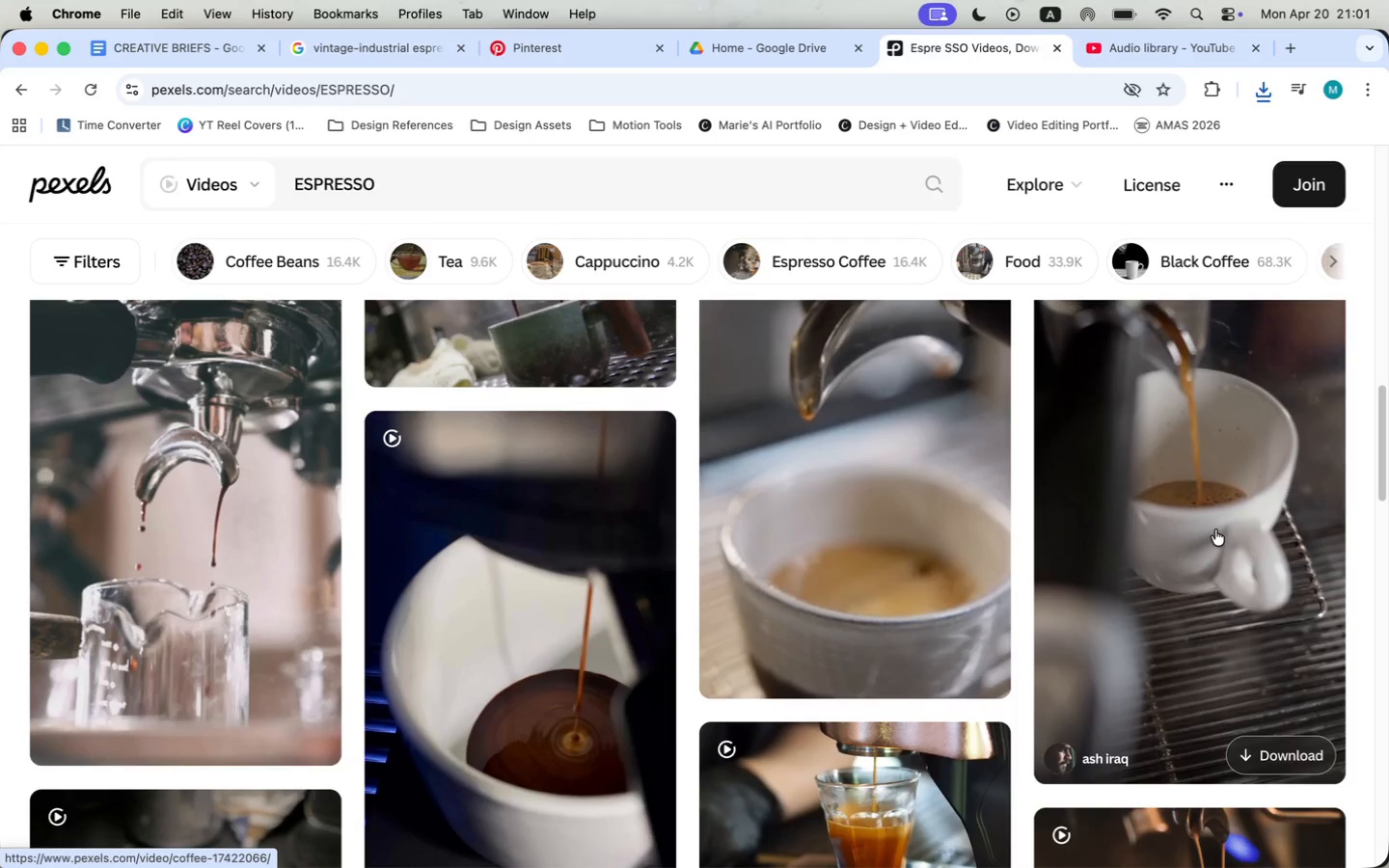 
scroll: coordinate [1254, 669], scroll_direction: down, amount: 20.0
 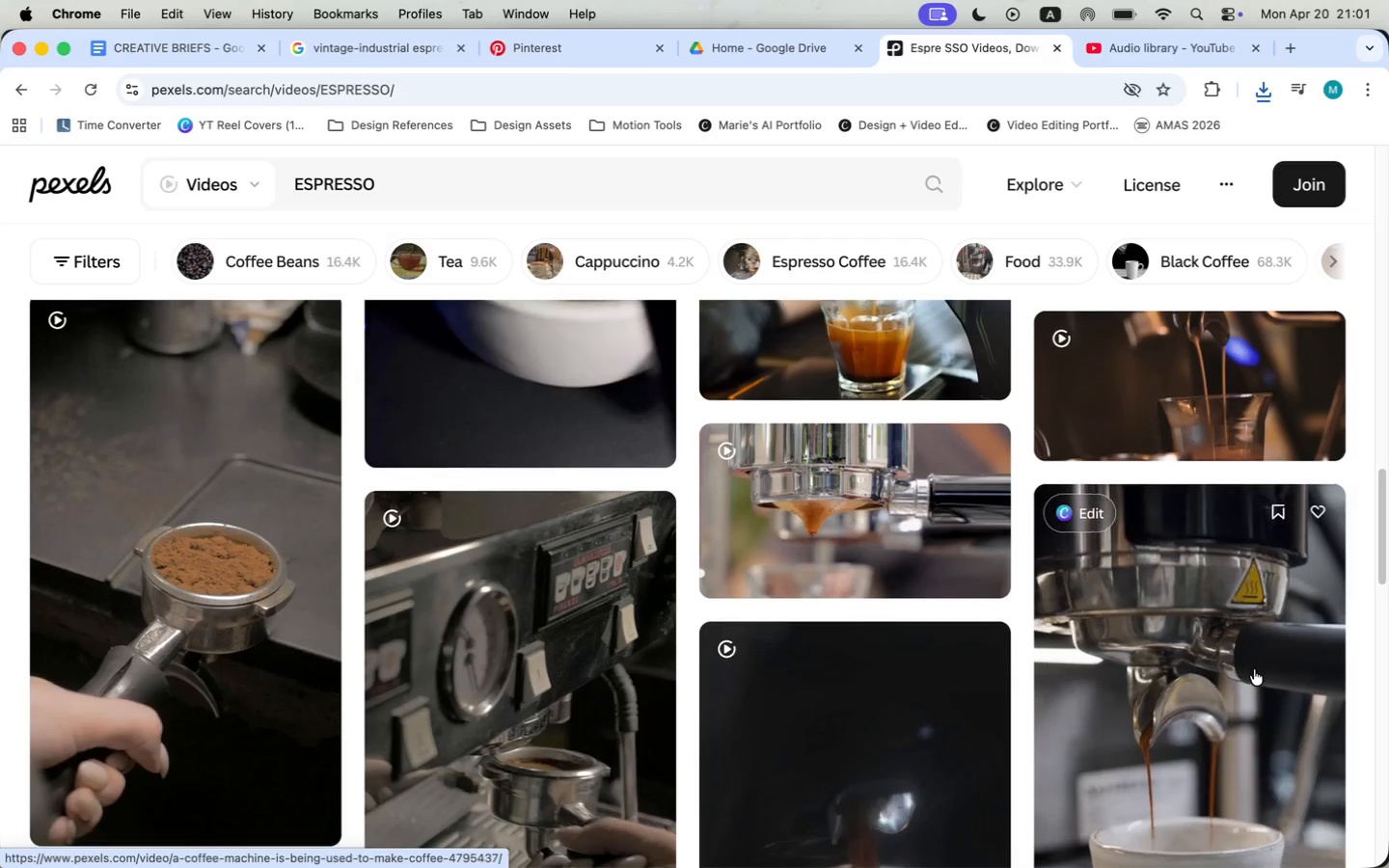 
left_click([1368, 481])
 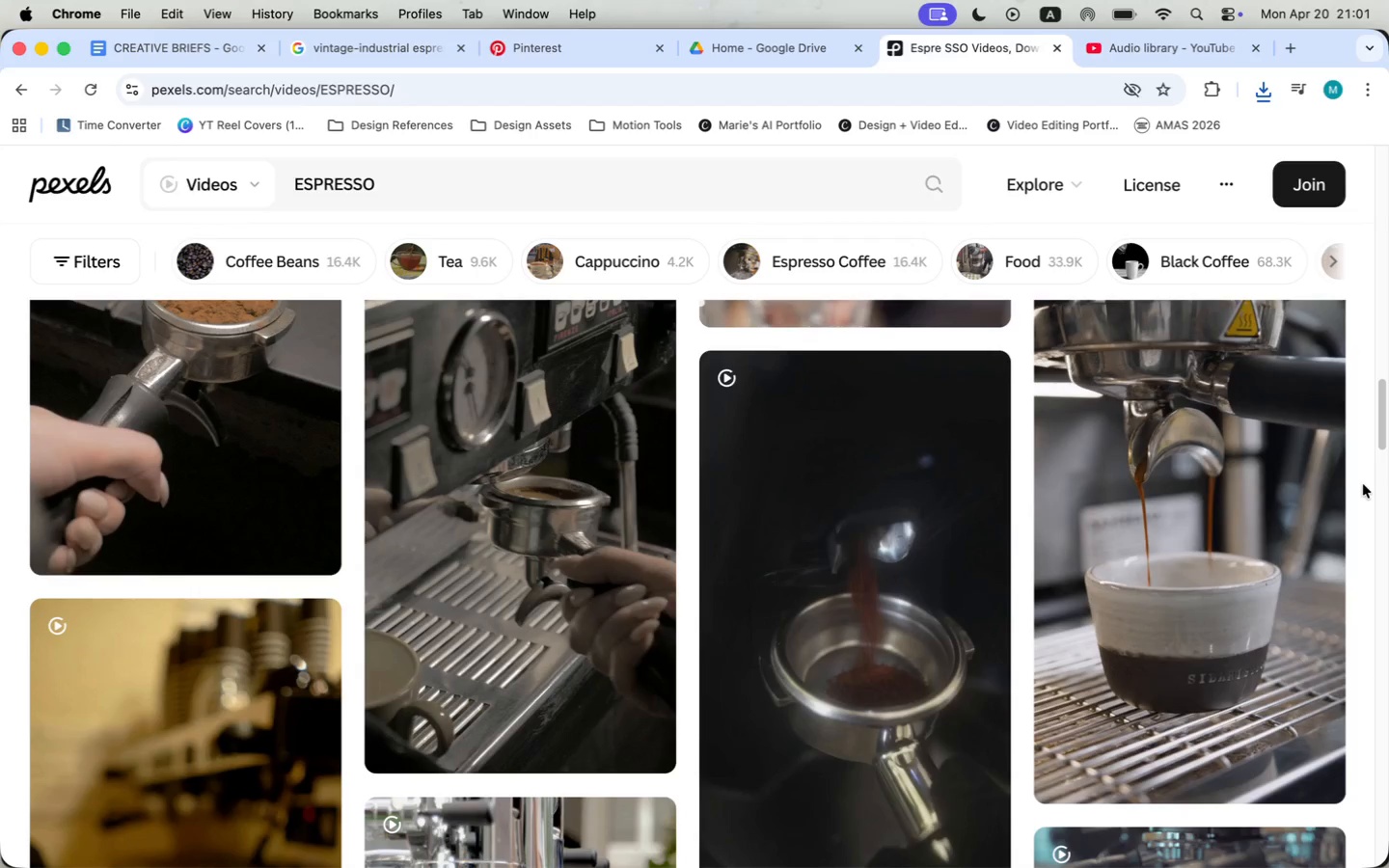 
scroll: coordinate [1361, 485], scroll_direction: down, amount: 19.0
 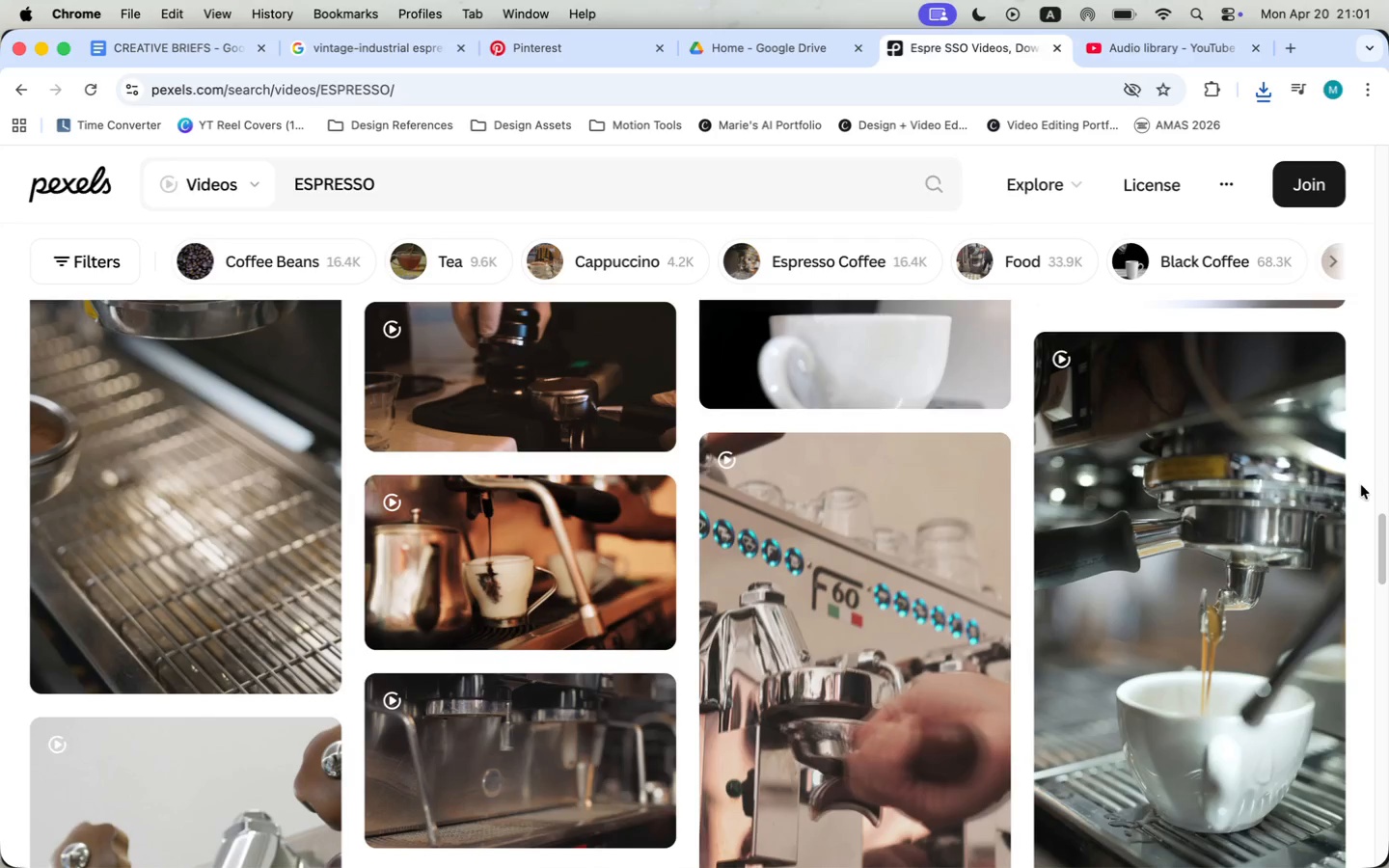 
scroll: coordinate [1361, 485], scroll_direction: down, amount: 22.0
 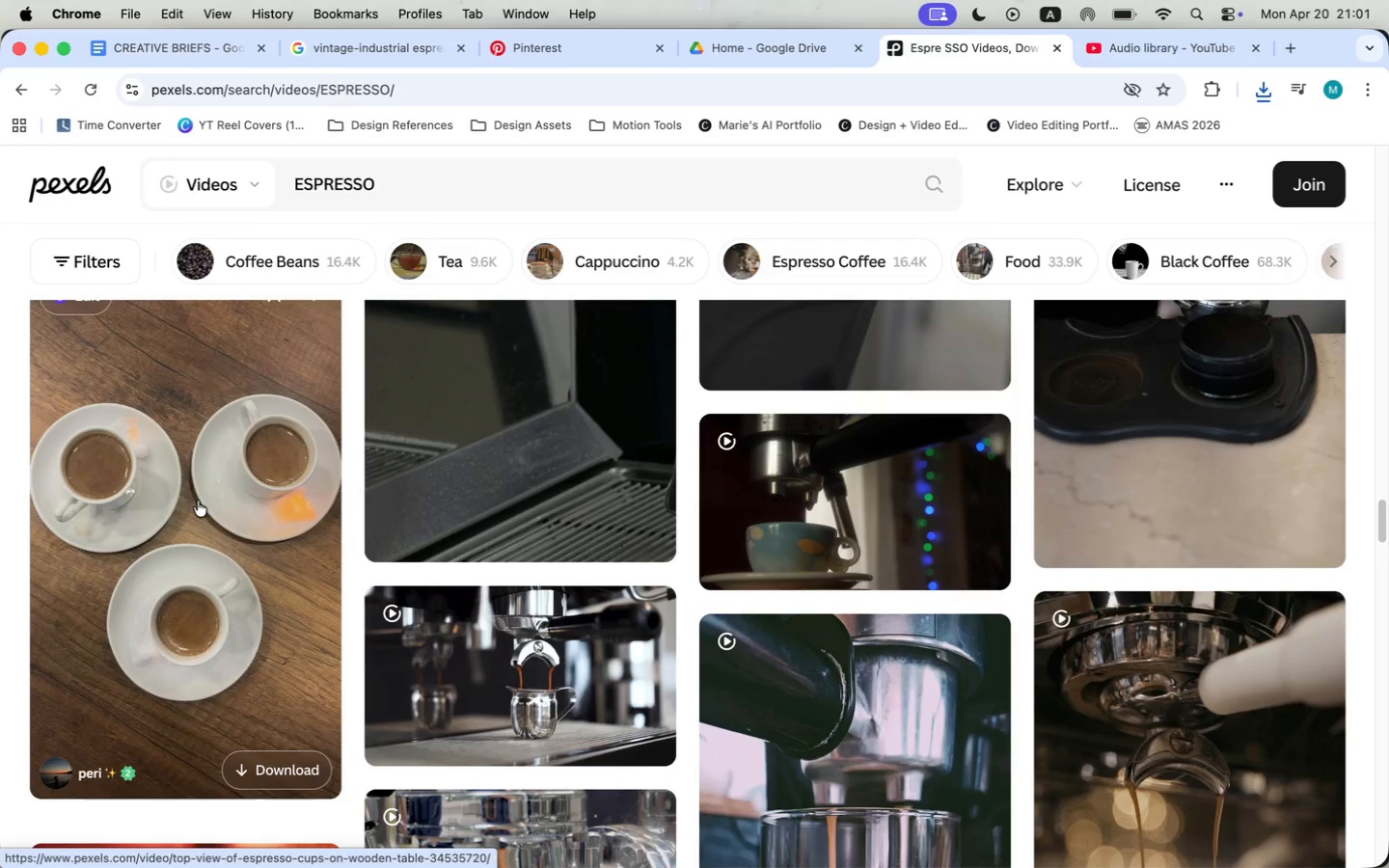 
wait(6.25)
 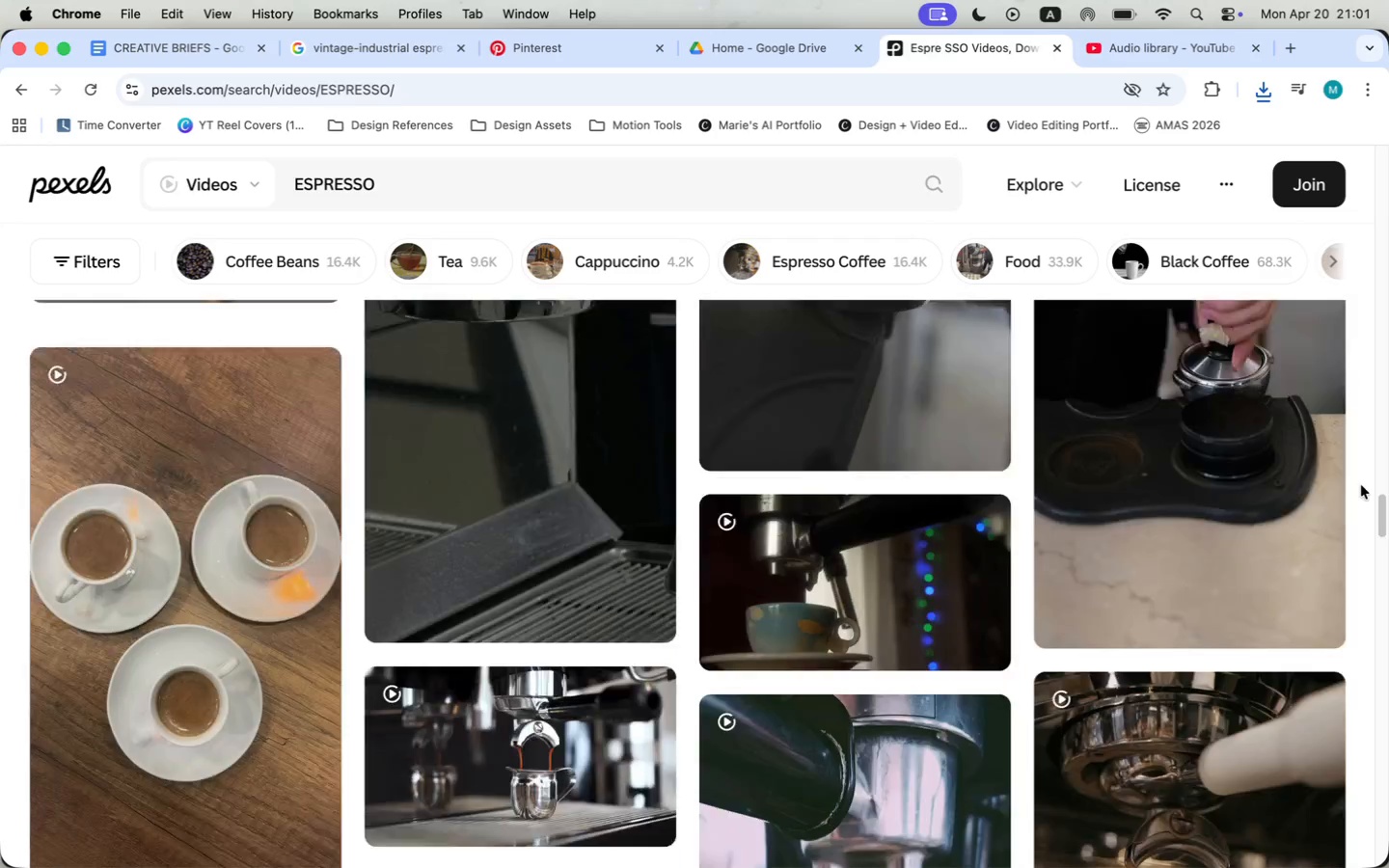 
scroll: coordinate [560, 663], scroll_direction: down, amount: 44.0
 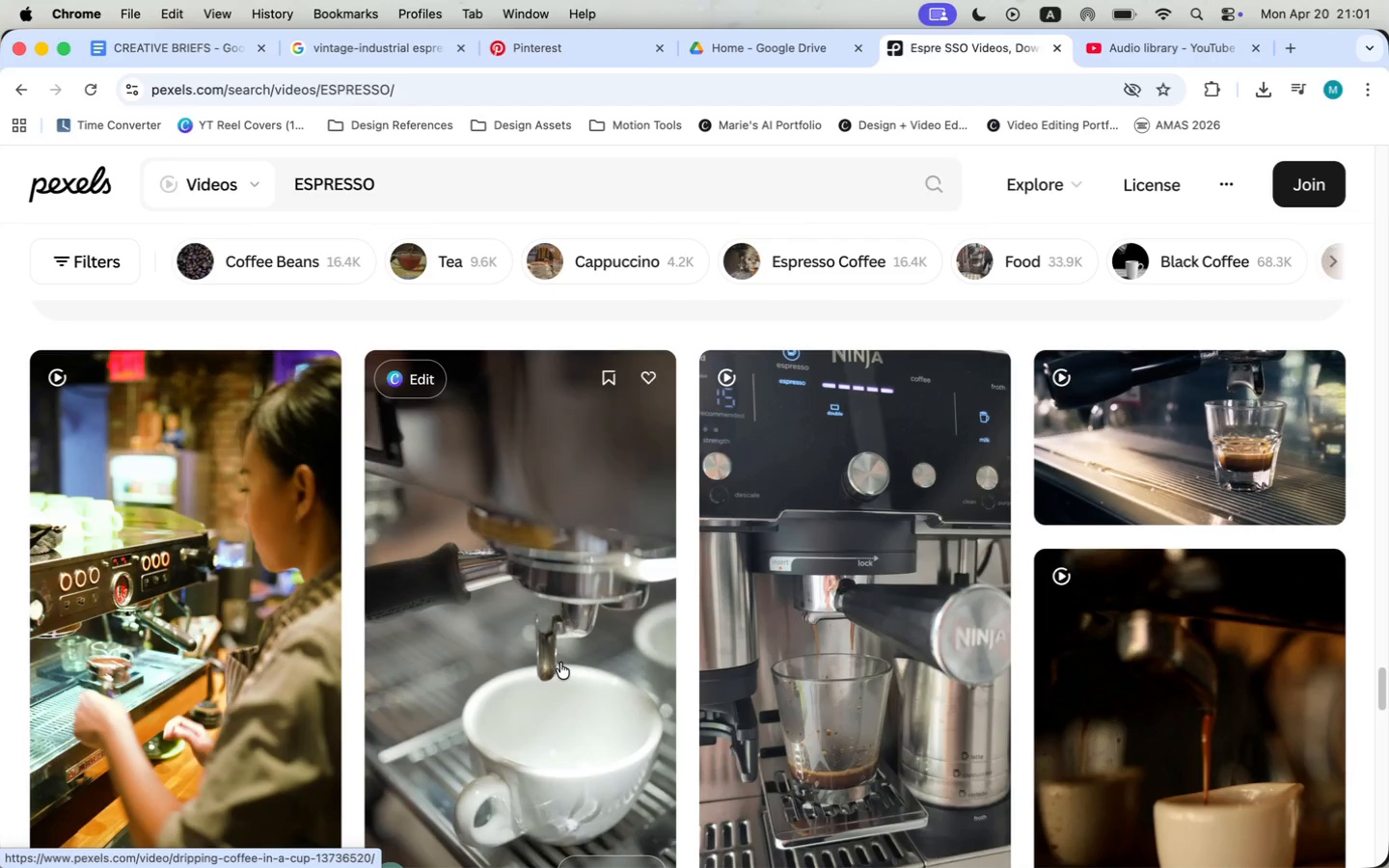 
scroll: coordinate [560, 663], scroll_direction: down, amount: 16.0
 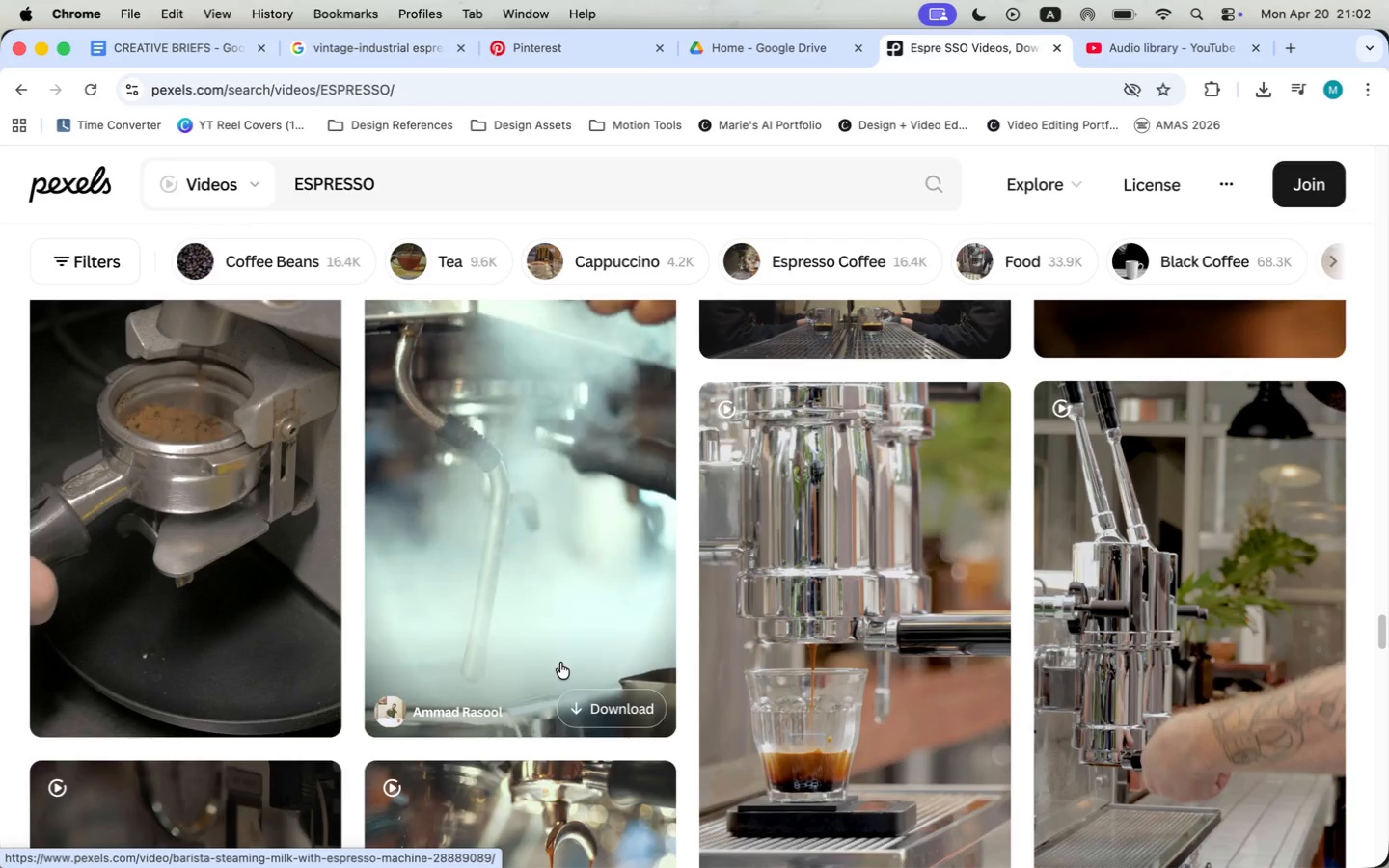 
wait(5.44)
 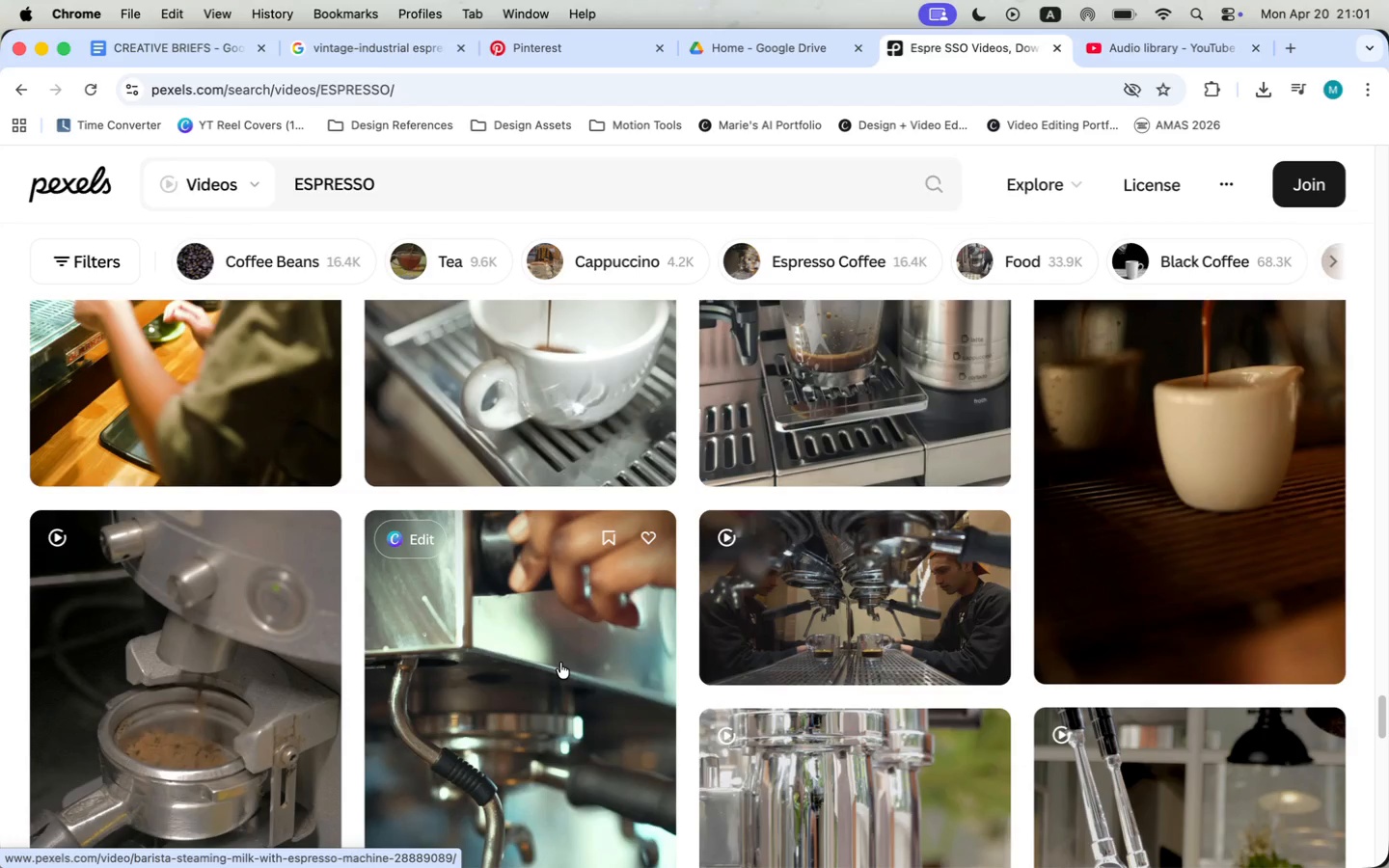 
scroll: coordinate [561, 663], scroll_direction: down, amount: 37.0
 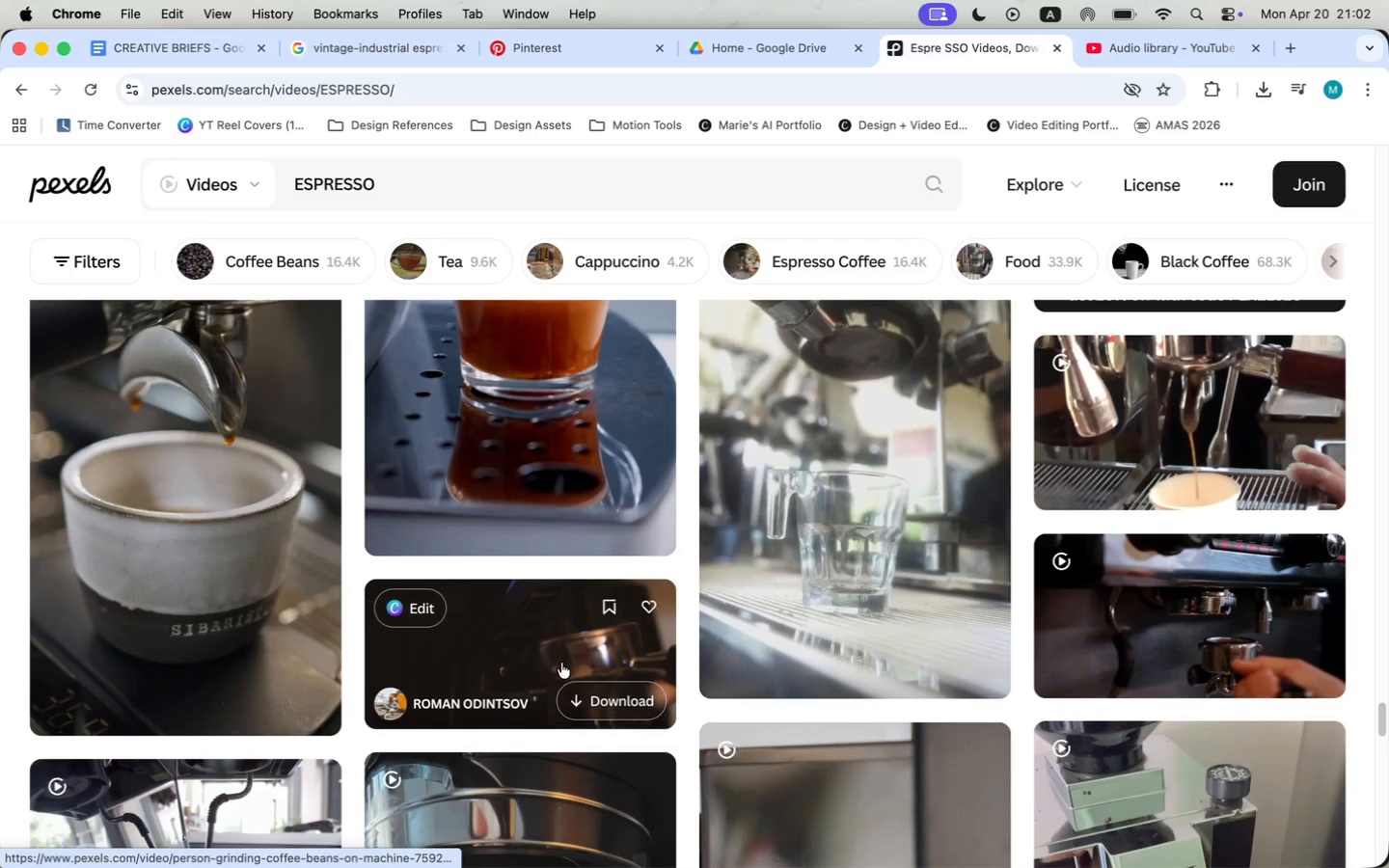 
scroll: coordinate [551, 577], scroll_direction: down, amount: 22.0
 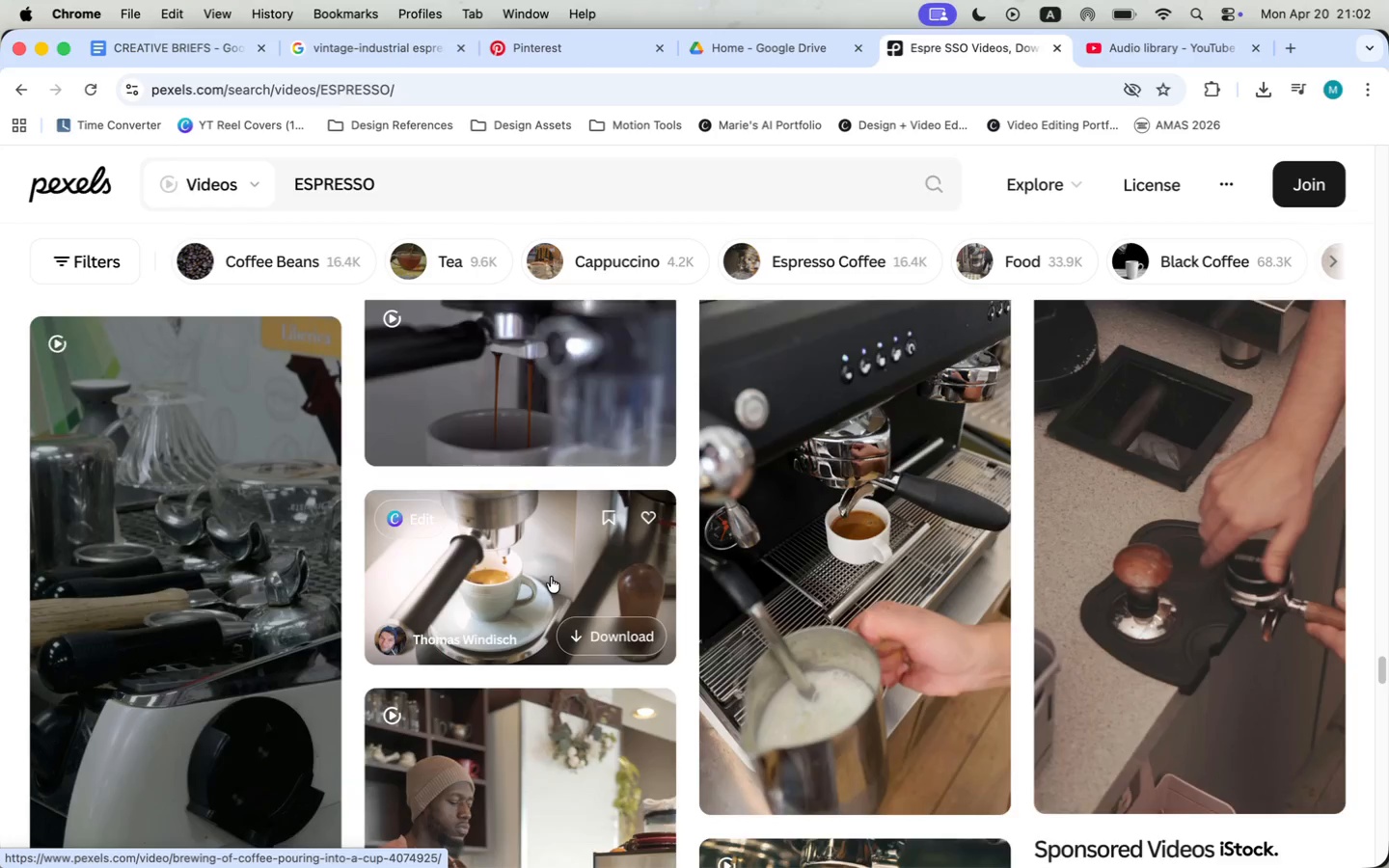 
scroll: coordinate [579, 573], scroll_direction: up, amount: 7.0
 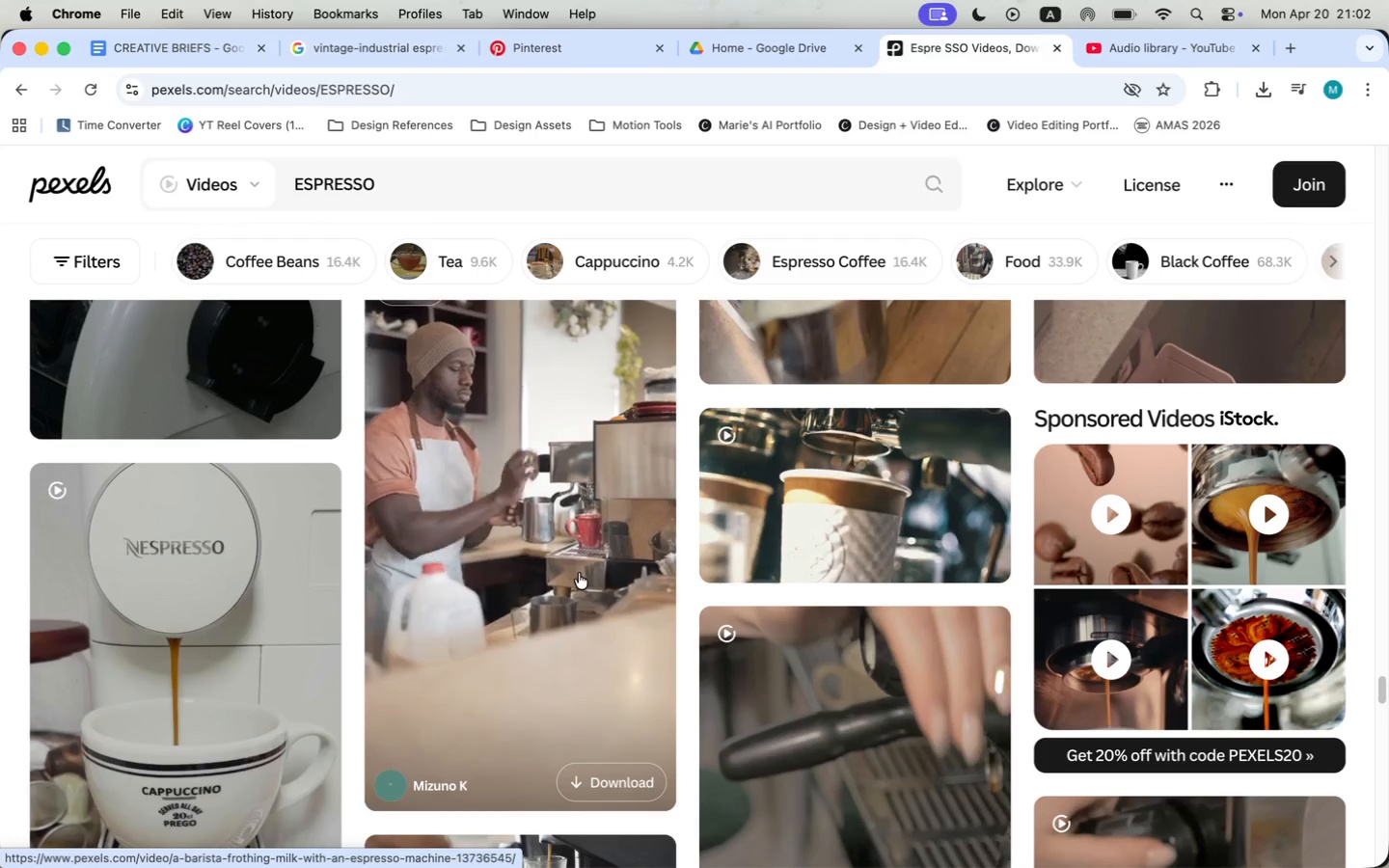 
wait(7.74)
 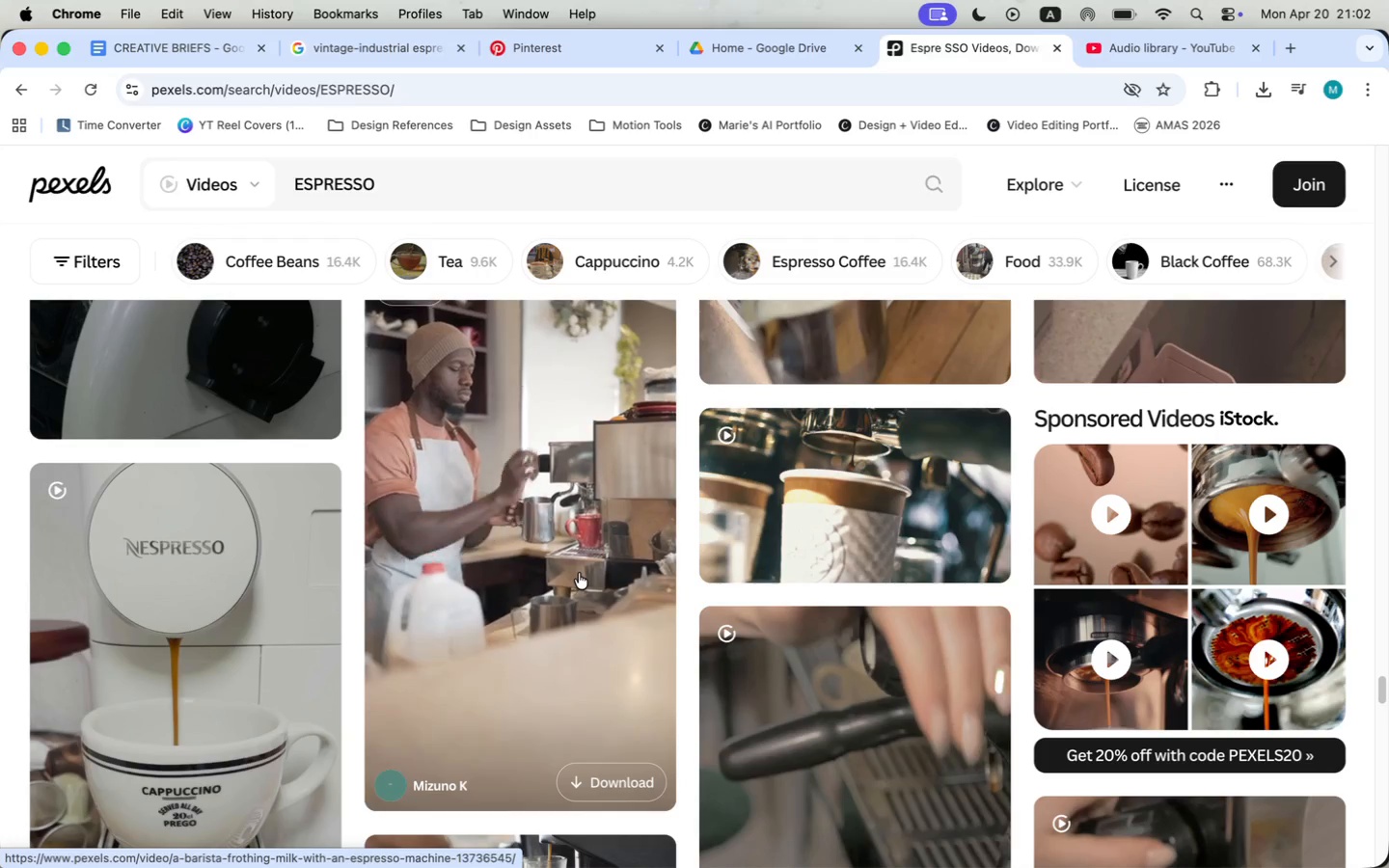 
scroll: coordinate [579, 574], scroll_direction: down, amount: 8.0
 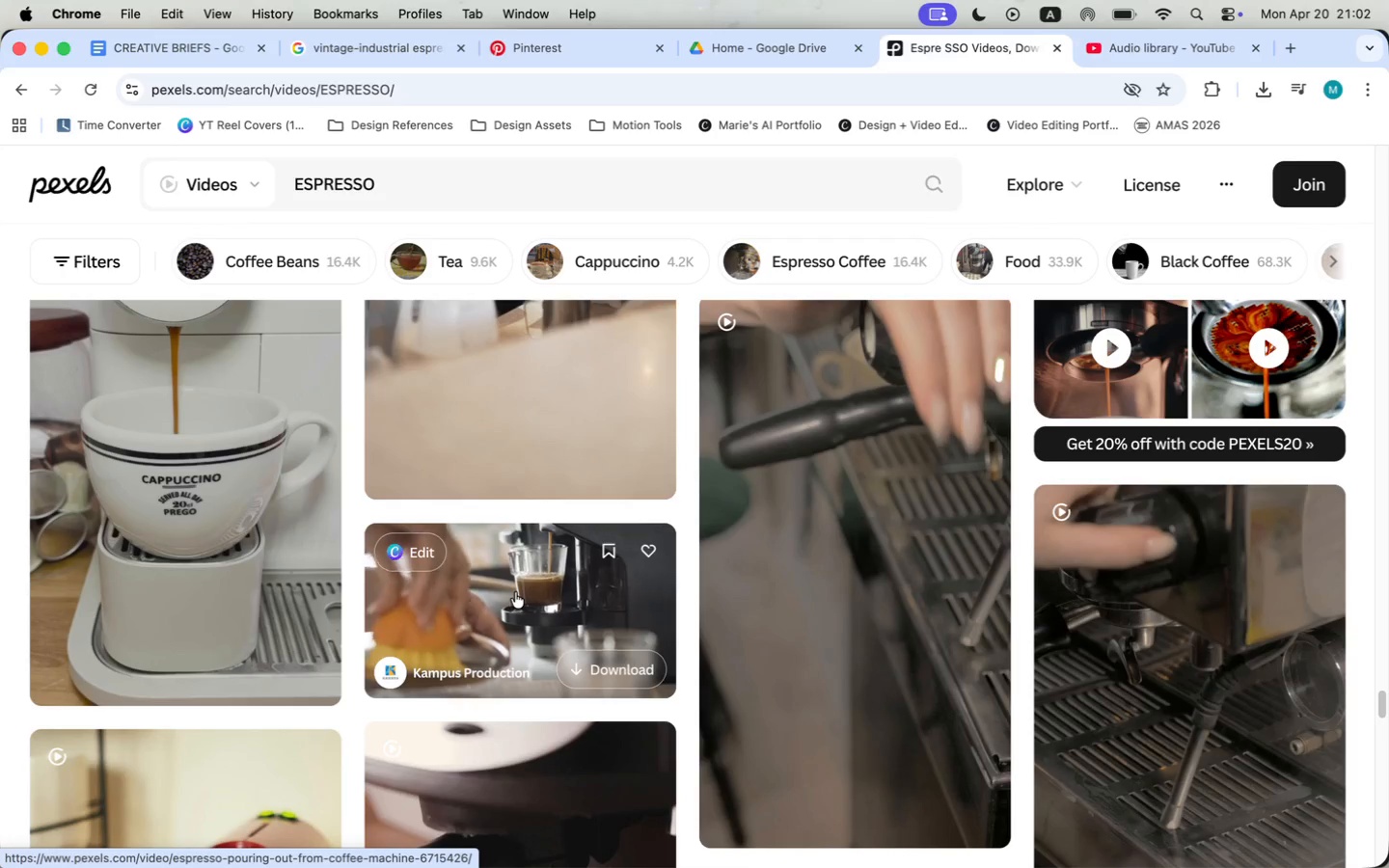 
wait(5.19)
 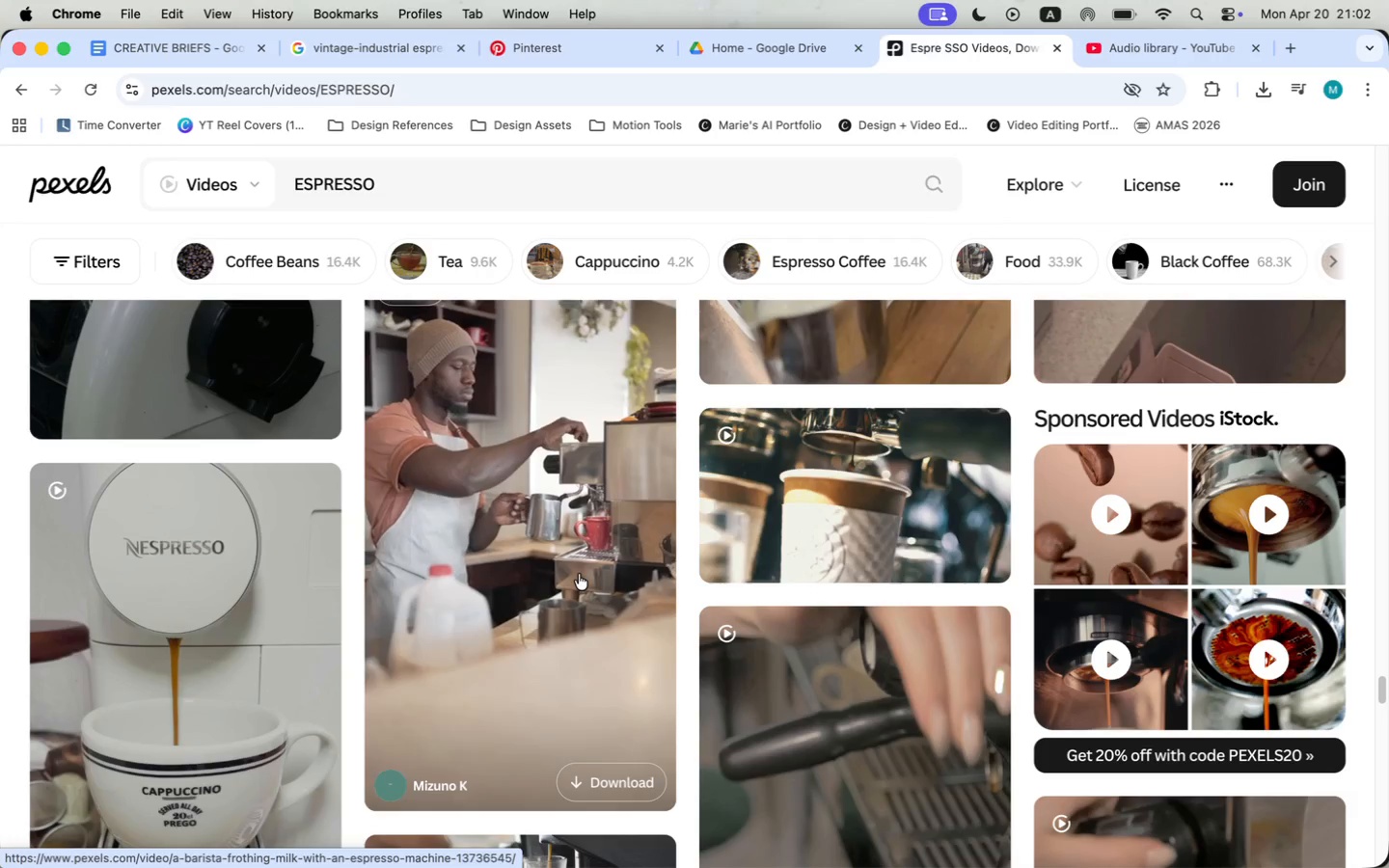 
scroll: coordinate [517, 590], scroll_direction: down, amount: 12.0
 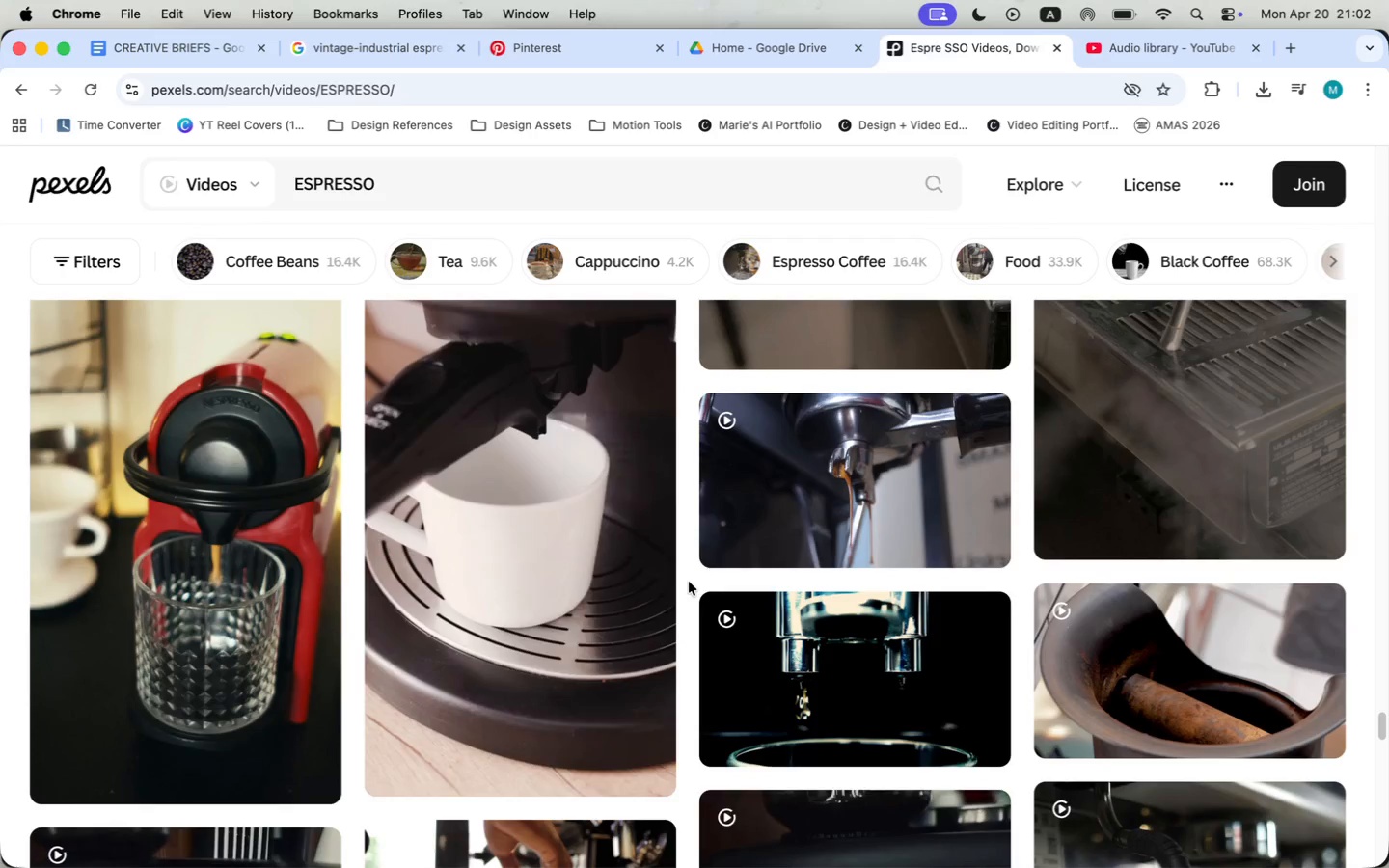 
mouse_move([912, 673])
 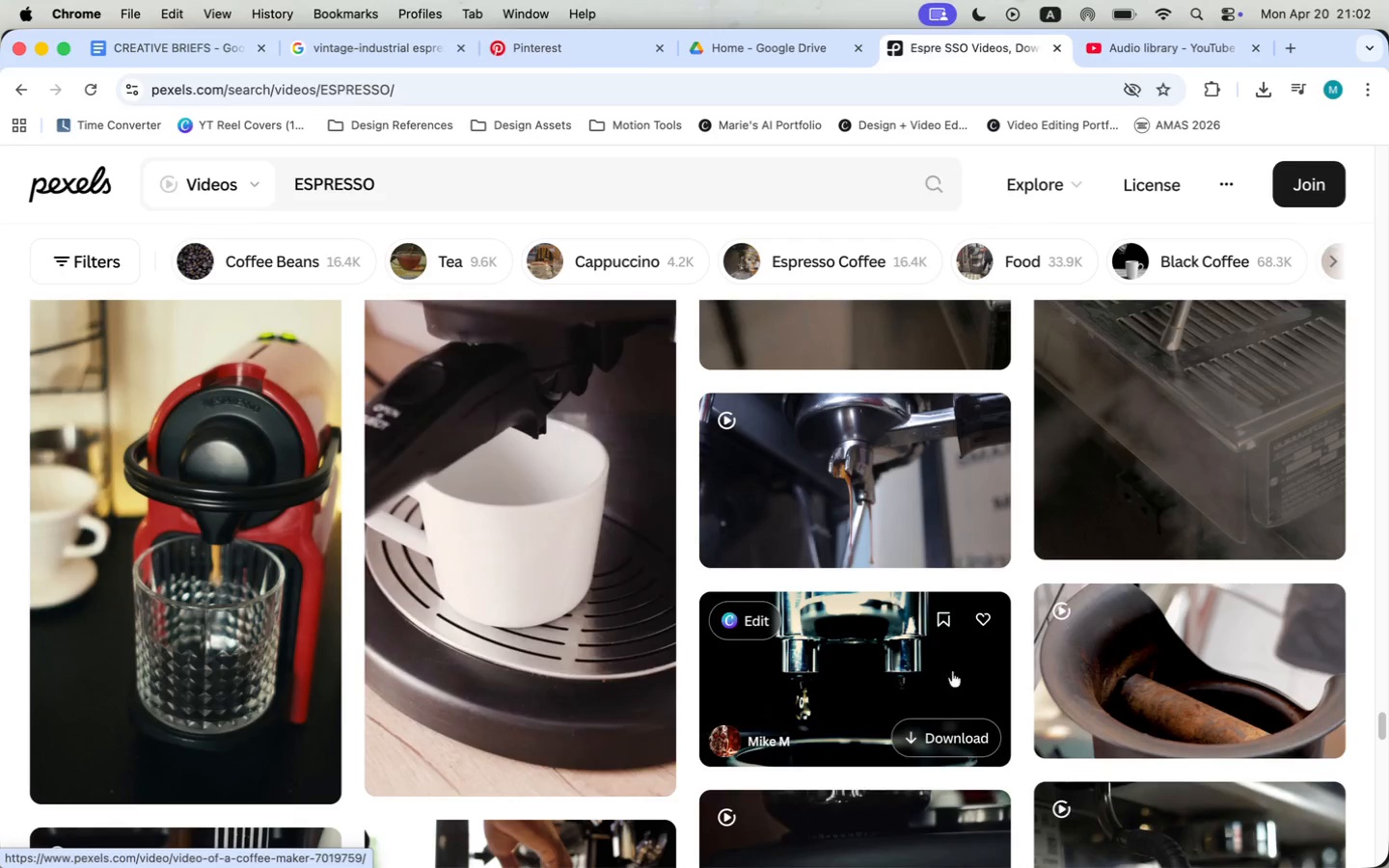 
scroll: coordinate [1199, 674], scroll_direction: down, amount: 36.0
 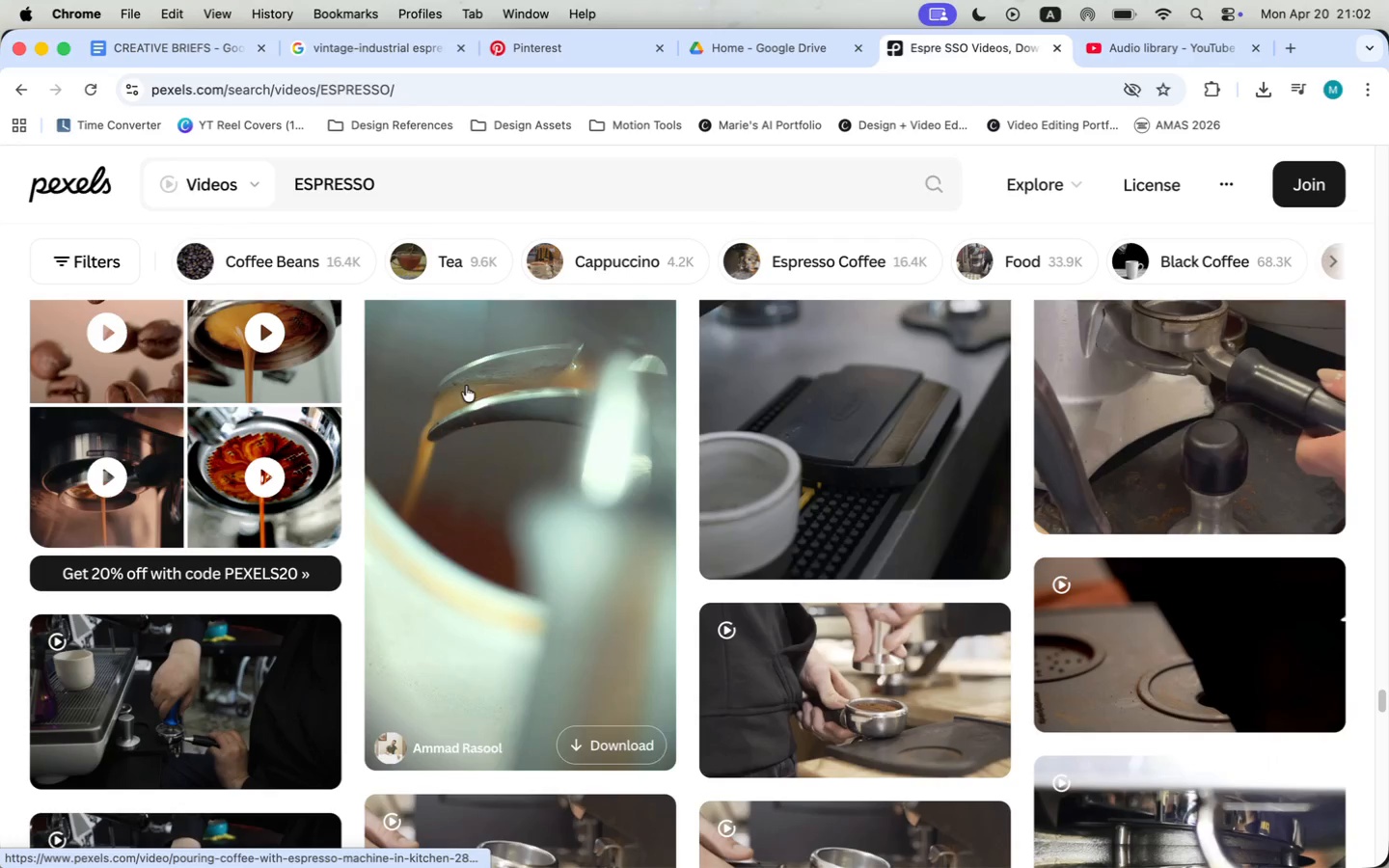 
double_click([276, 272])
 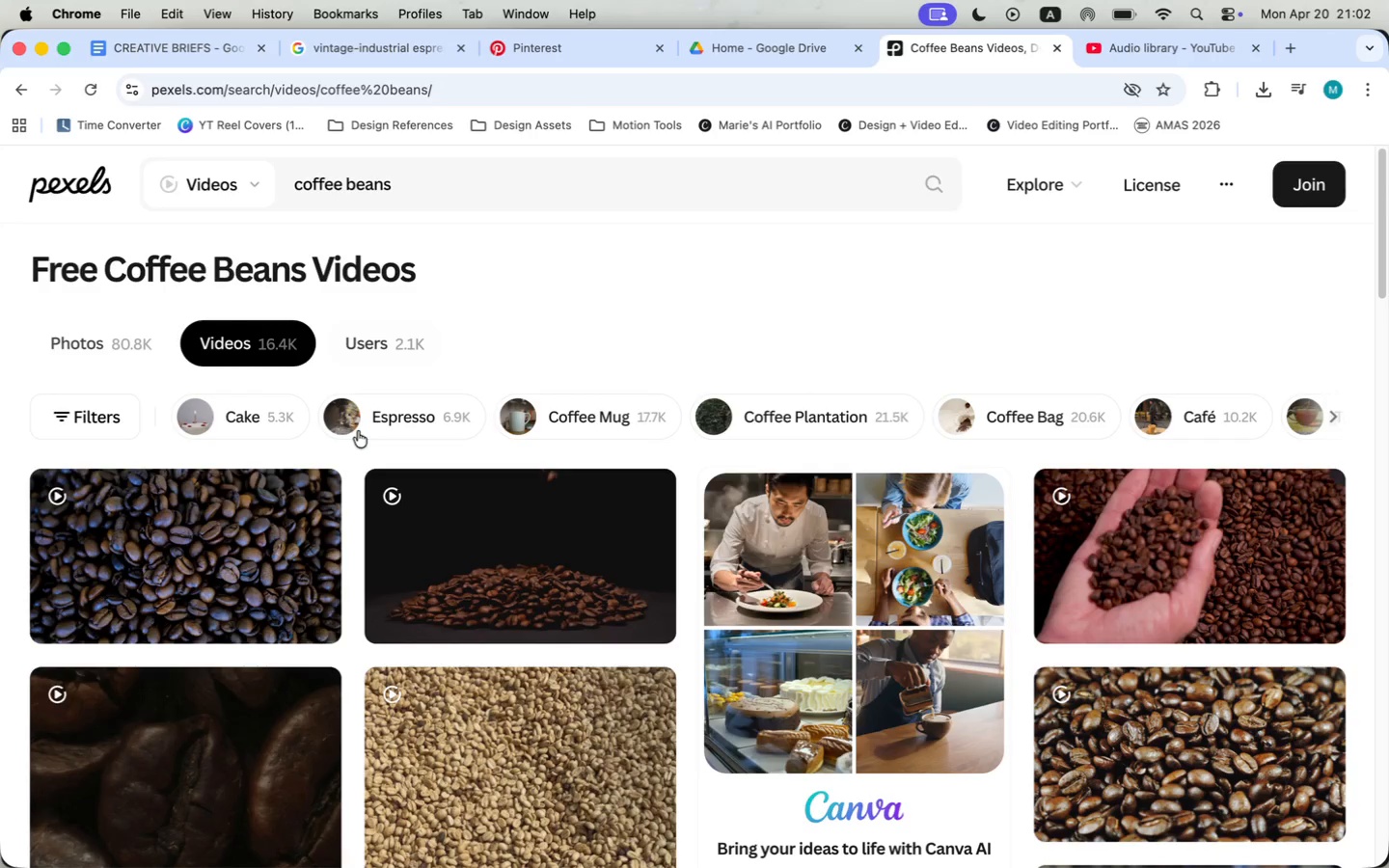 
wait(10.66)
 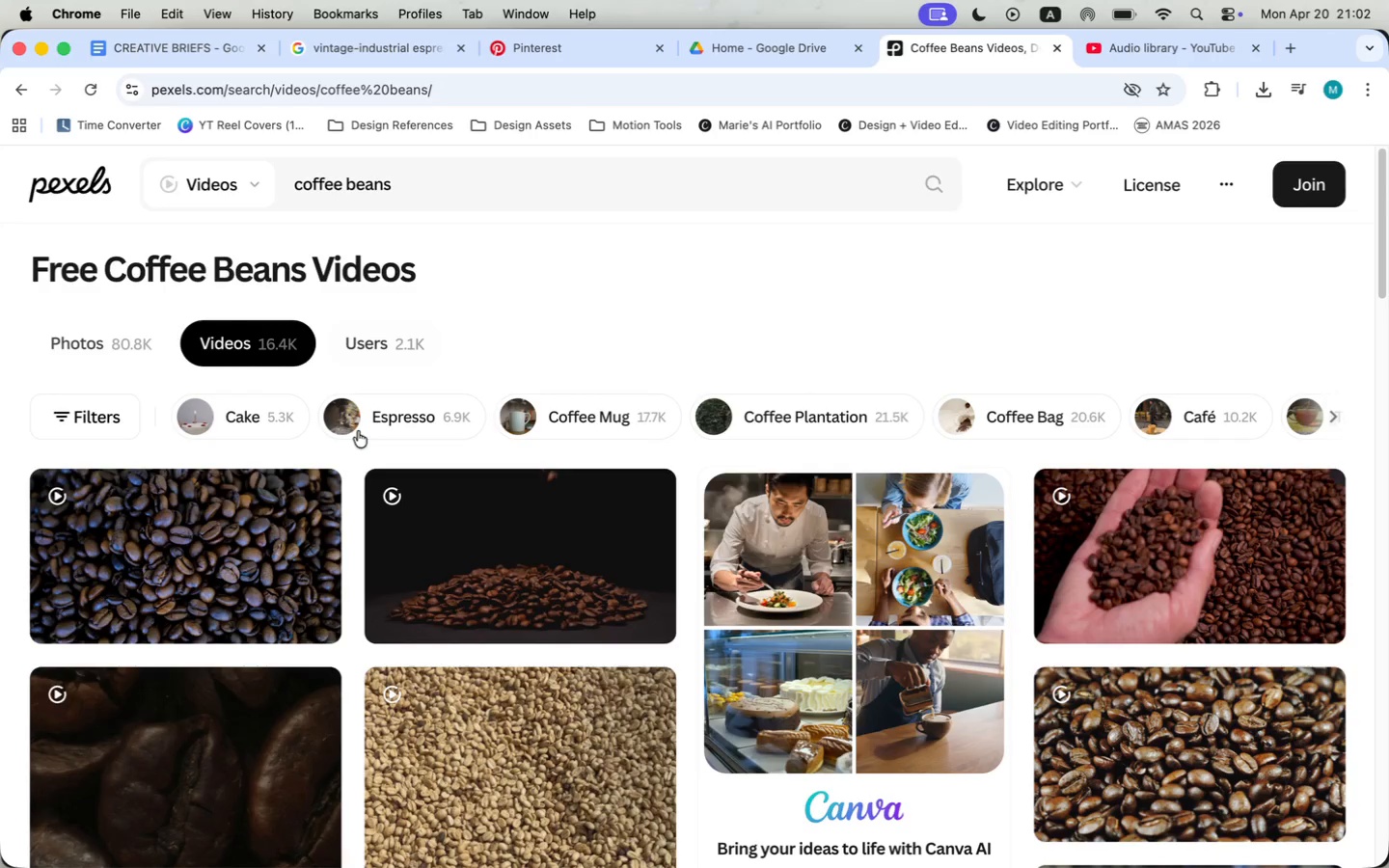 
scroll: coordinate [558, 574], scroll_direction: down, amount: 19.0
 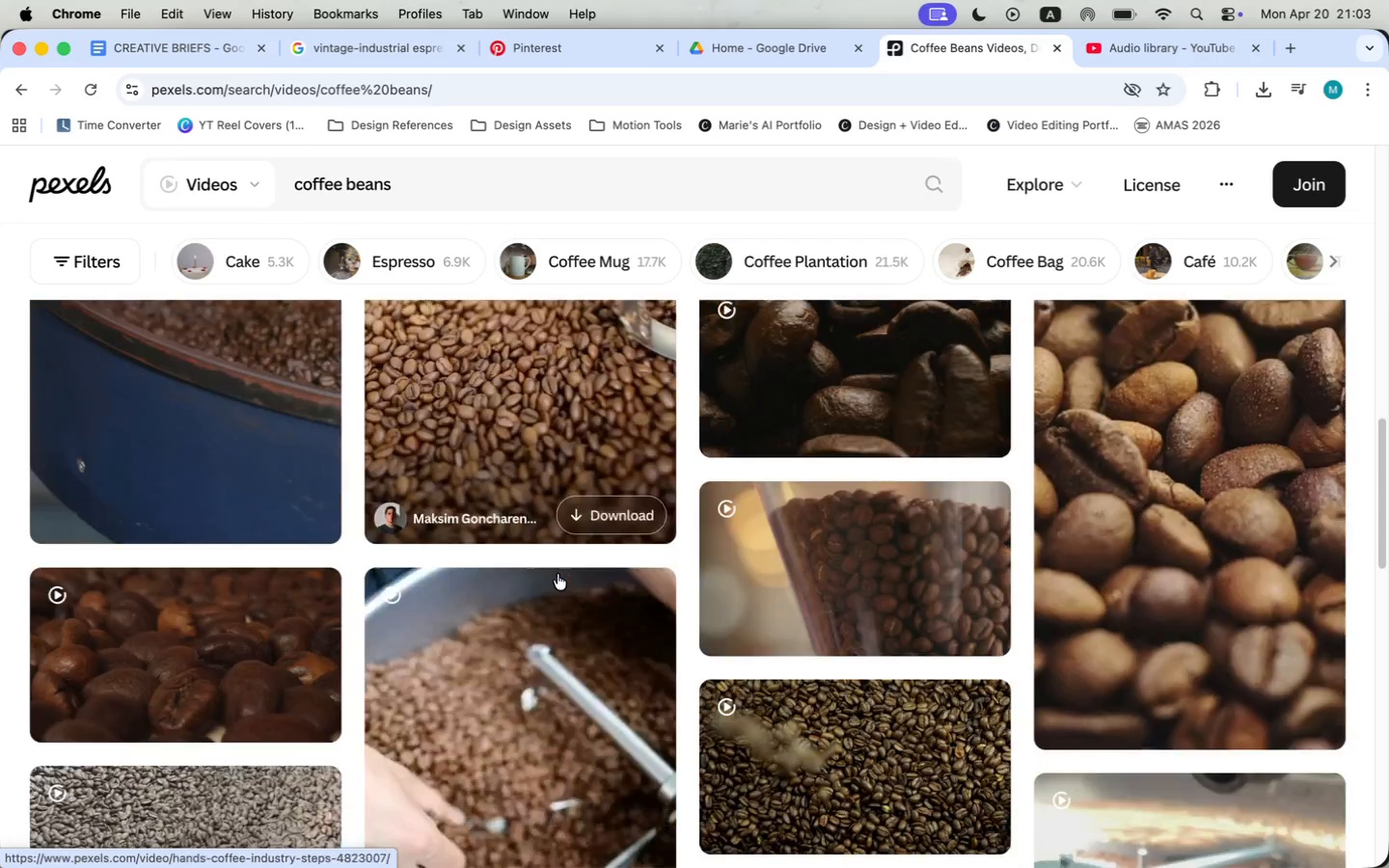 
scroll: coordinate [557, 574], scroll_direction: up, amount: 6.0
 